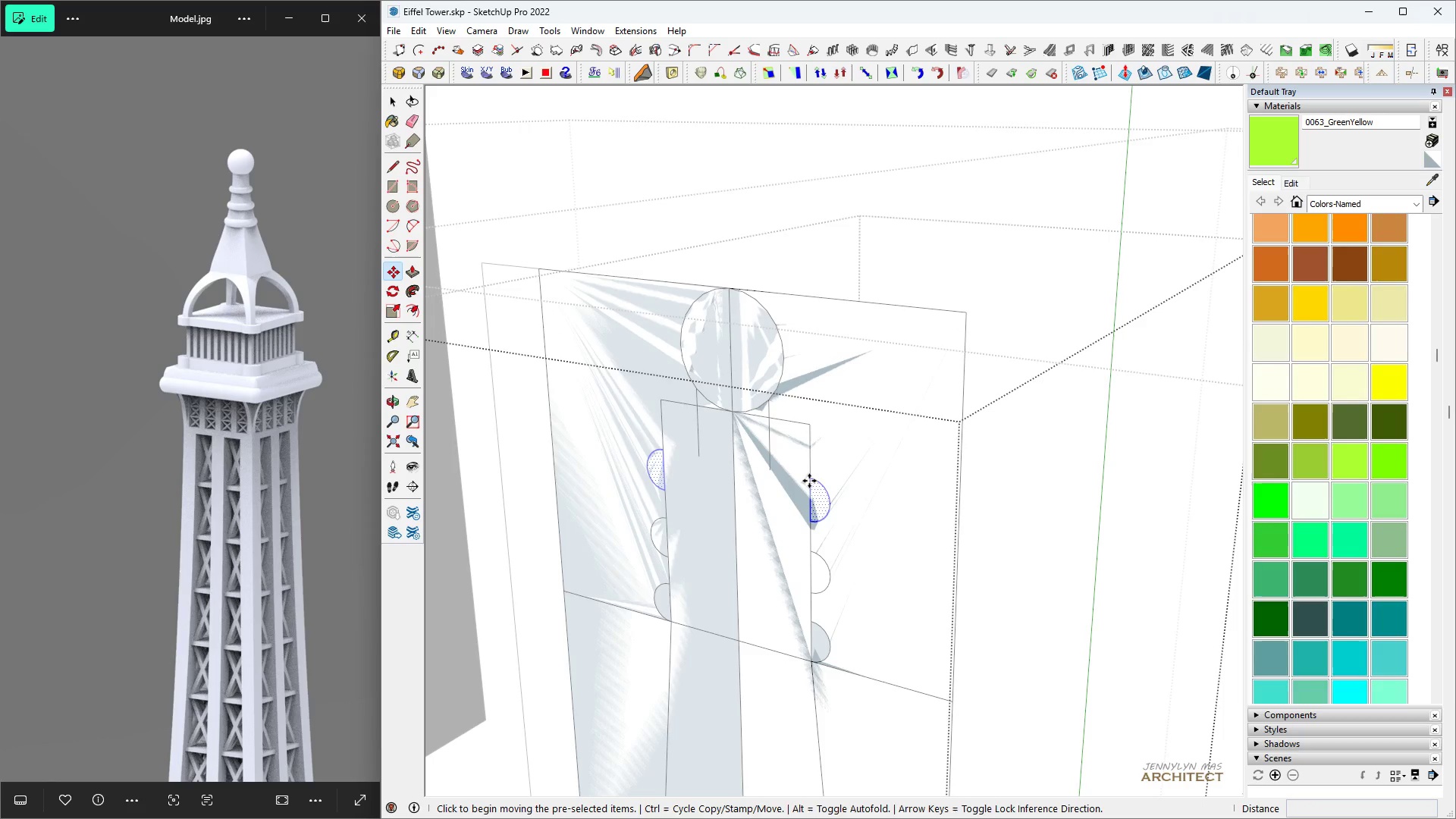 
left_click([809, 481])
 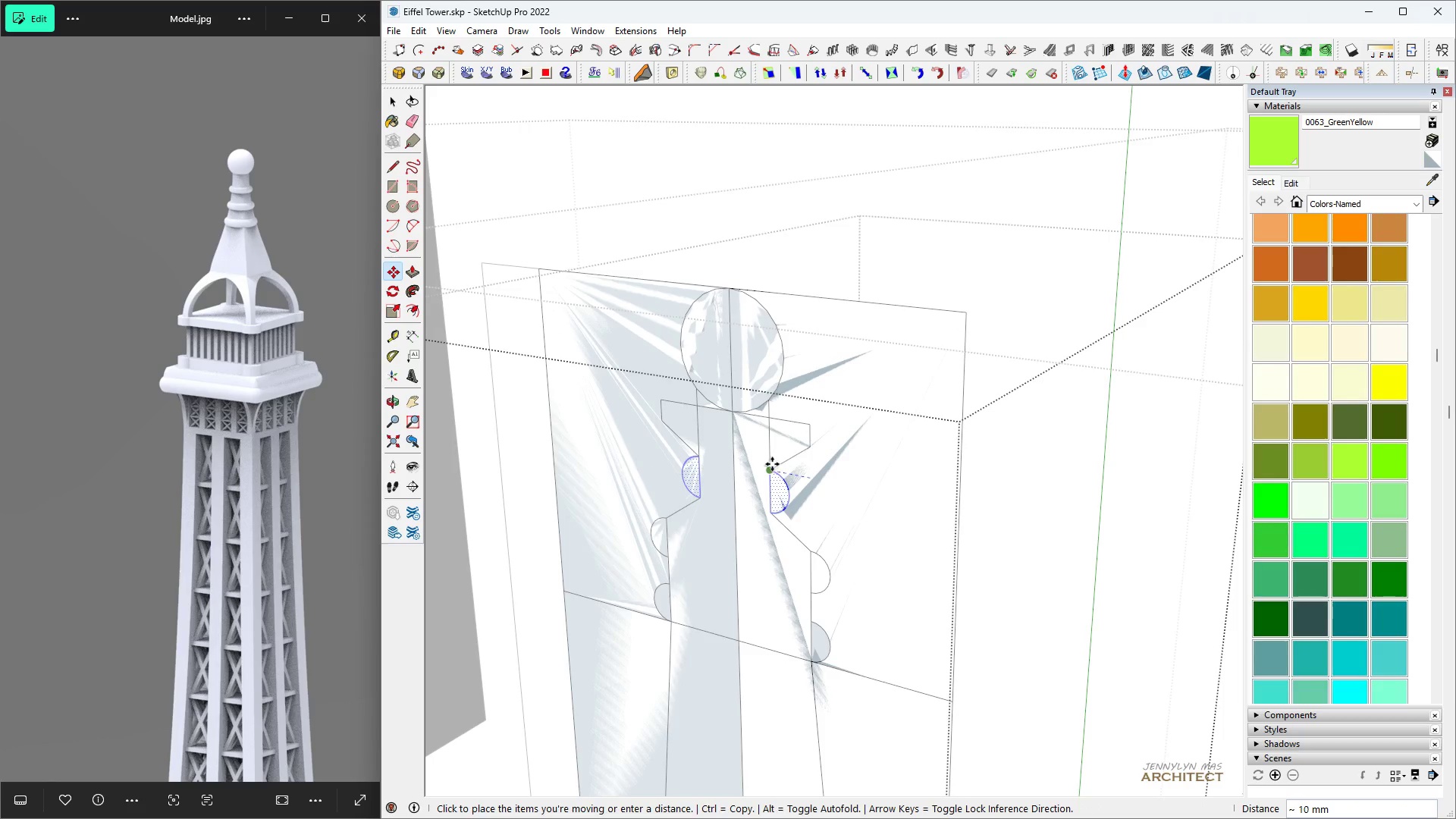 
left_click([772, 464])
 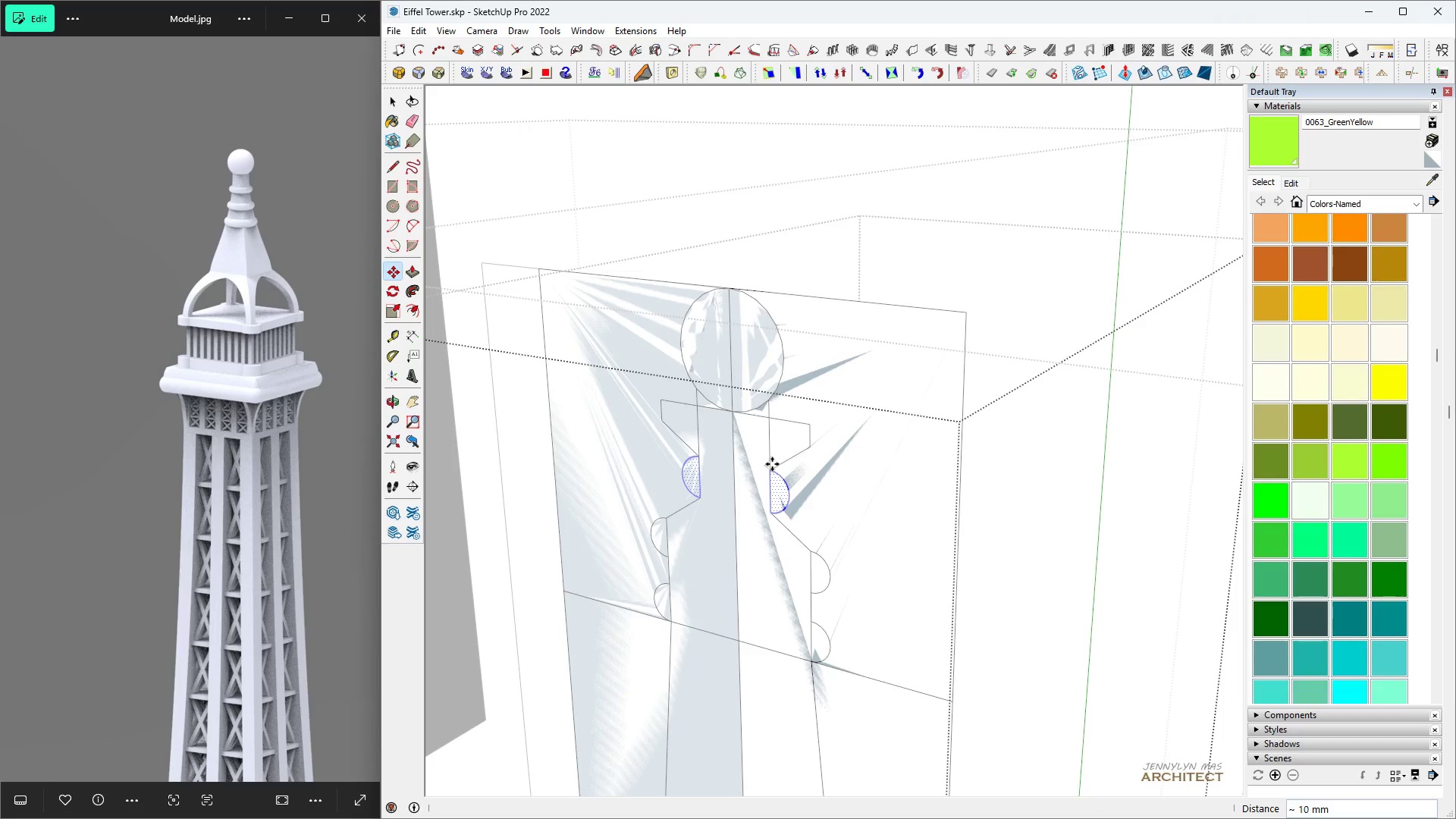 
key(Space)
 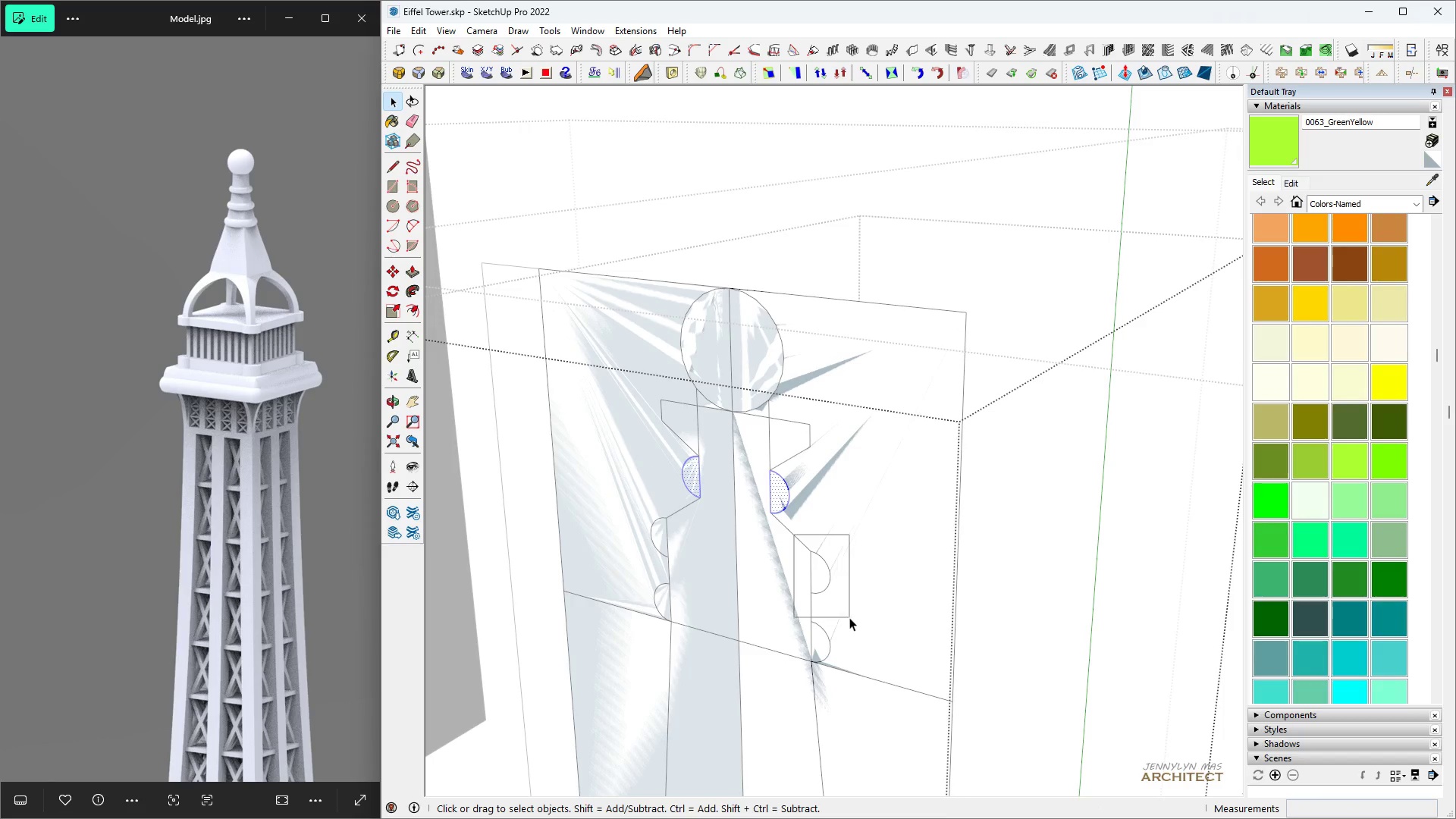 
key(Space)
 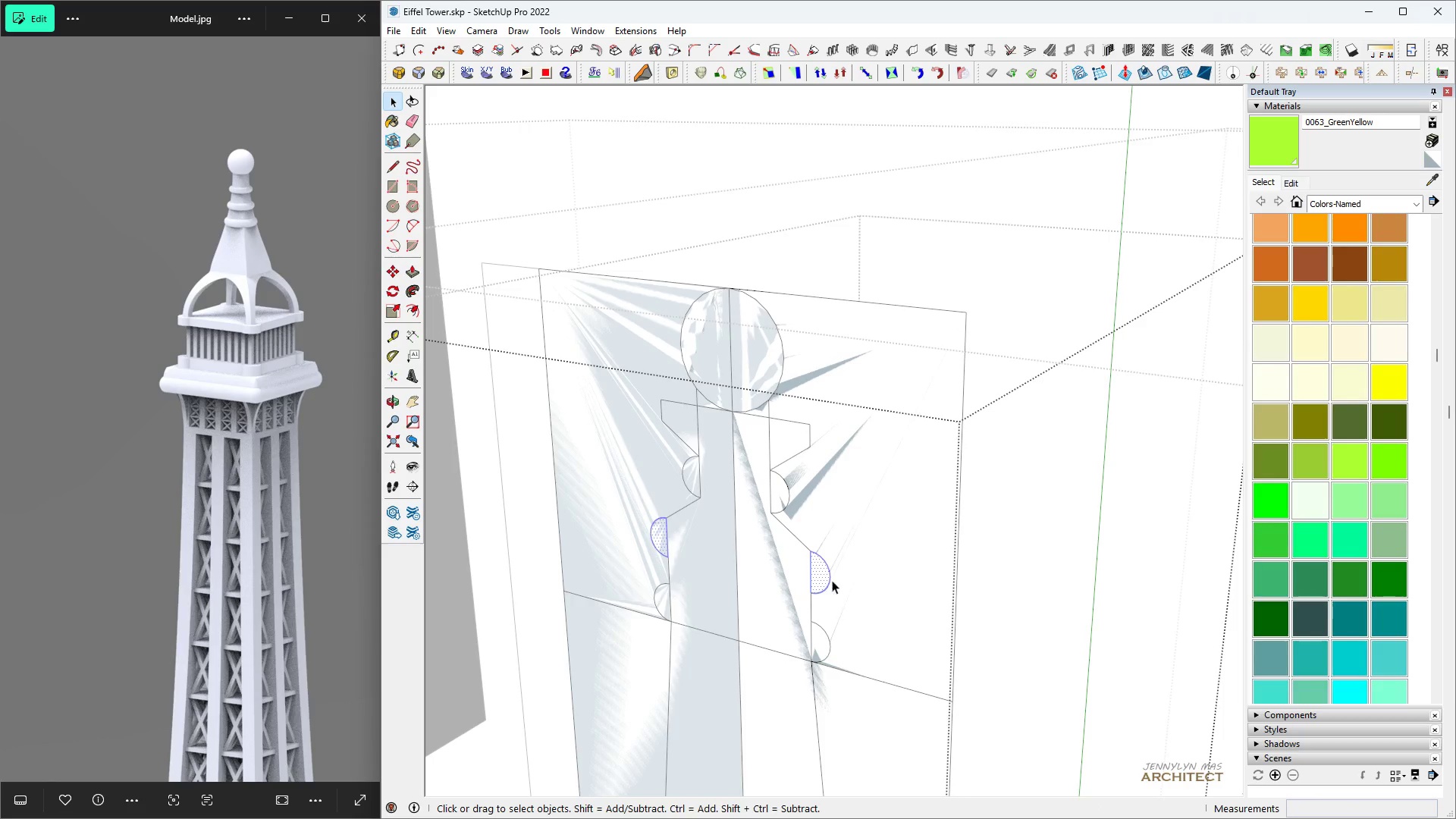 
key(M)
 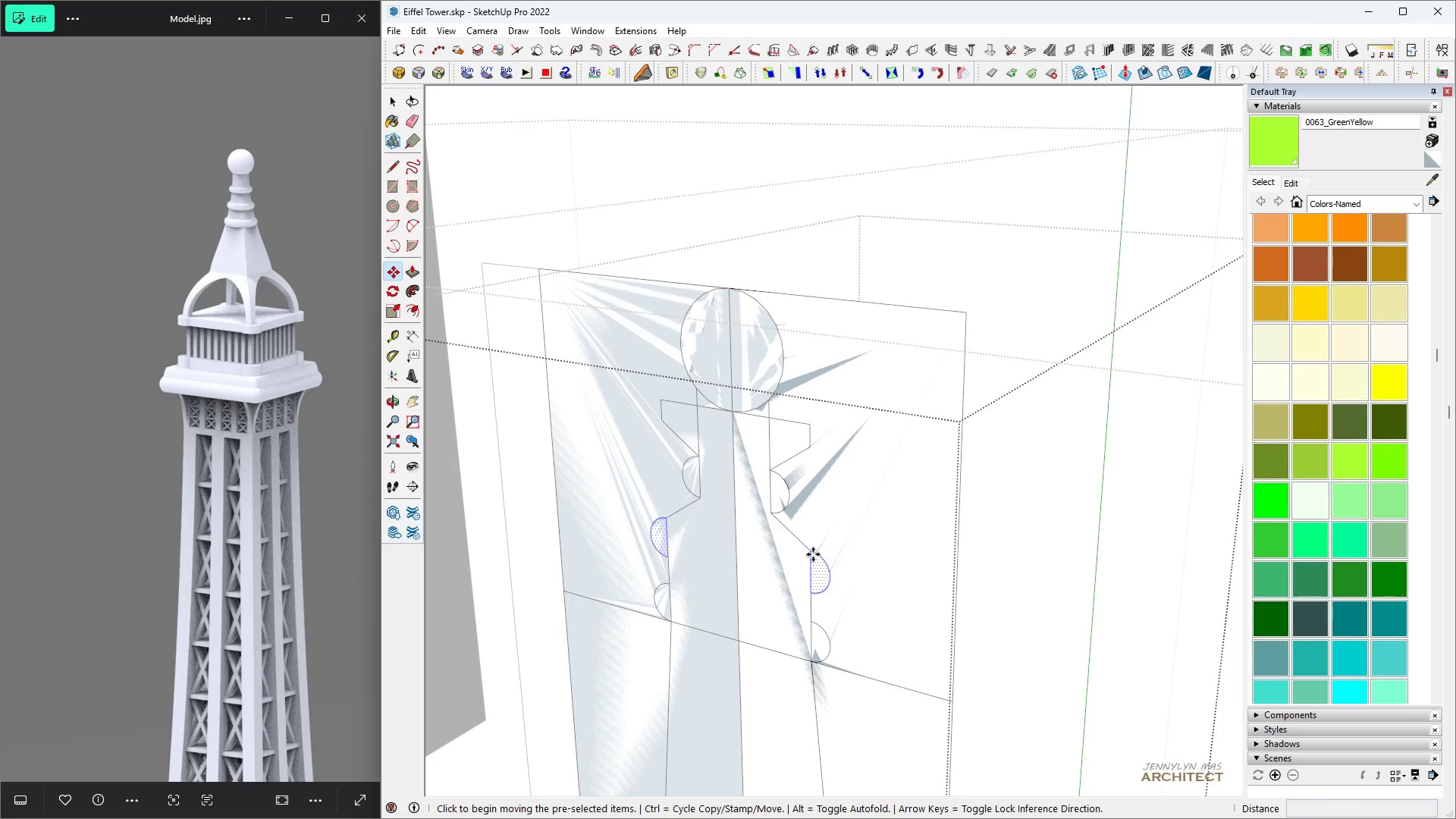 
left_click([813, 554])
 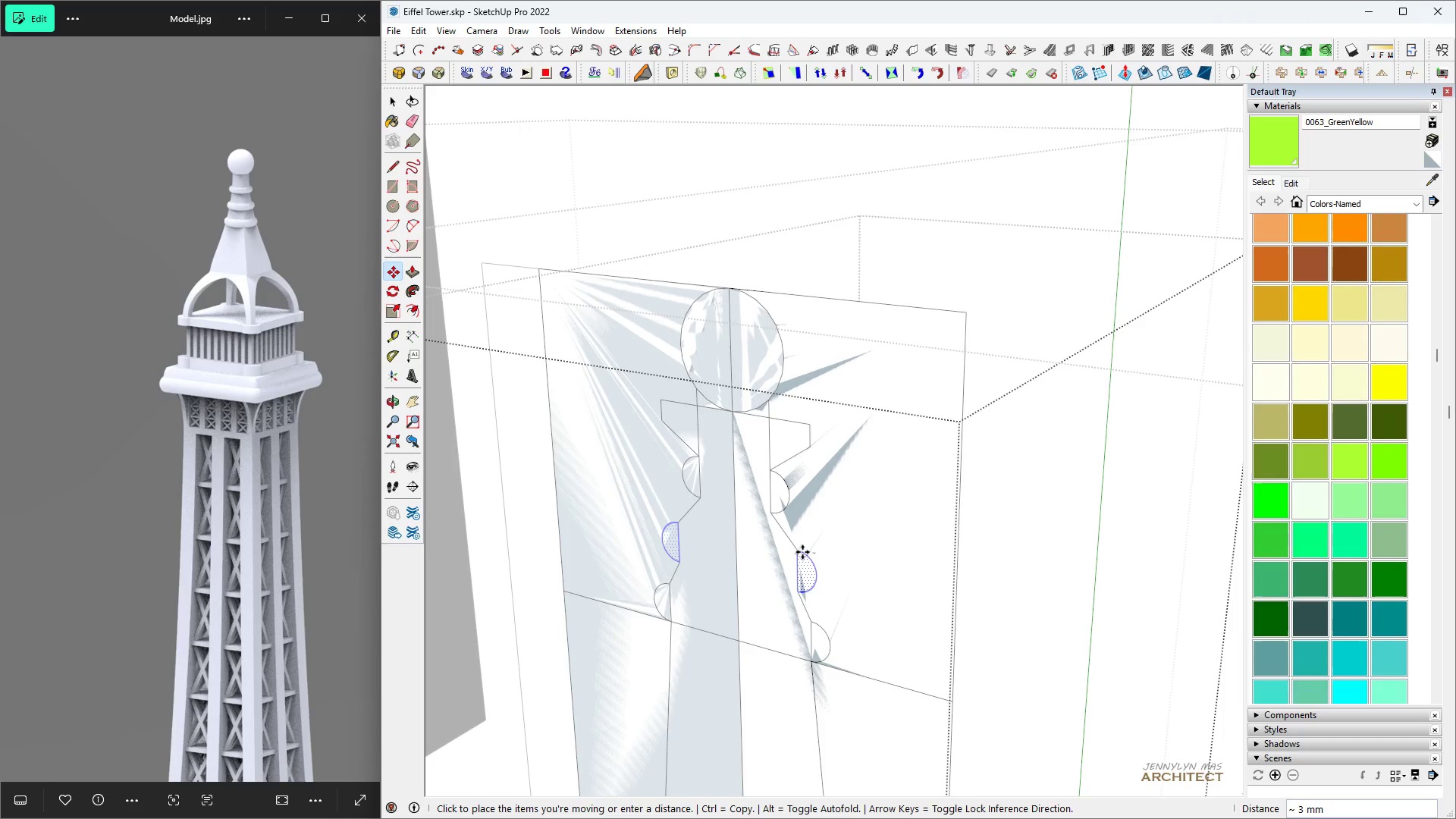 
hold_key(key=ShiftLeft, duration=0.49)
 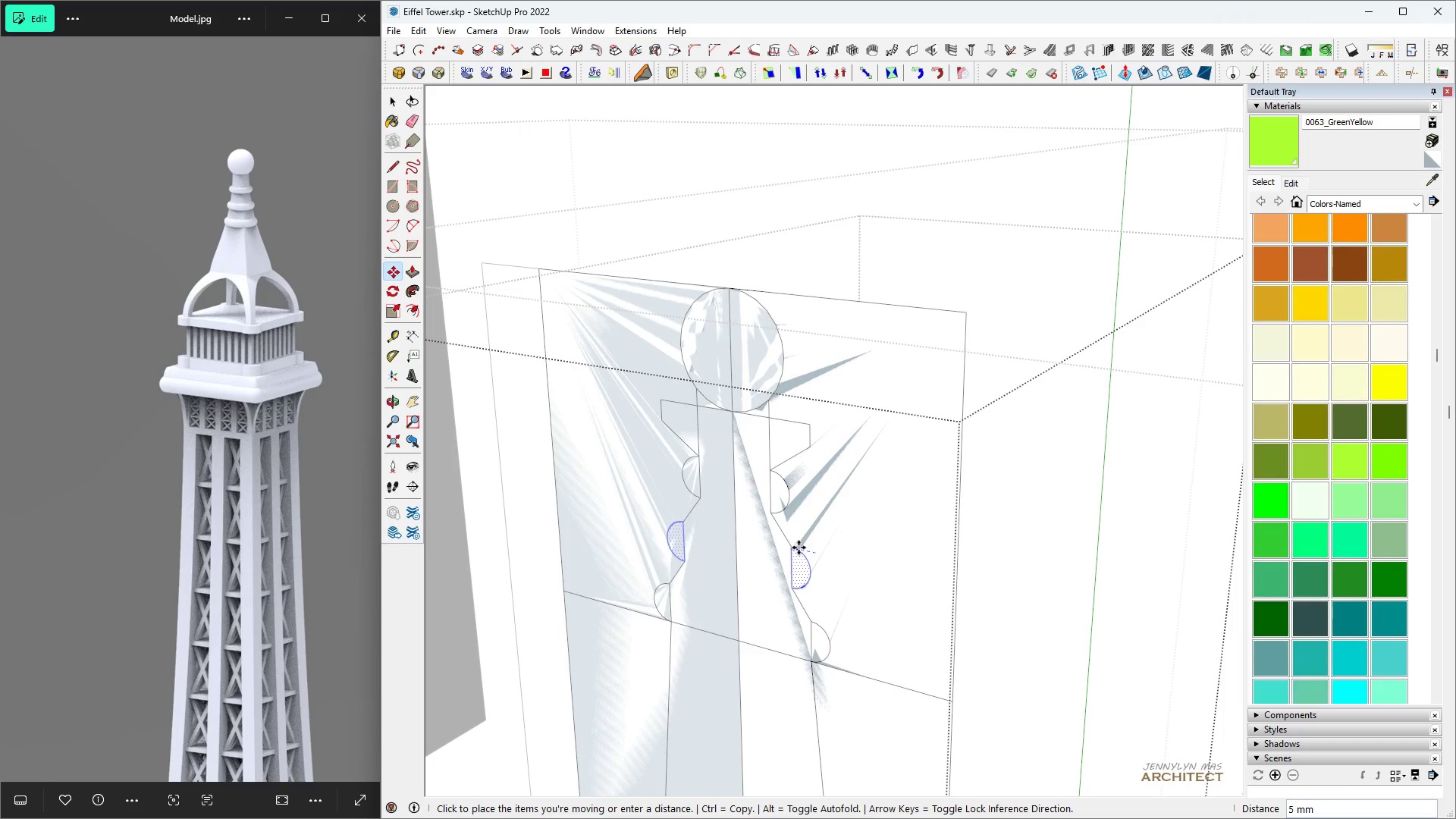 
key(Space)
 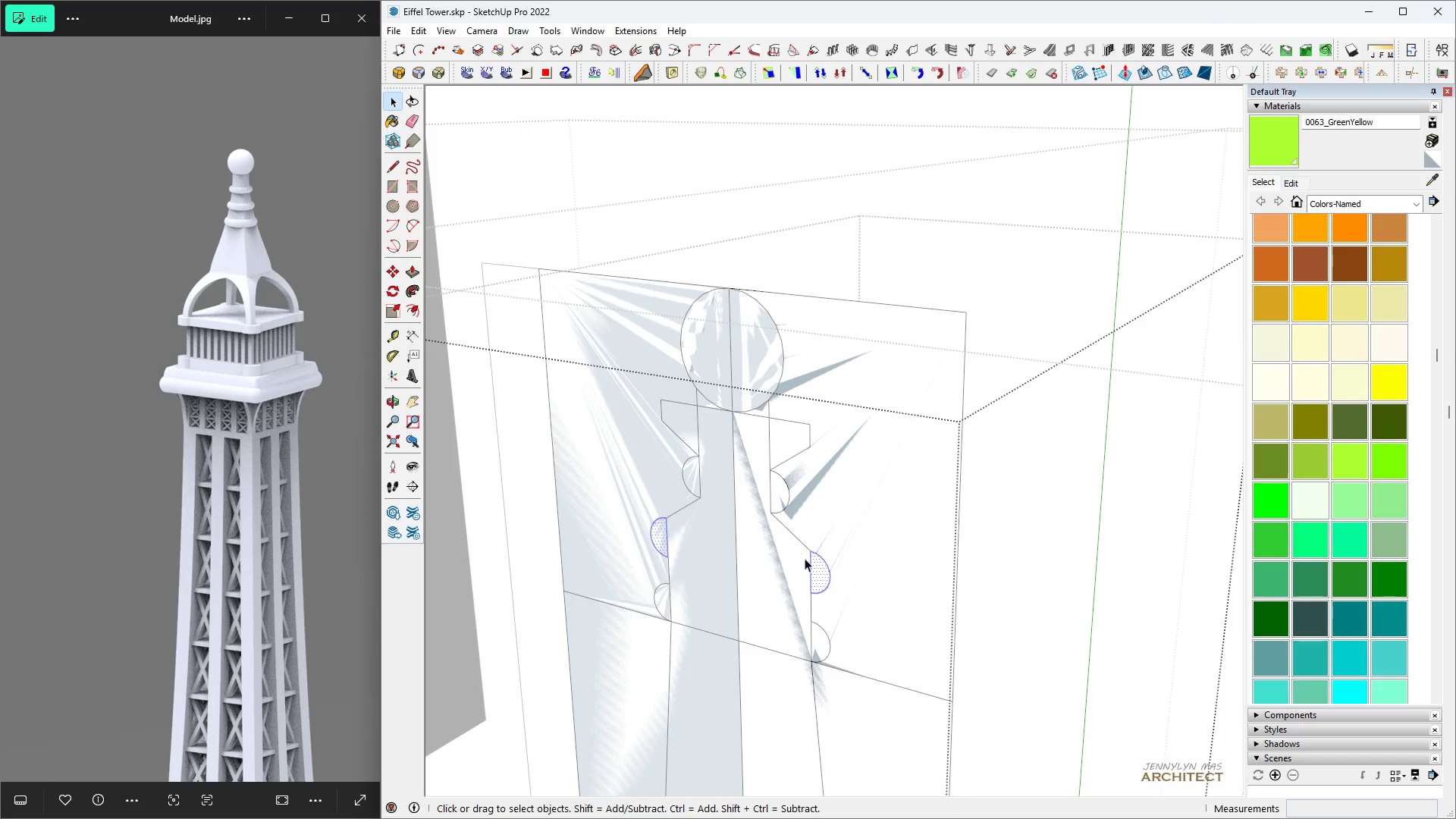 
key(M)
 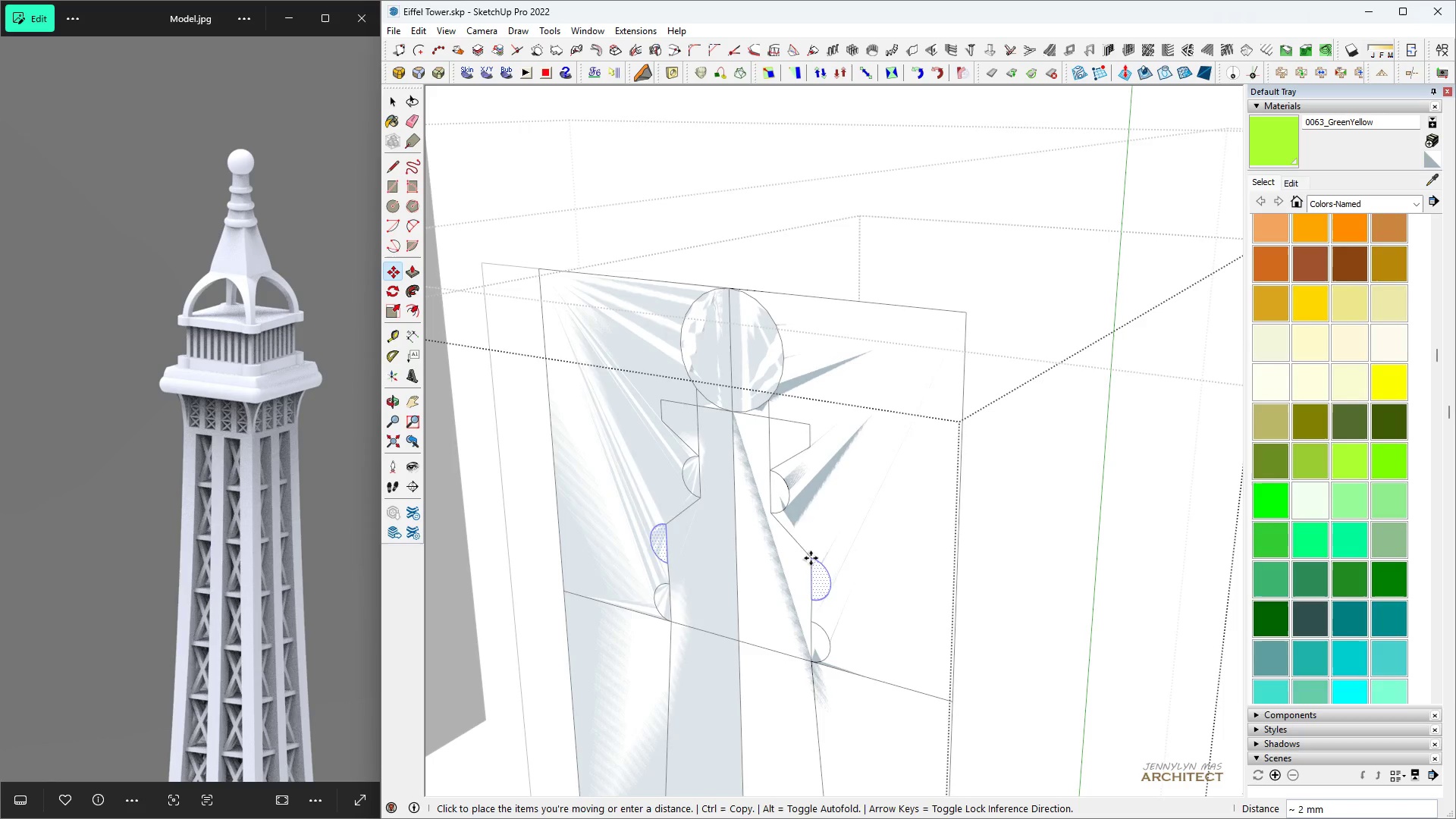 
key(Shift+ShiftLeft)
 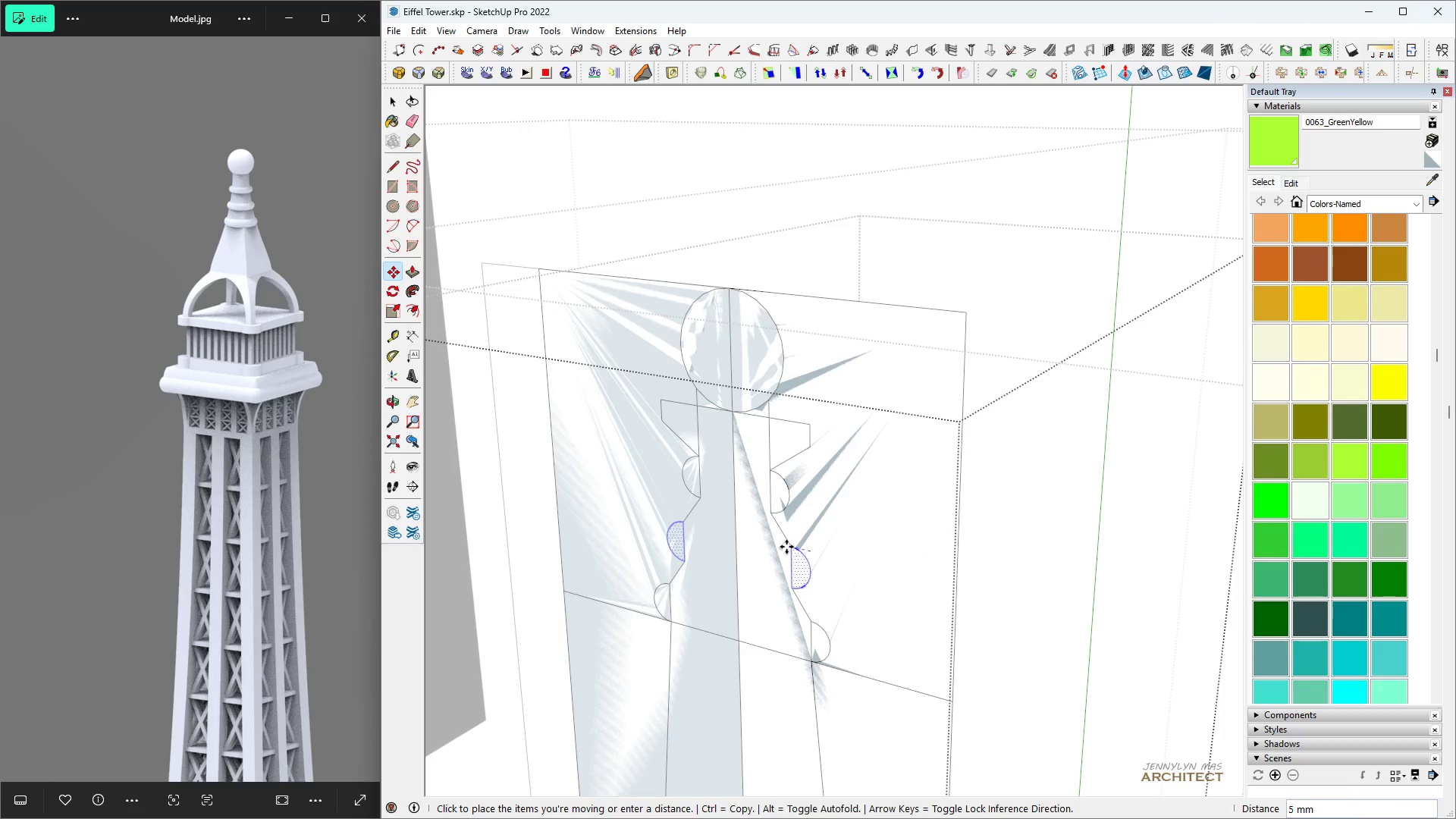 
hold_key(key=ShiftLeft, duration=1.5)
 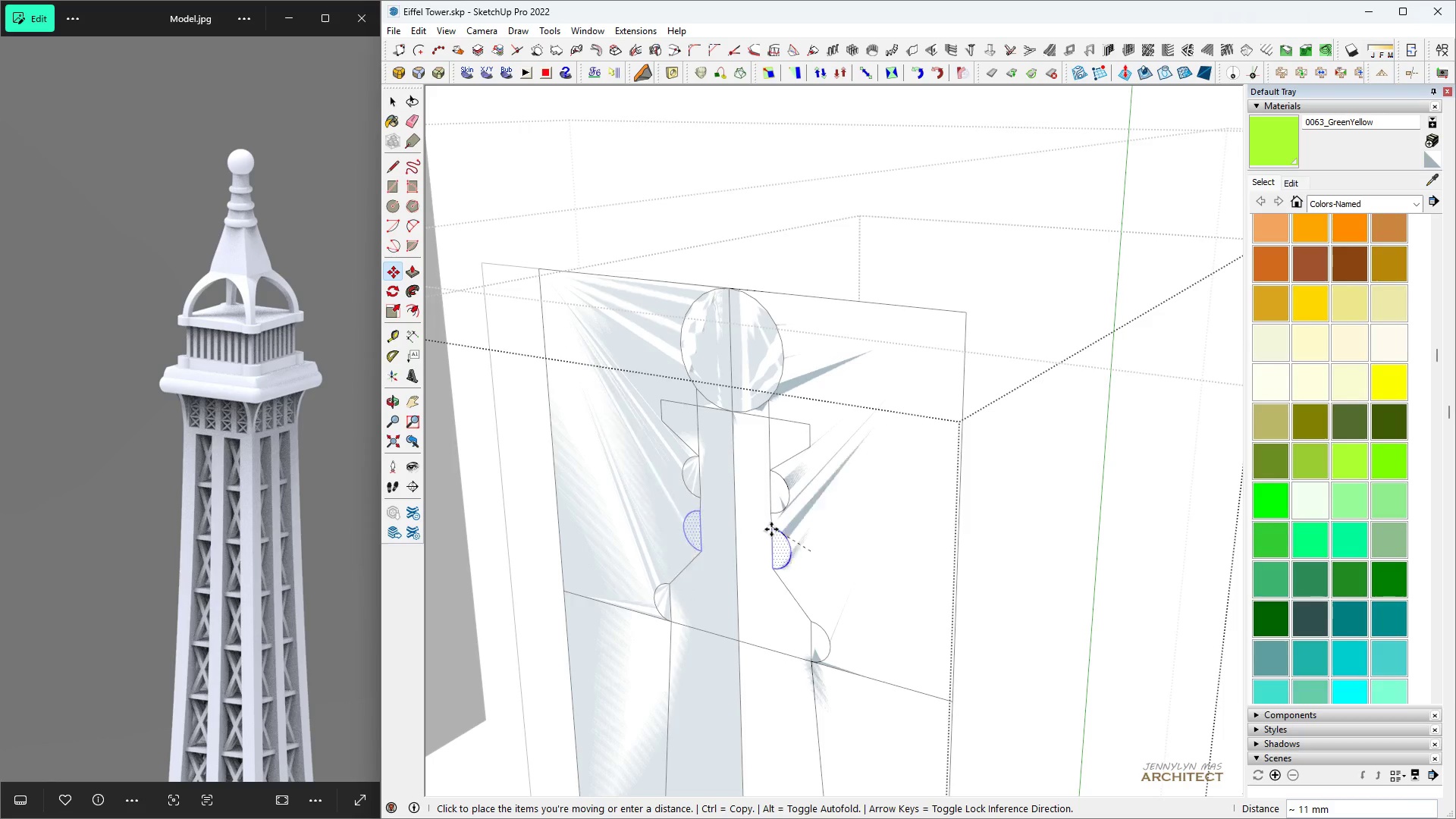 
key(Shift+ShiftLeft)
 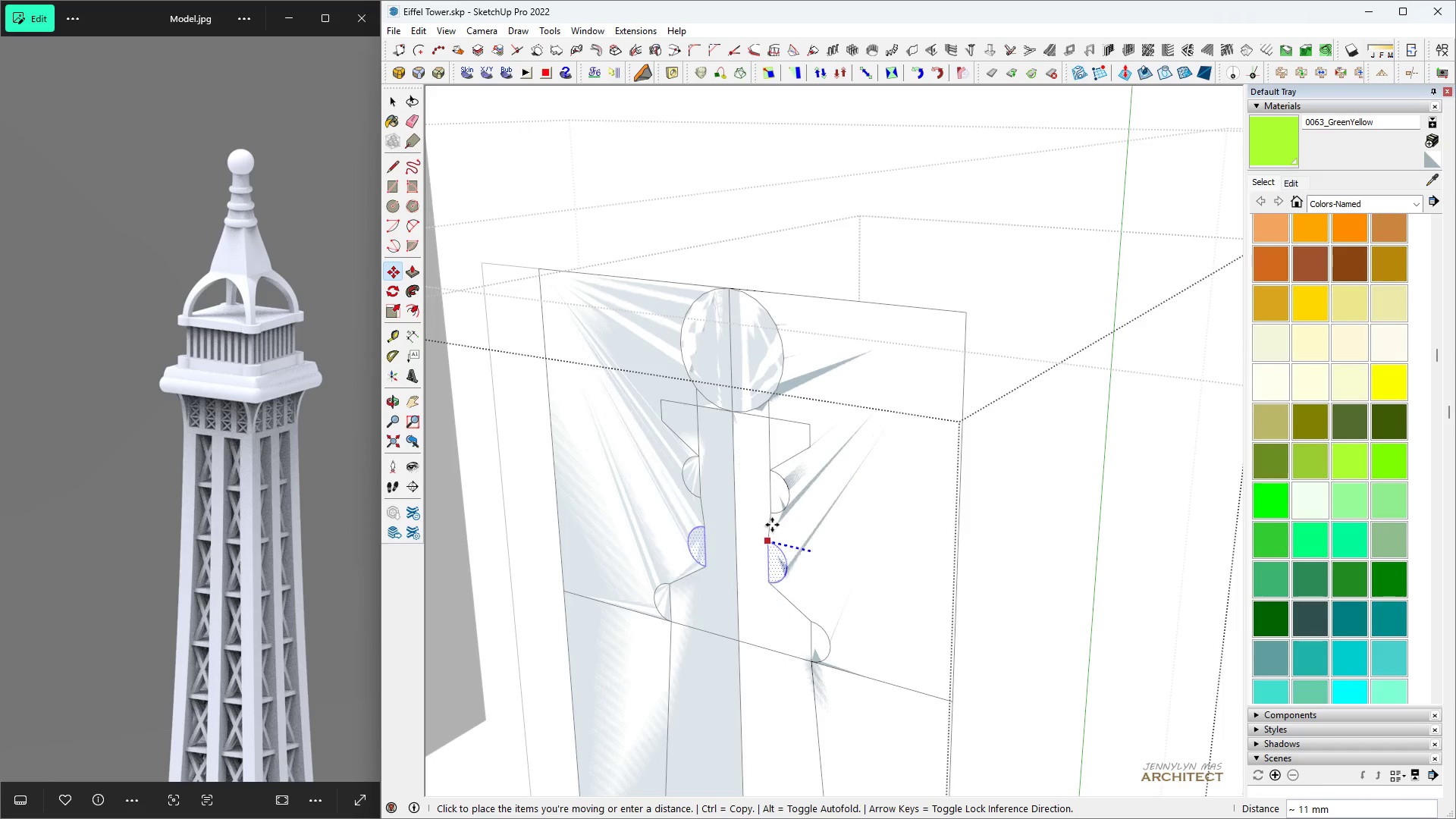 
key(Shift+ShiftLeft)
 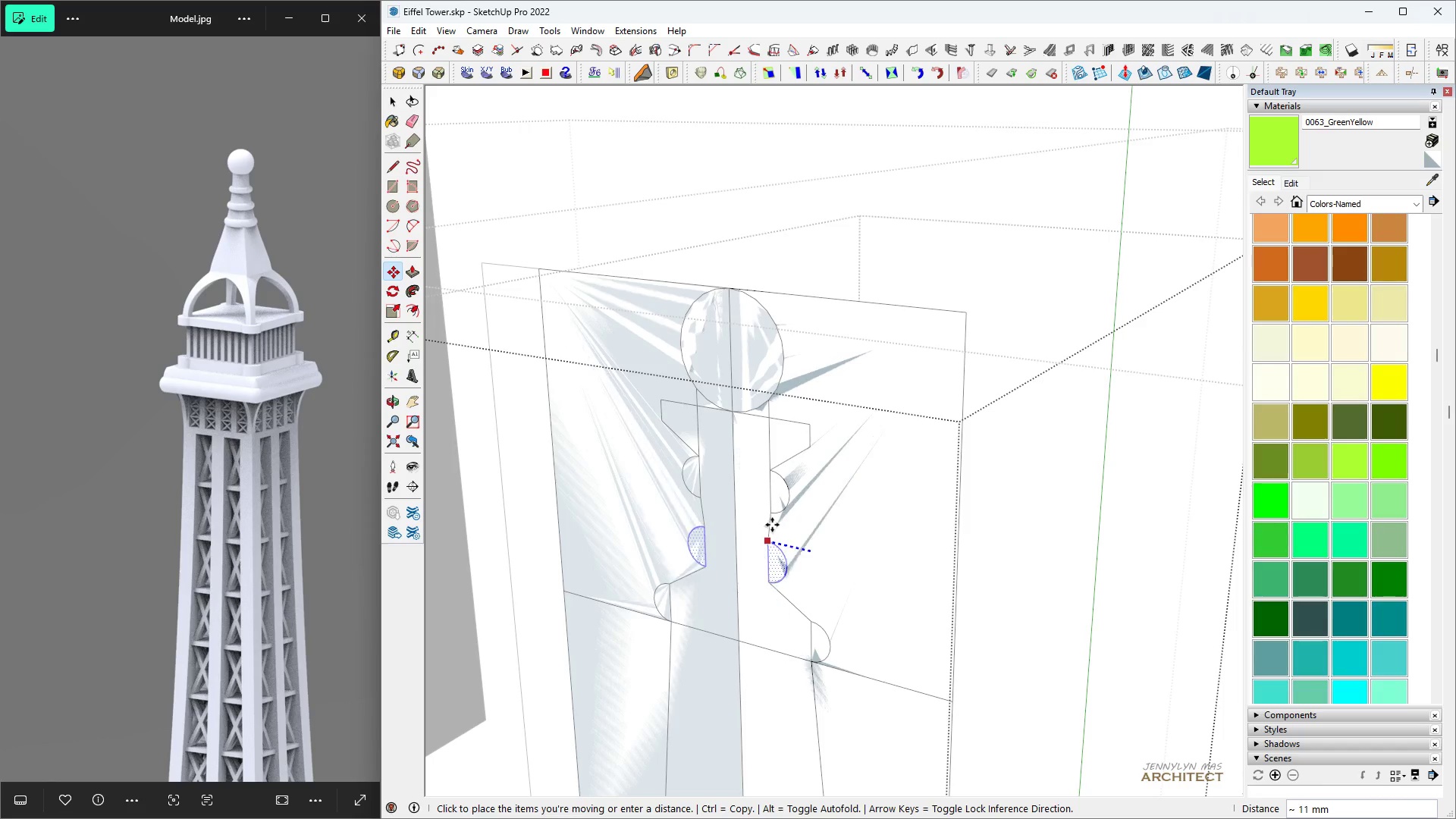 
key(Shift+ShiftLeft)
 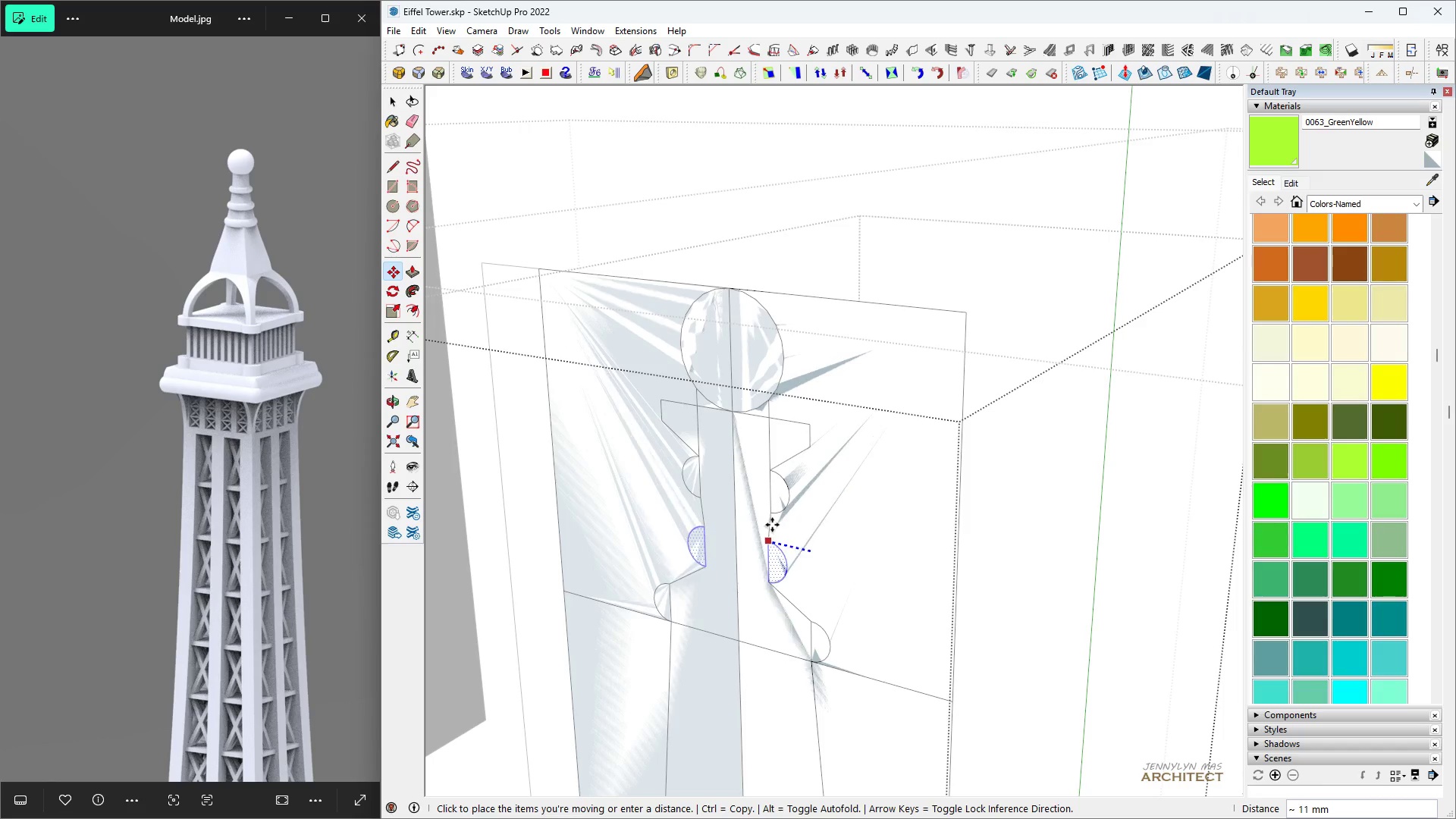 
key(Shift+ShiftLeft)
 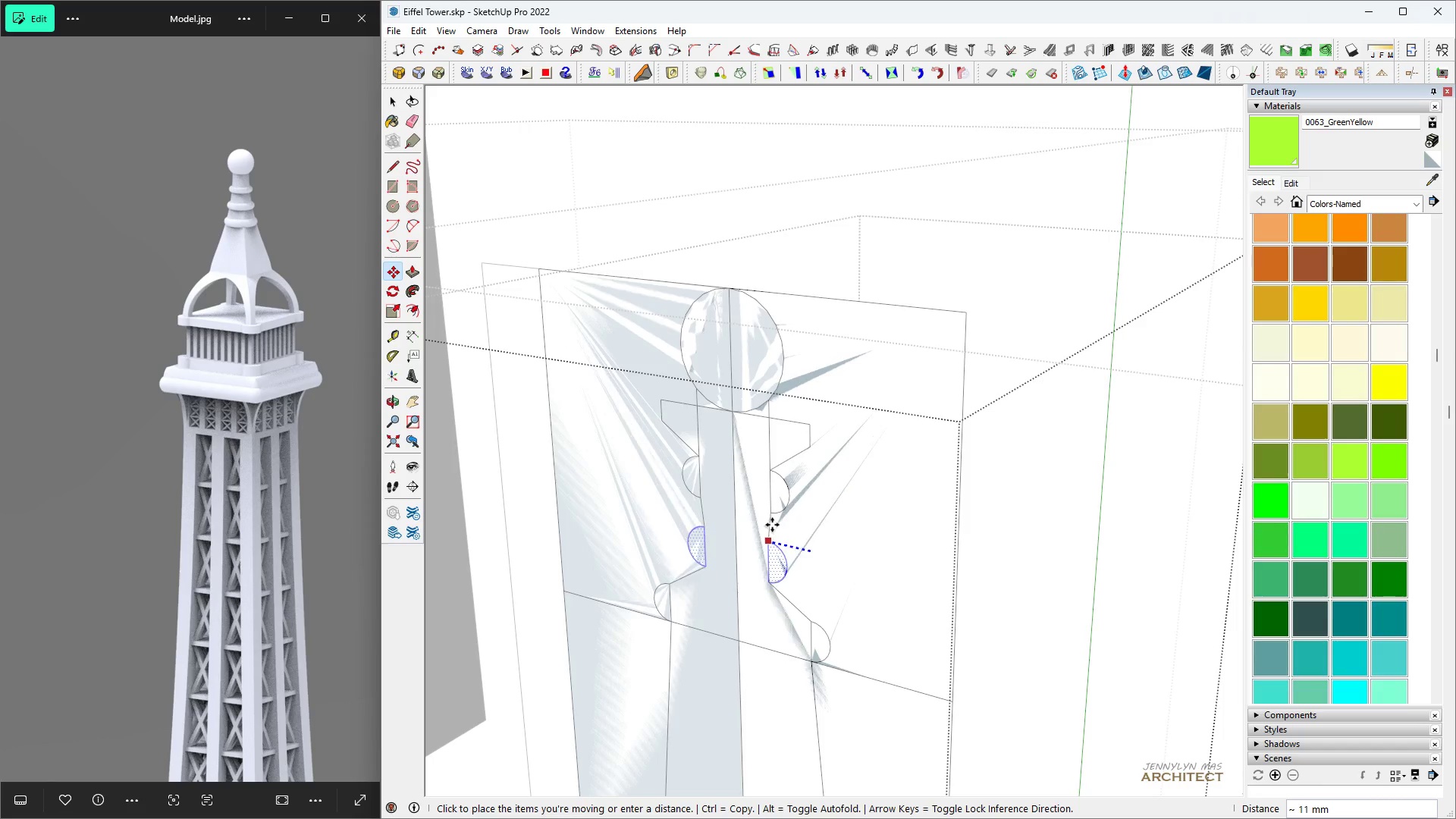 
key(Shift+ShiftLeft)
 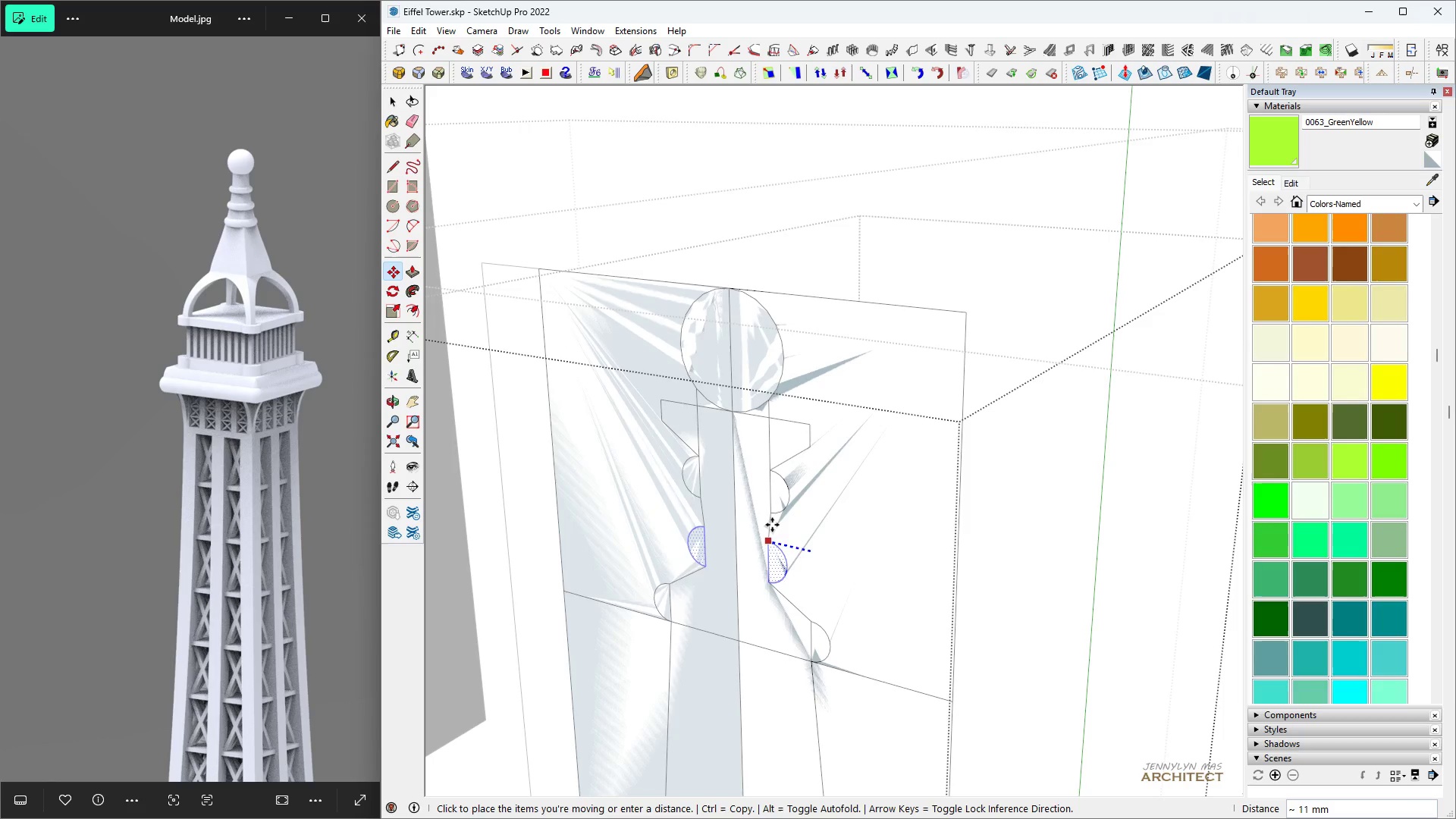 
key(Shift+ShiftLeft)
 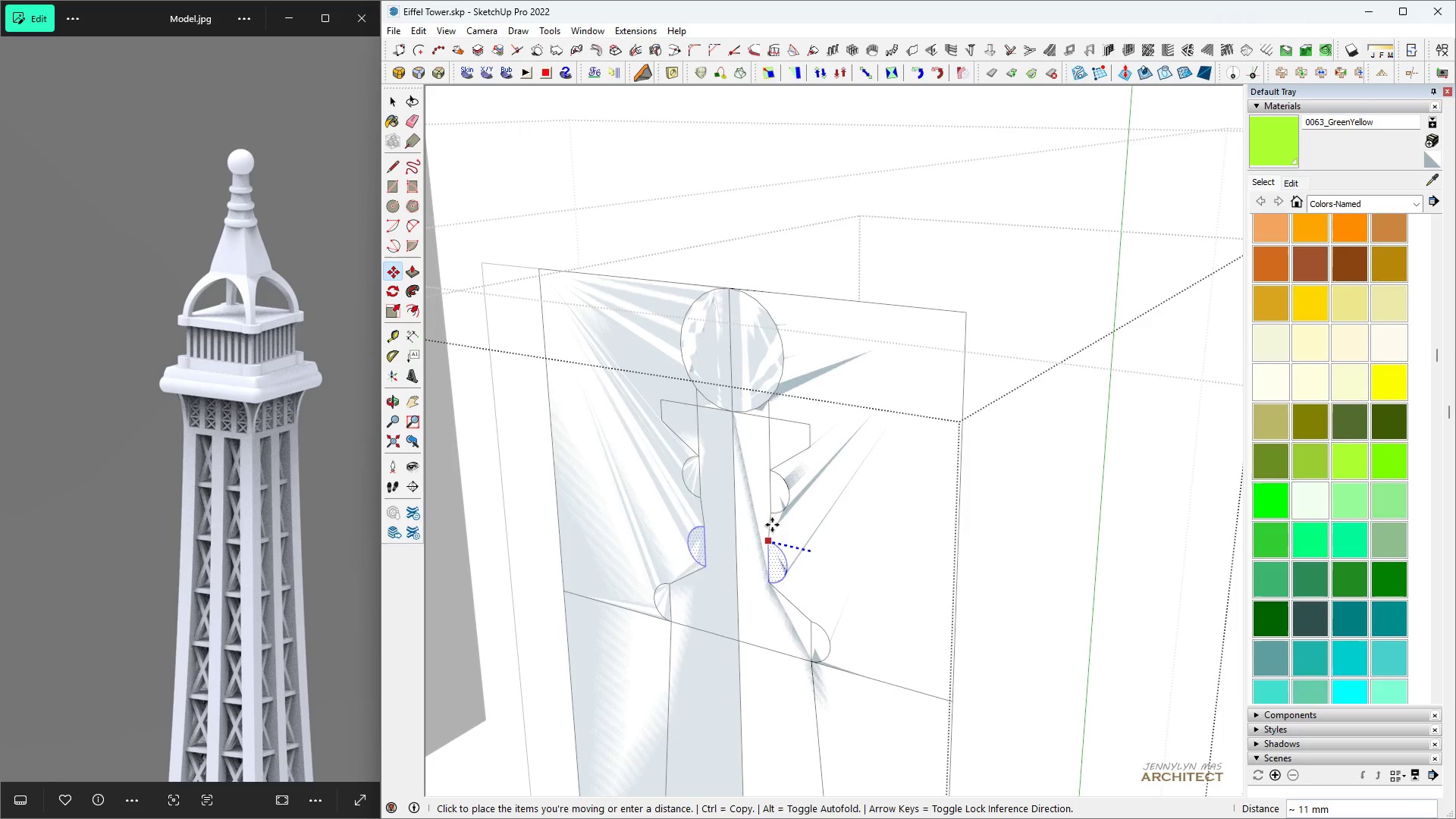 
key(Shift+ShiftLeft)
 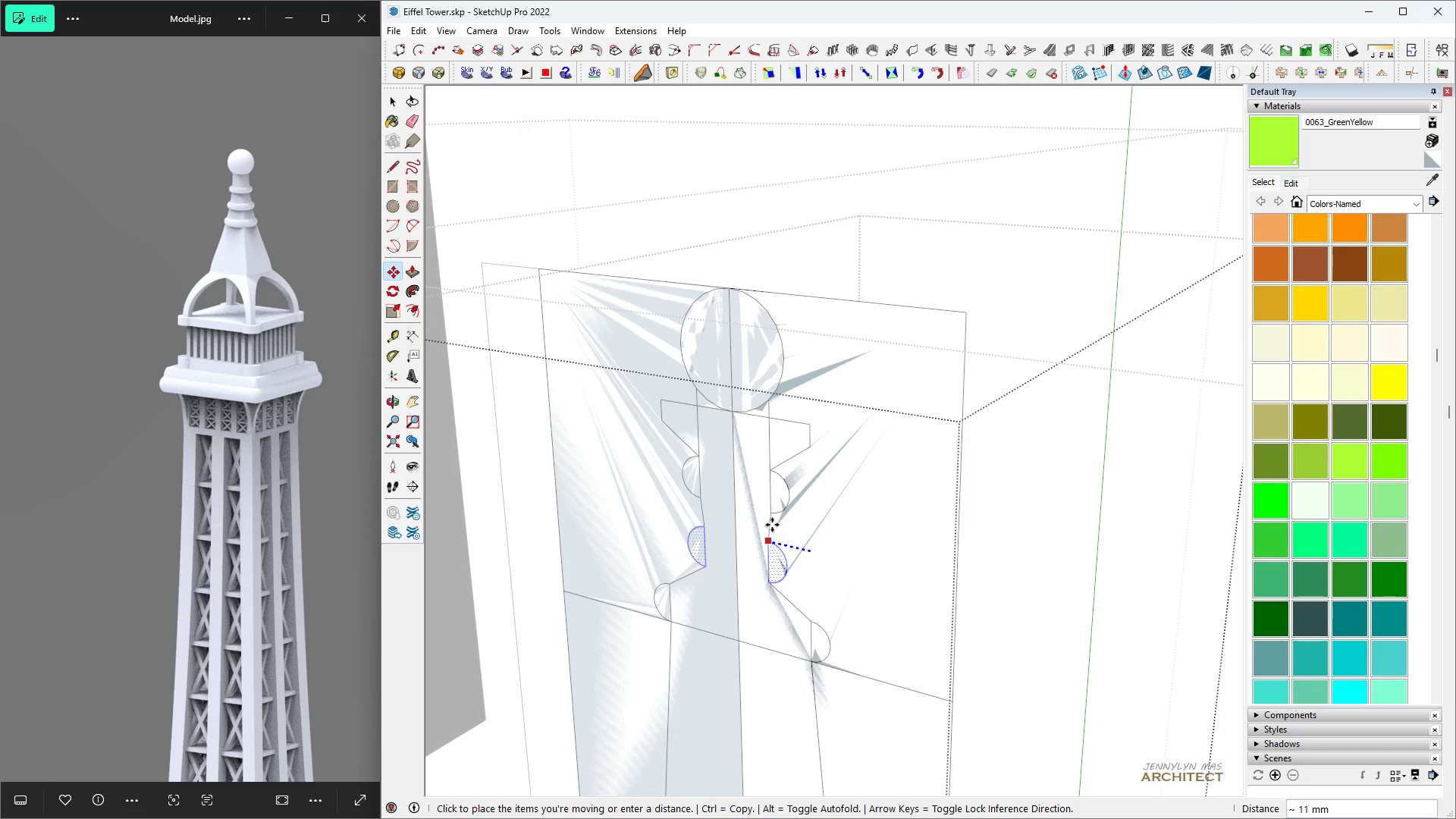 
key(Shift+ShiftLeft)
 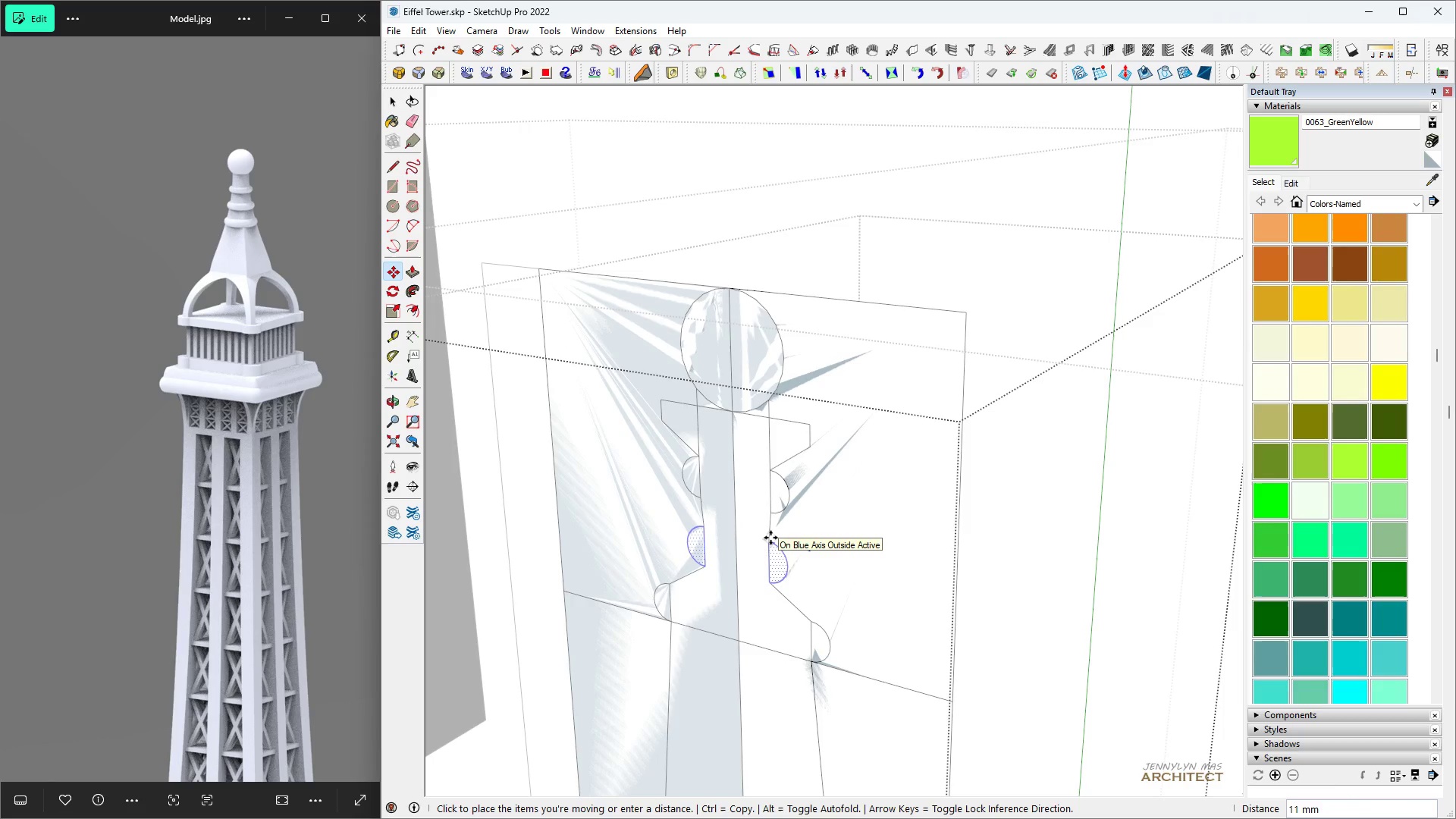 
key(5)
 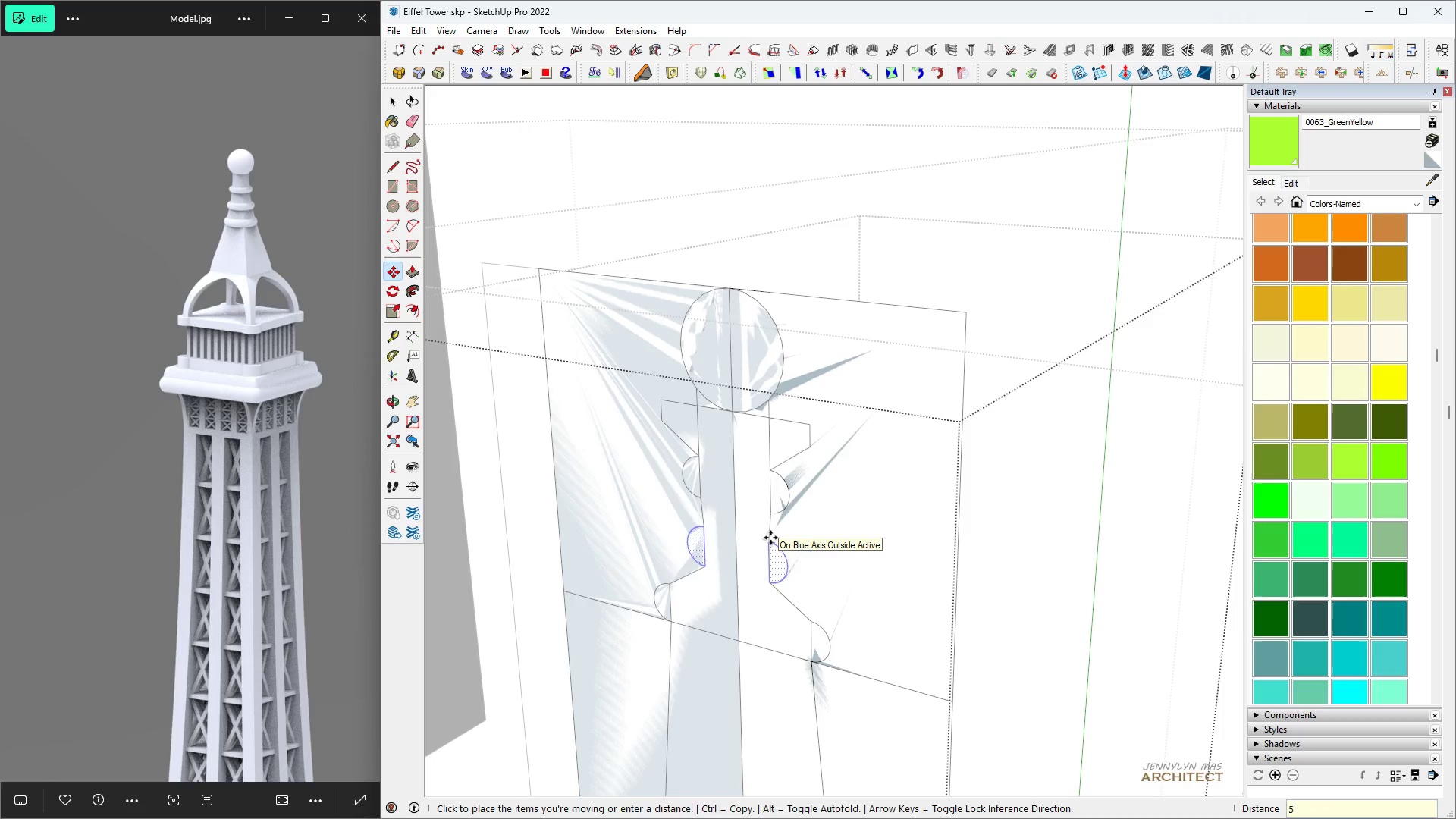 
key(Enter)
 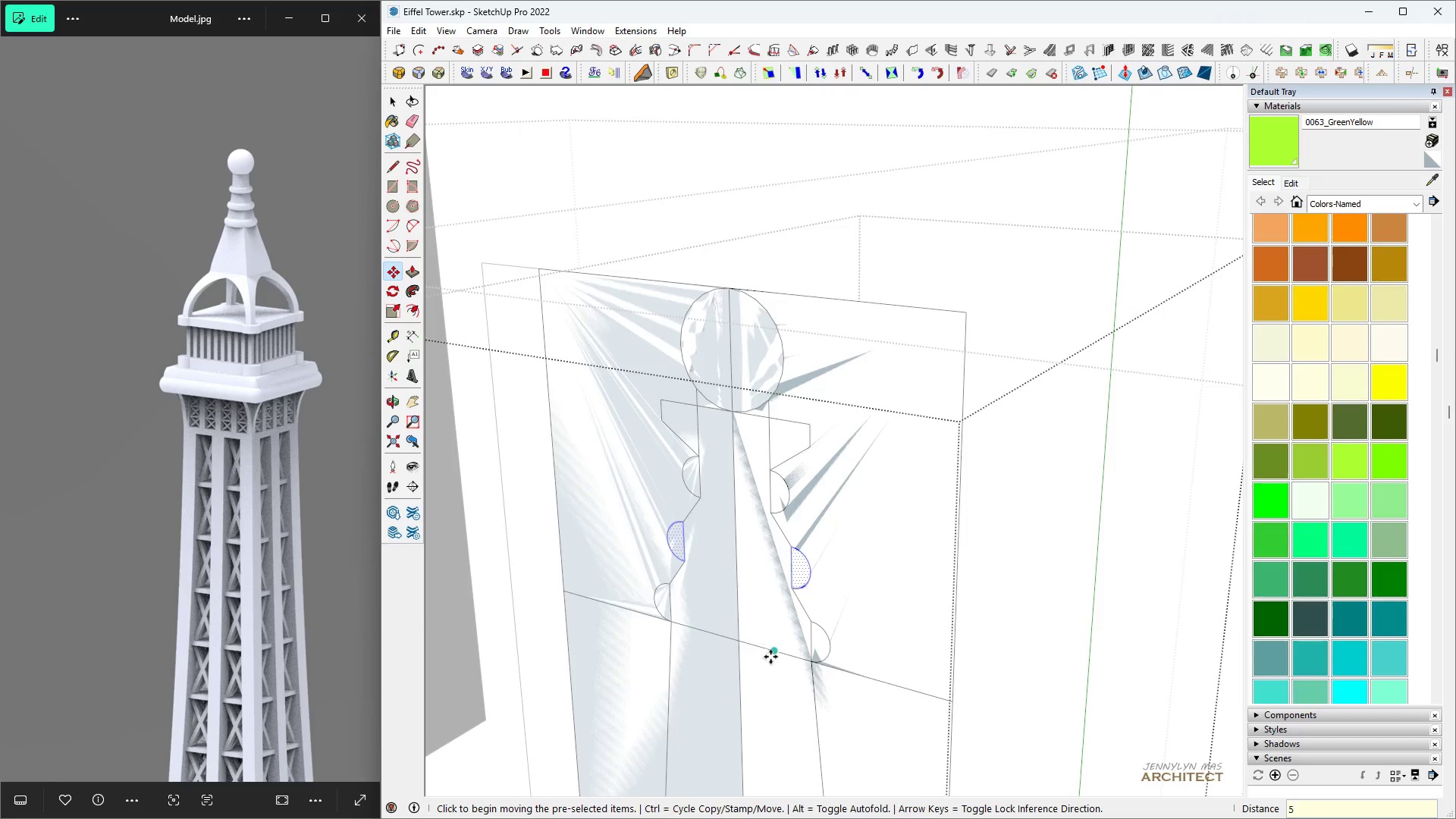 
scroll: coordinate [770, 657], scroll_direction: up, amount: 1.0
 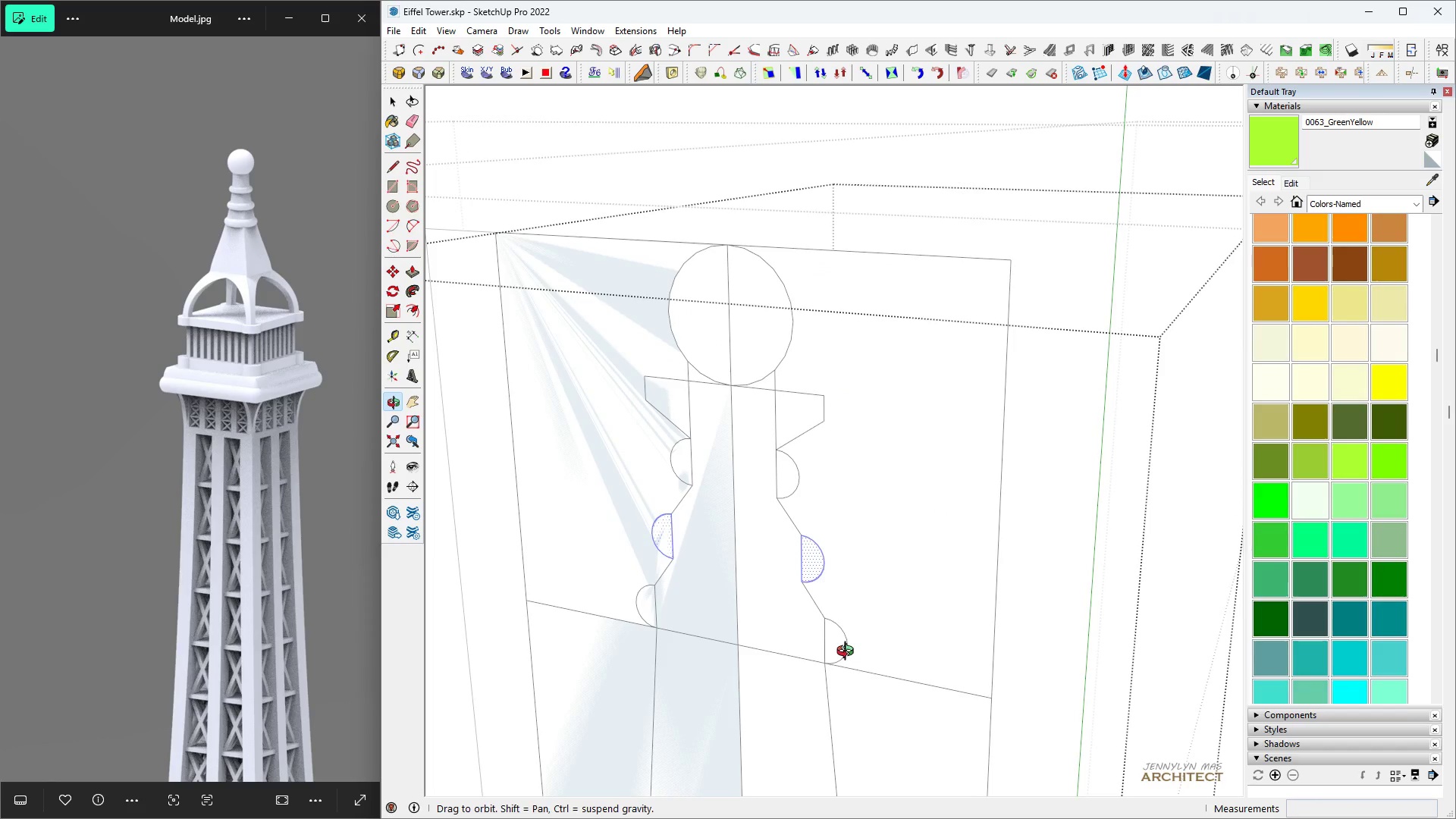 
scroll: coordinate [849, 653], scroll_direction: down, amount: 2.0
 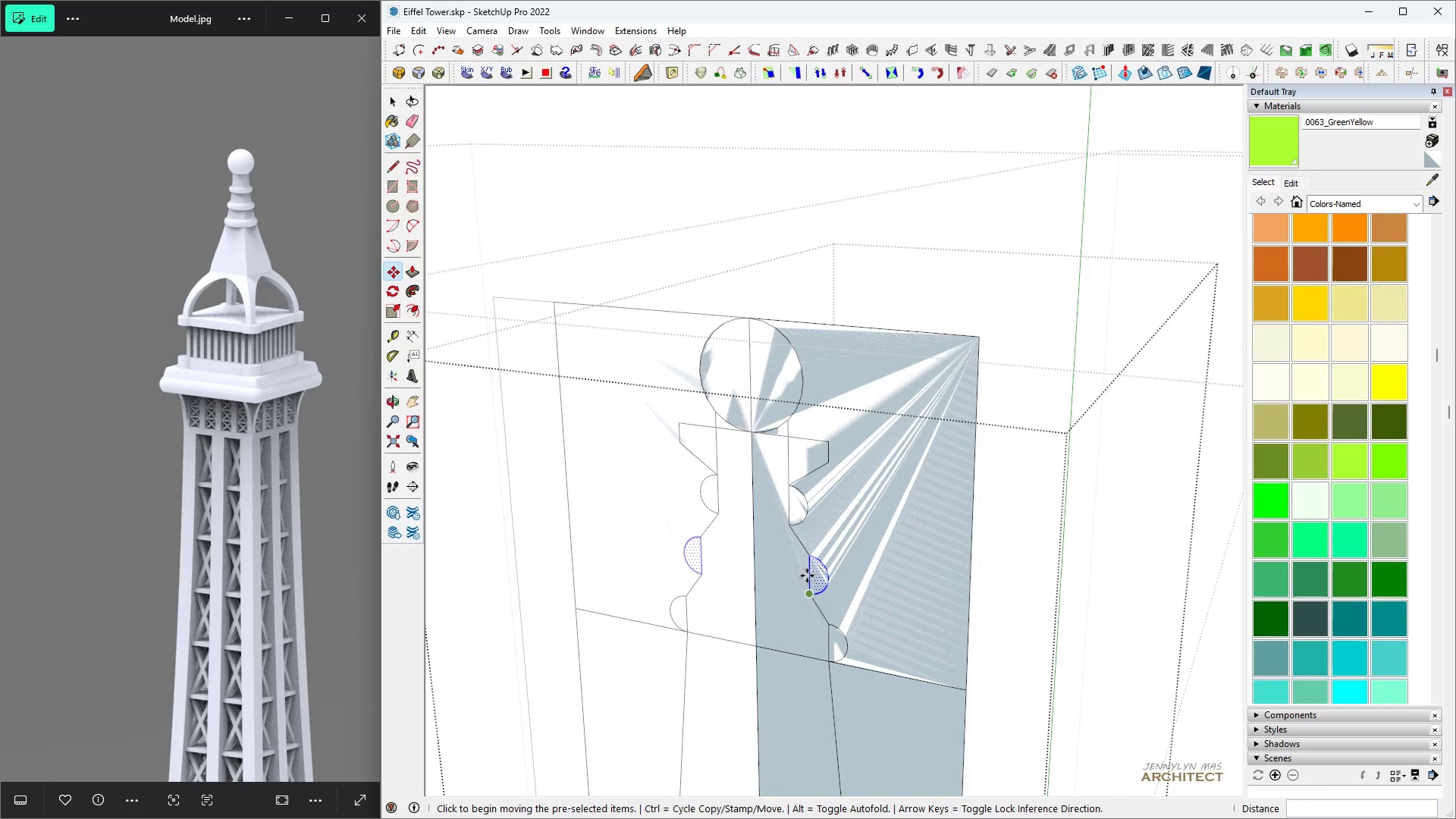 
key(Space)
 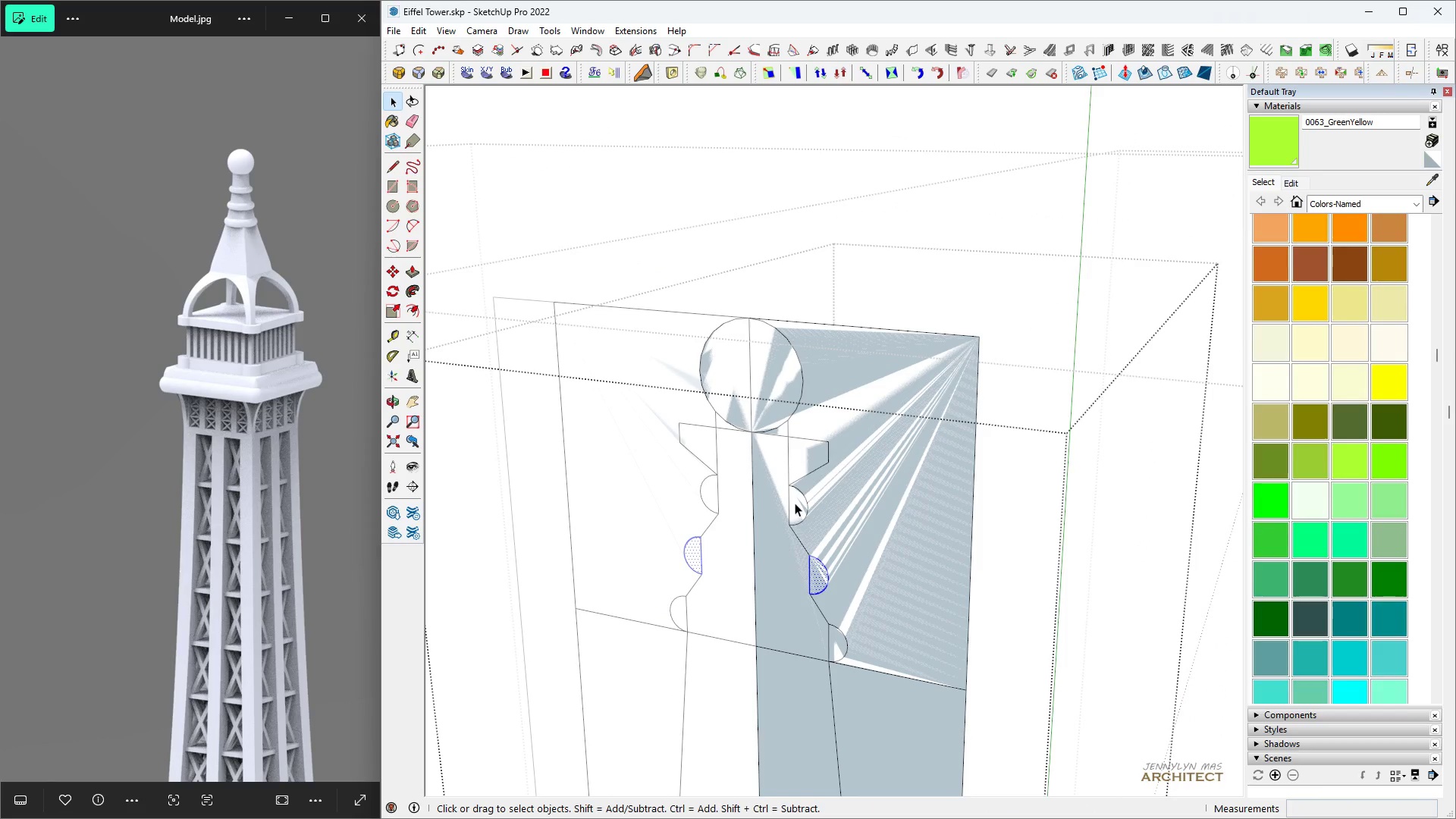 
key(E)
 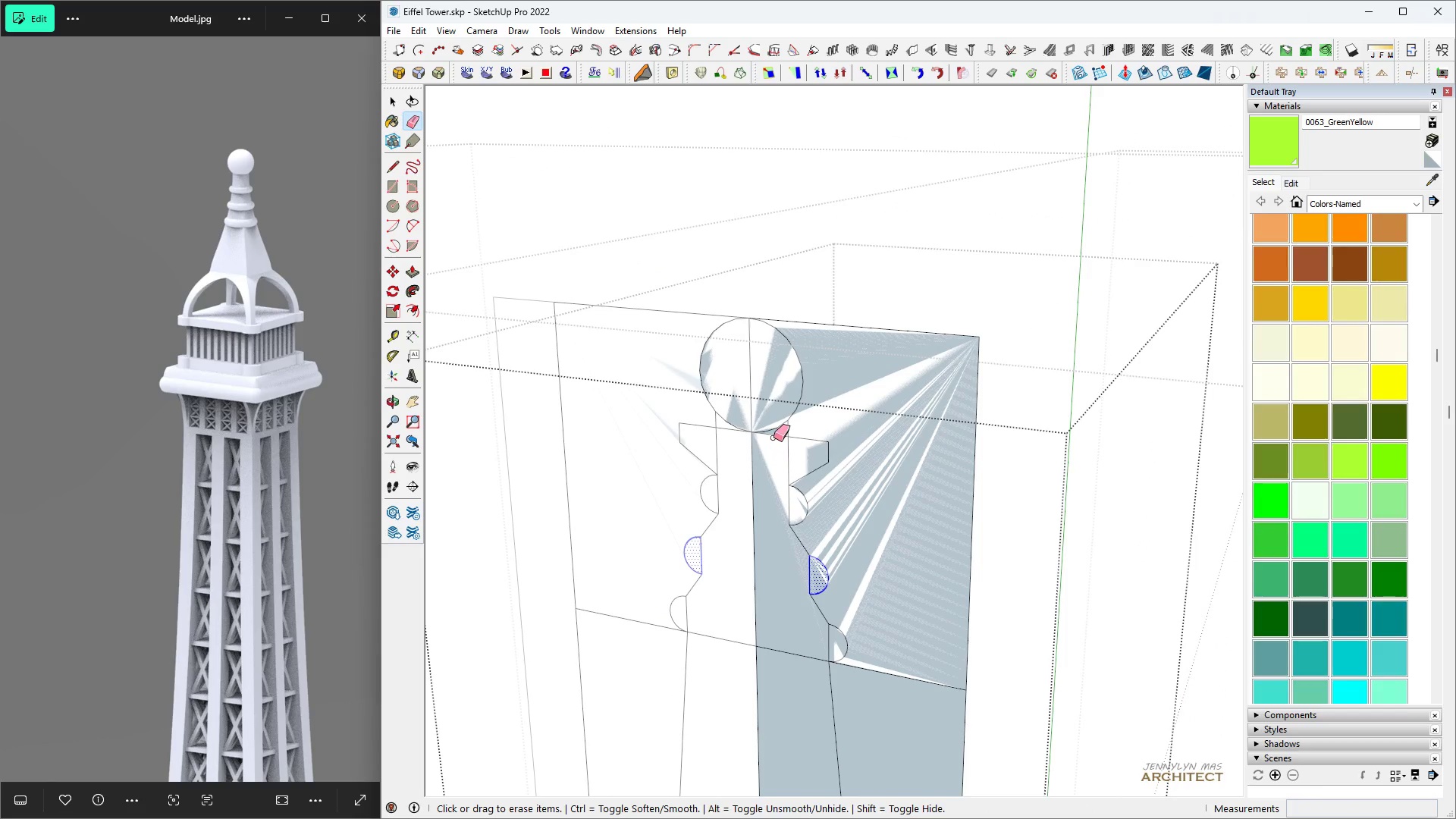 
scroll: coordinate [821, 428], scroll_direction: up, amount: 2.0
 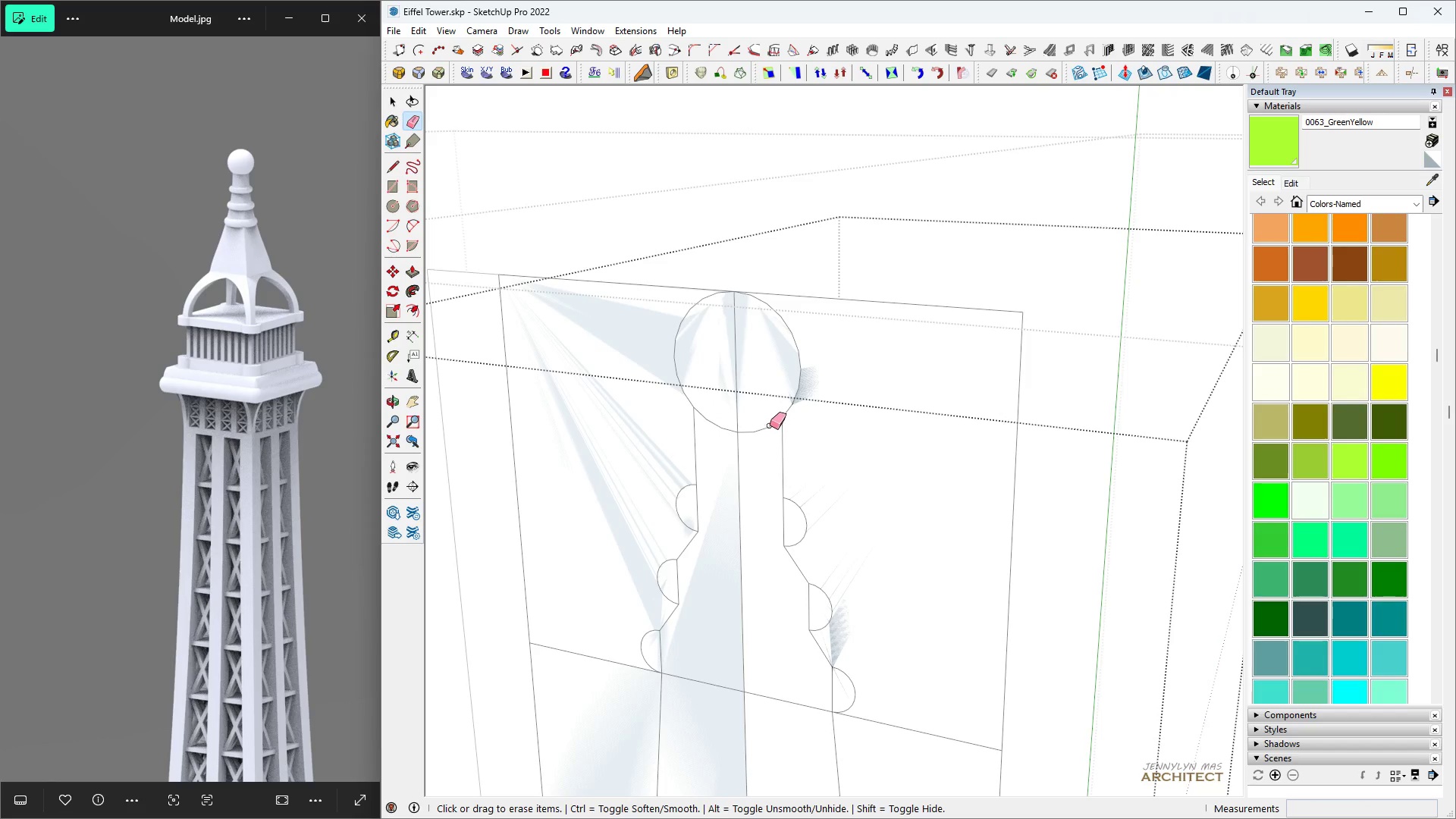 
scroll: coordinate [768, 428], scroll_direction: down, amount: 1.0
 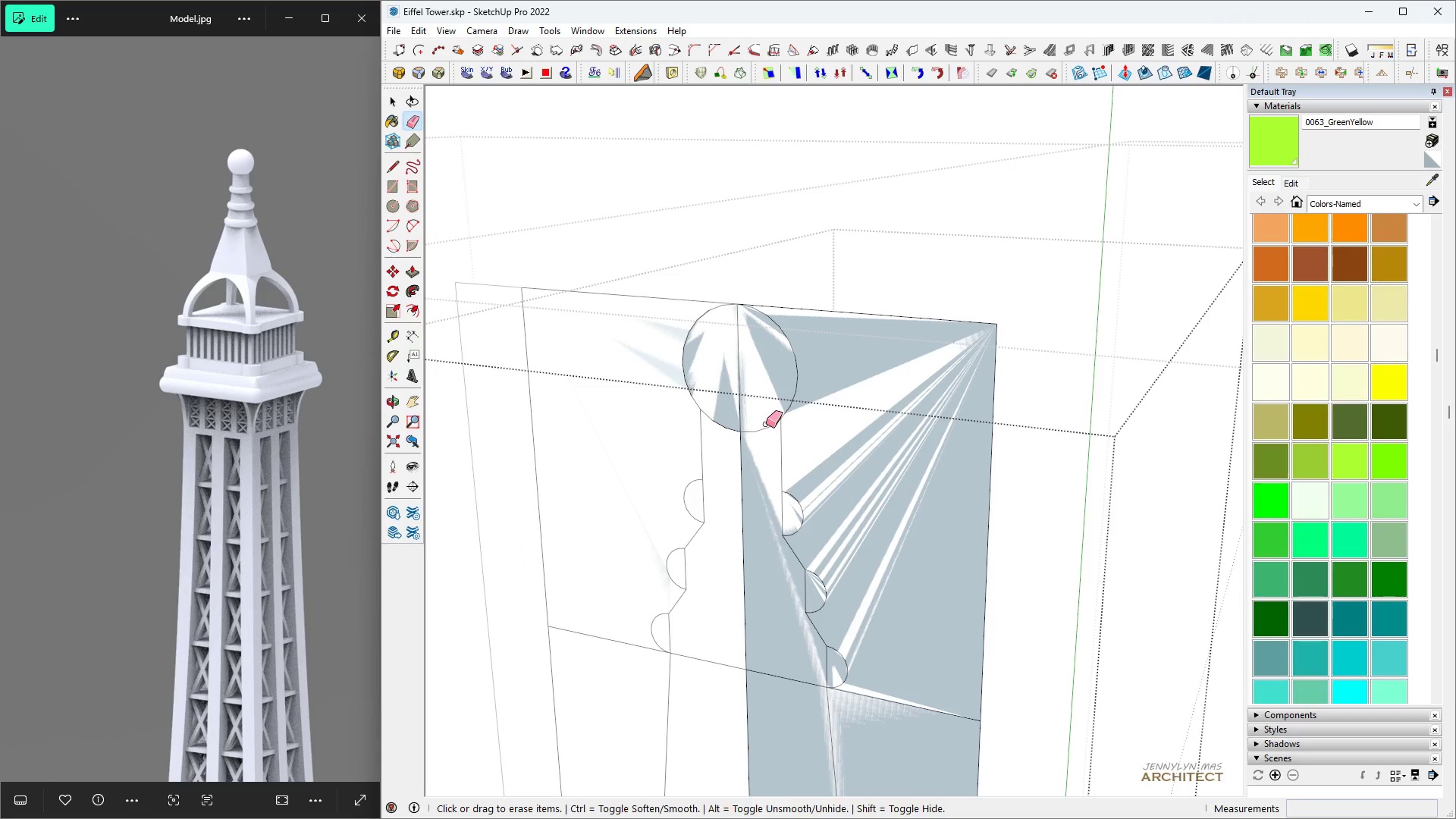 
key(Space)
 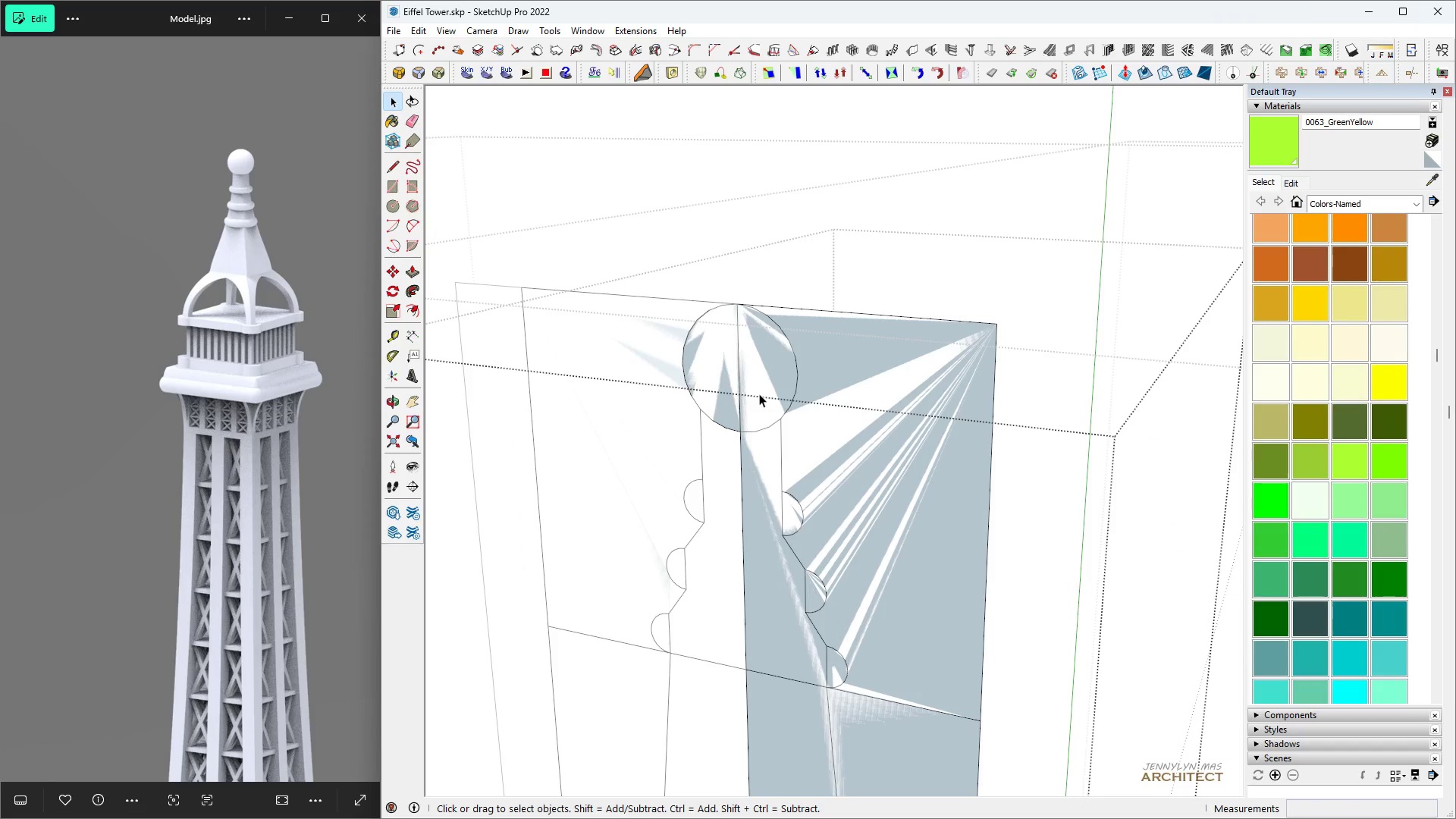 
left_click([759, 394])
 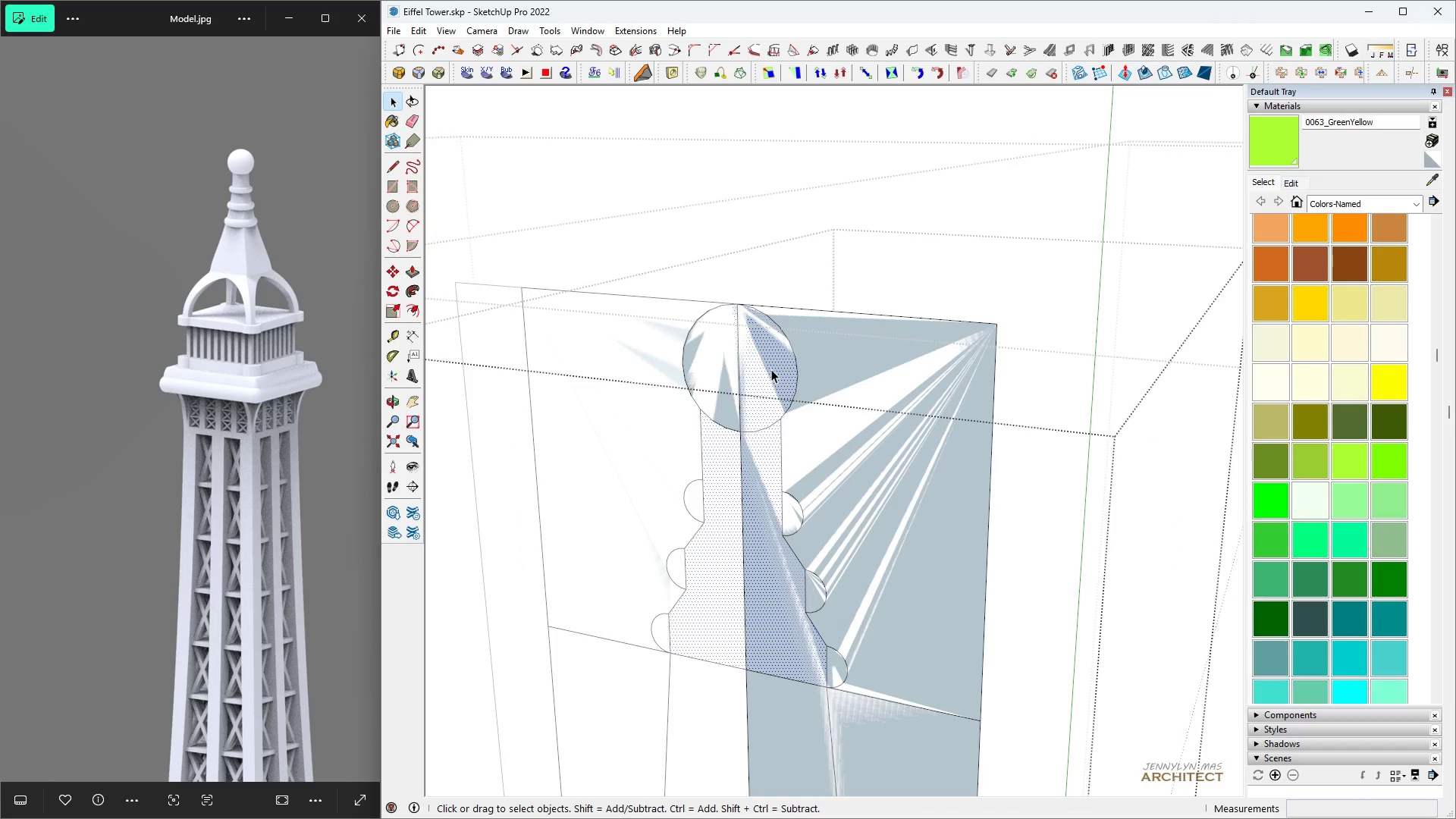 
double_click([771, 369])
 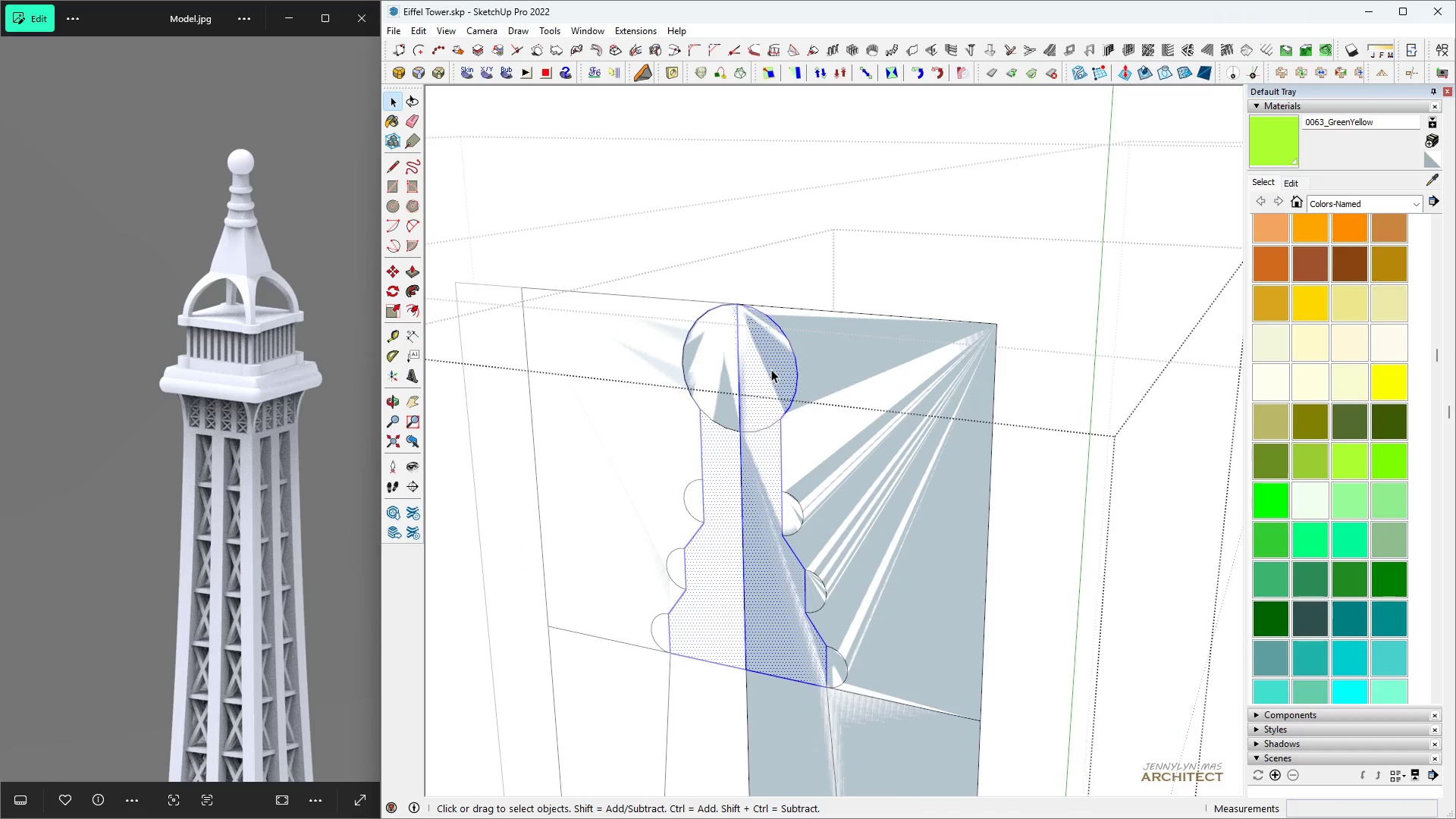 
triple_click([771, 369])
 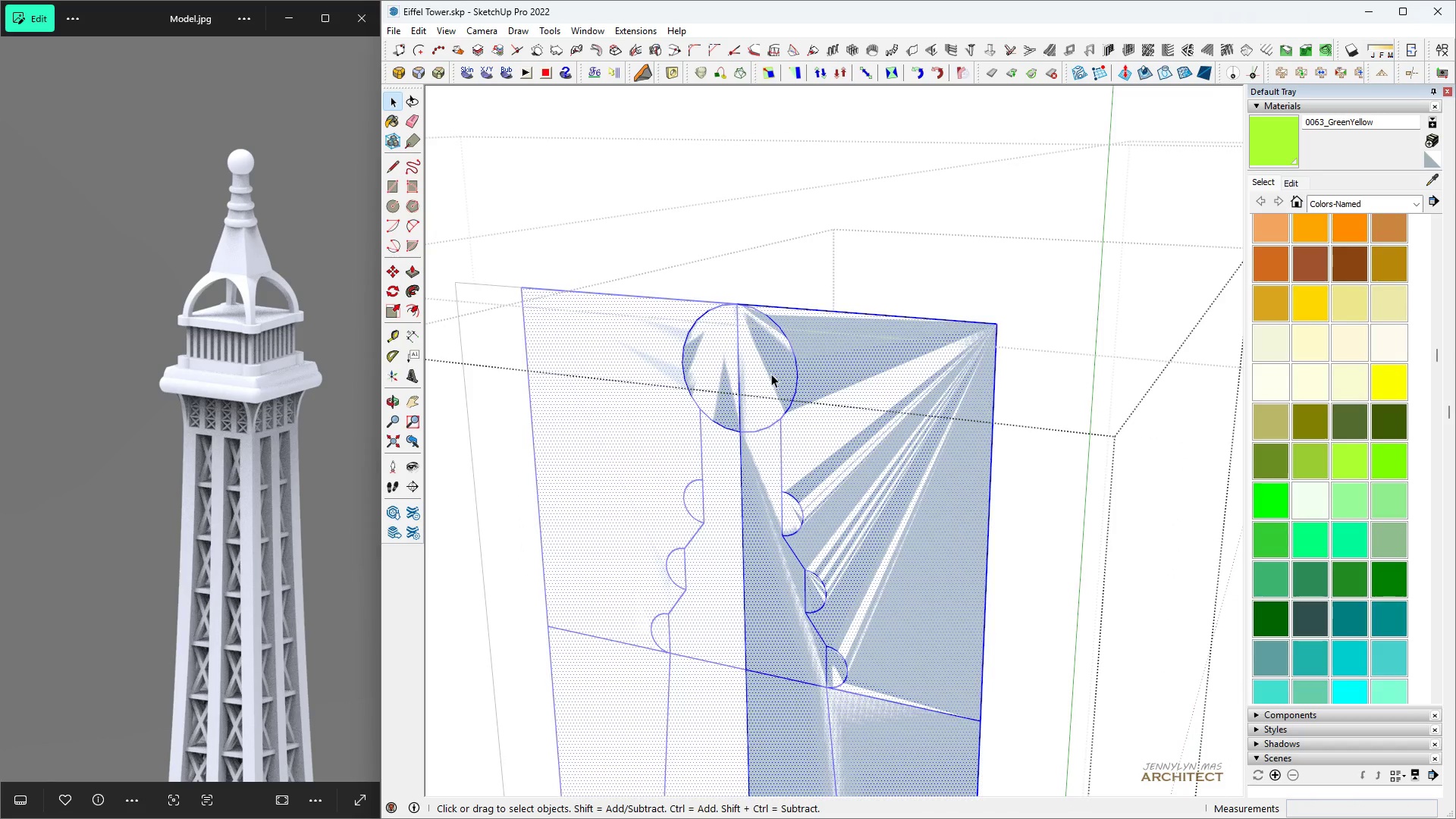 
left_click([771, 374])
 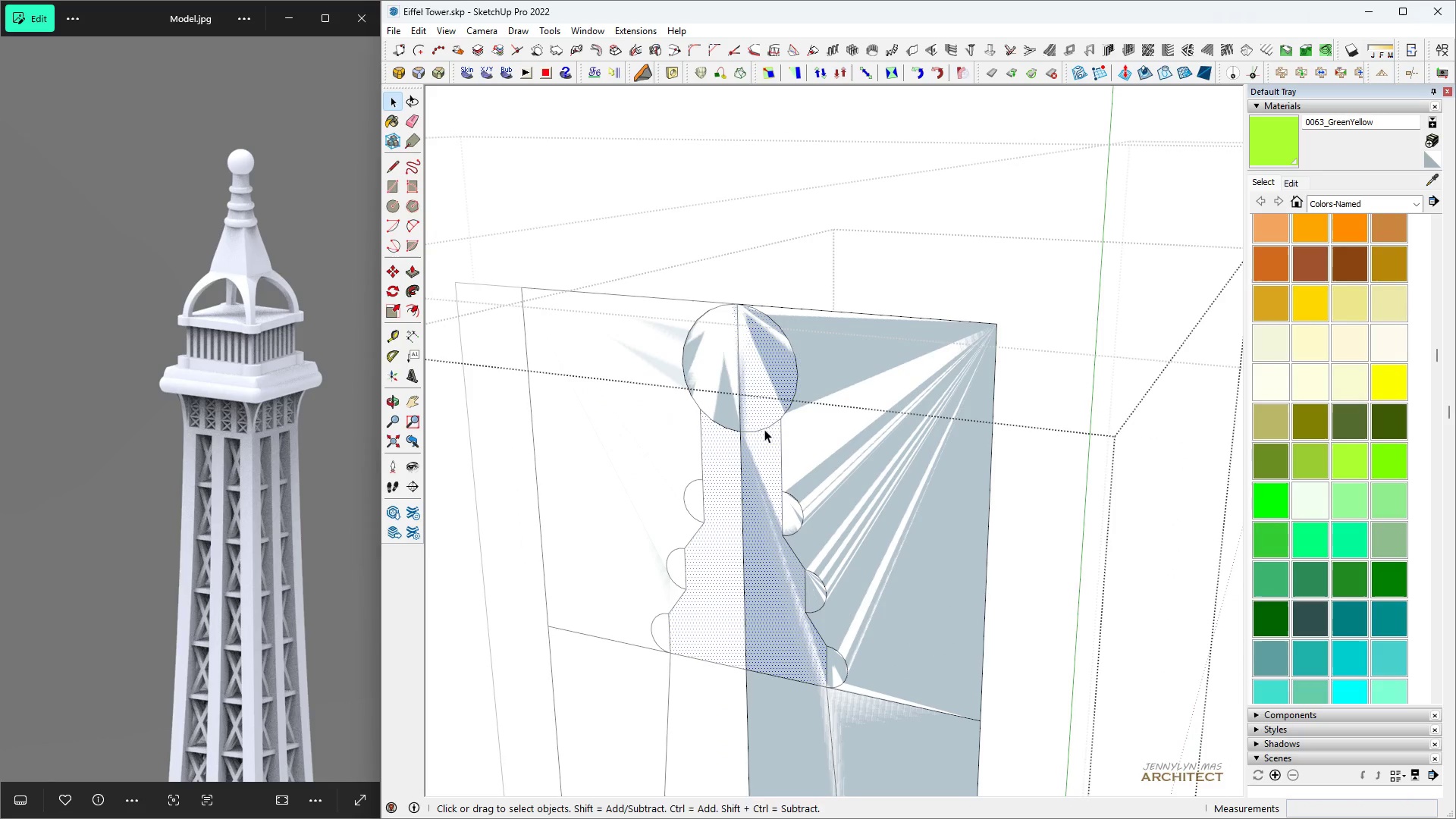 
key(Space)
 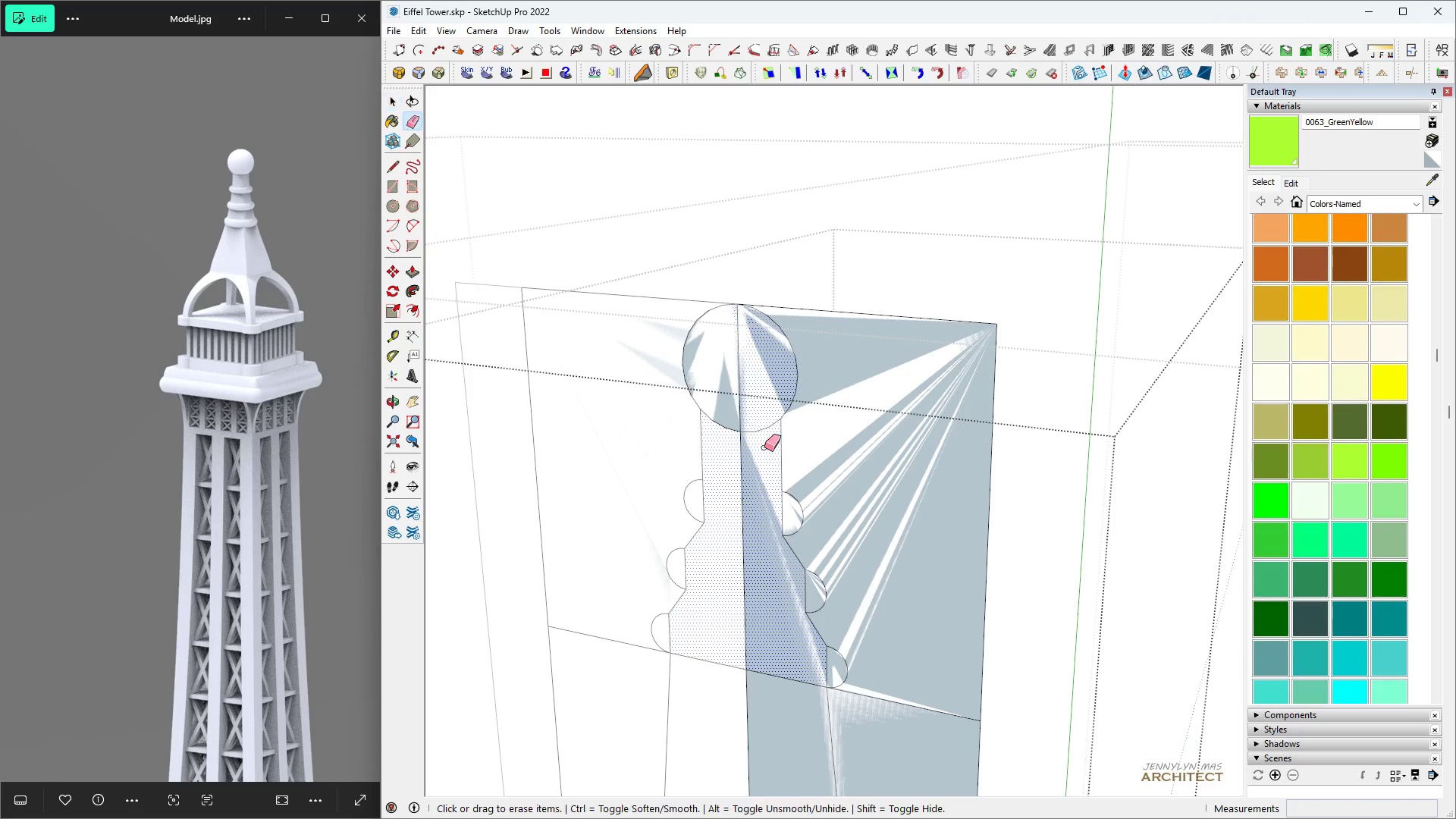 
key(E)
 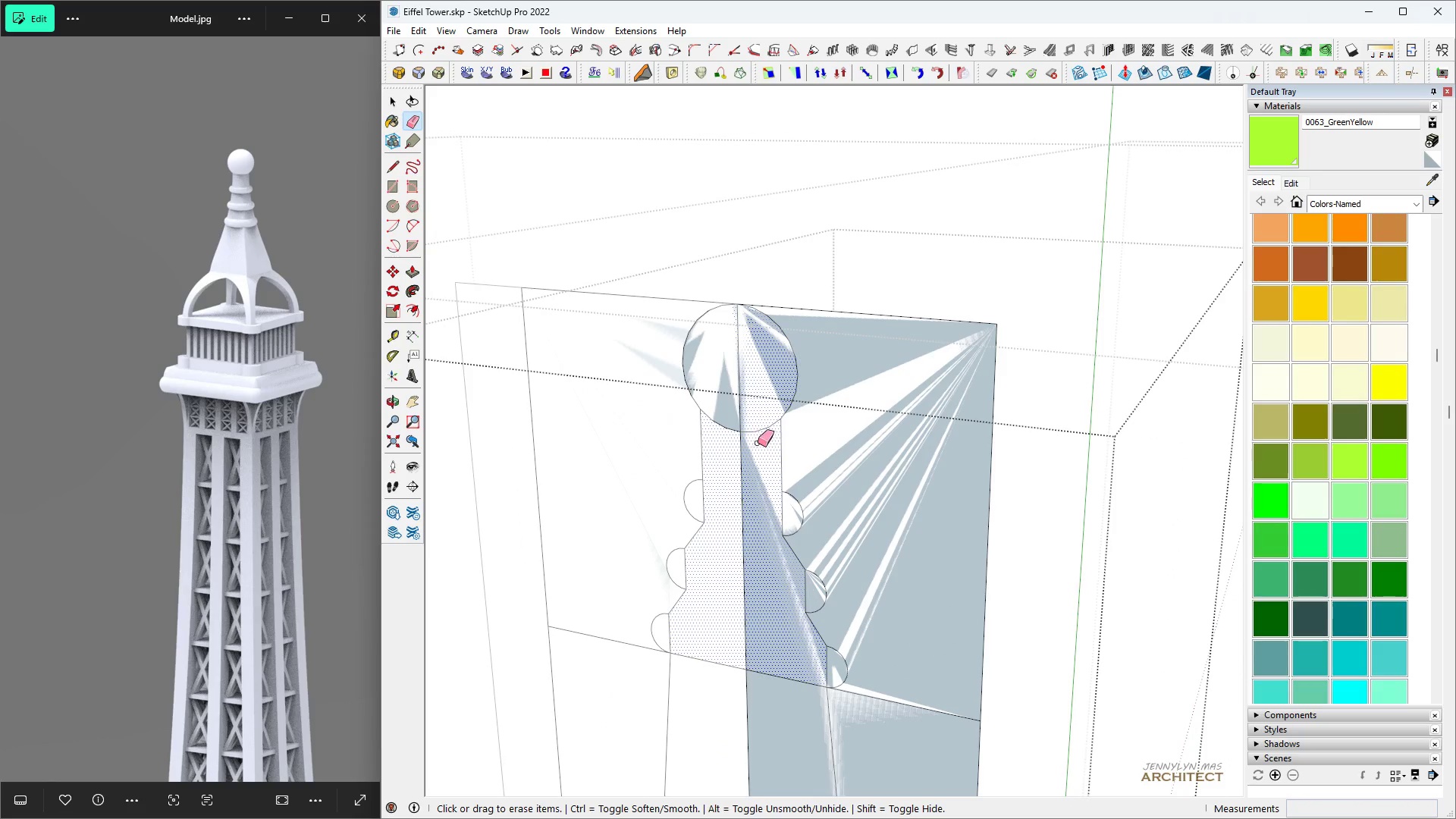 
key(Space)
 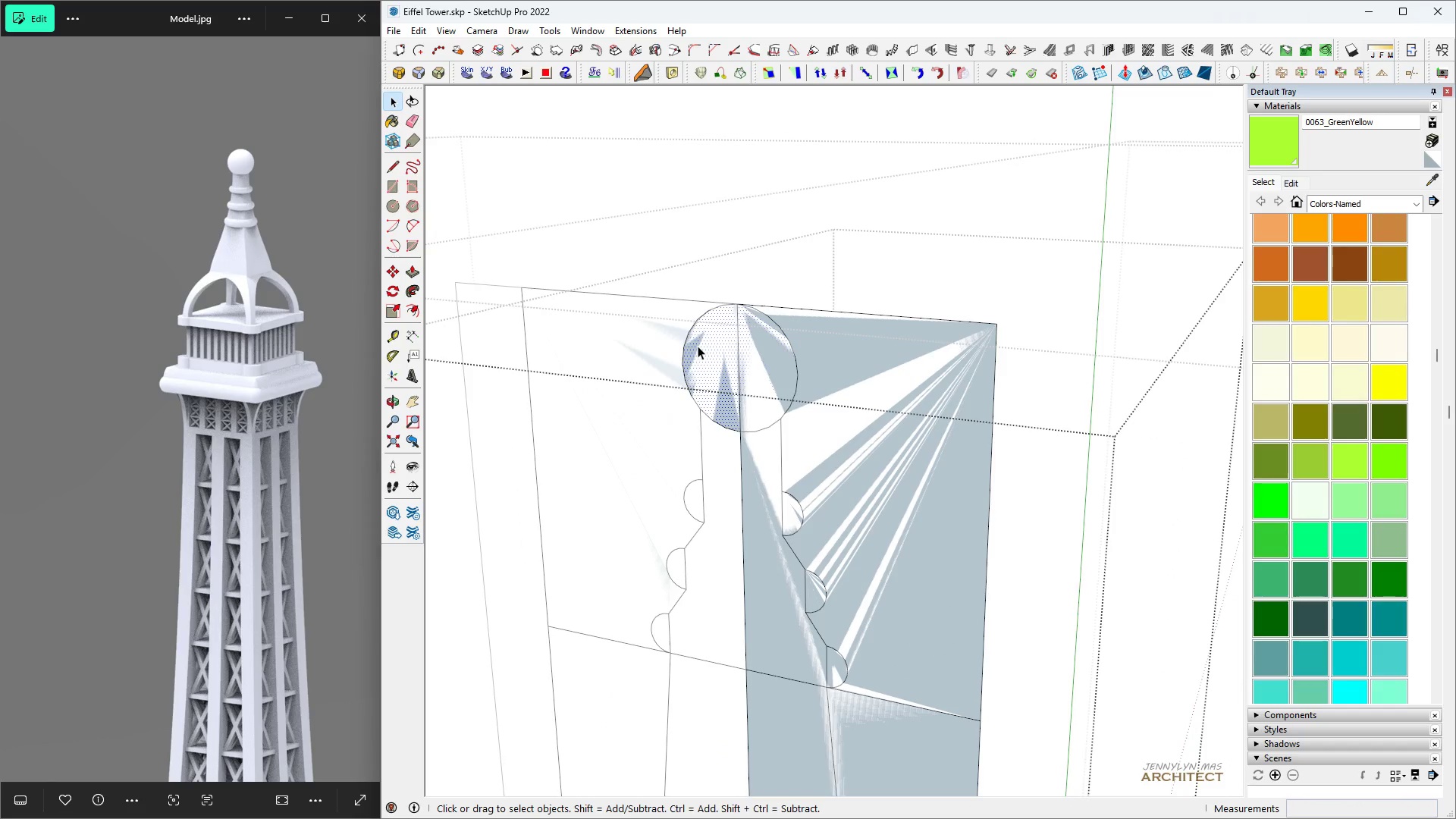 
double_click([698, 346])
 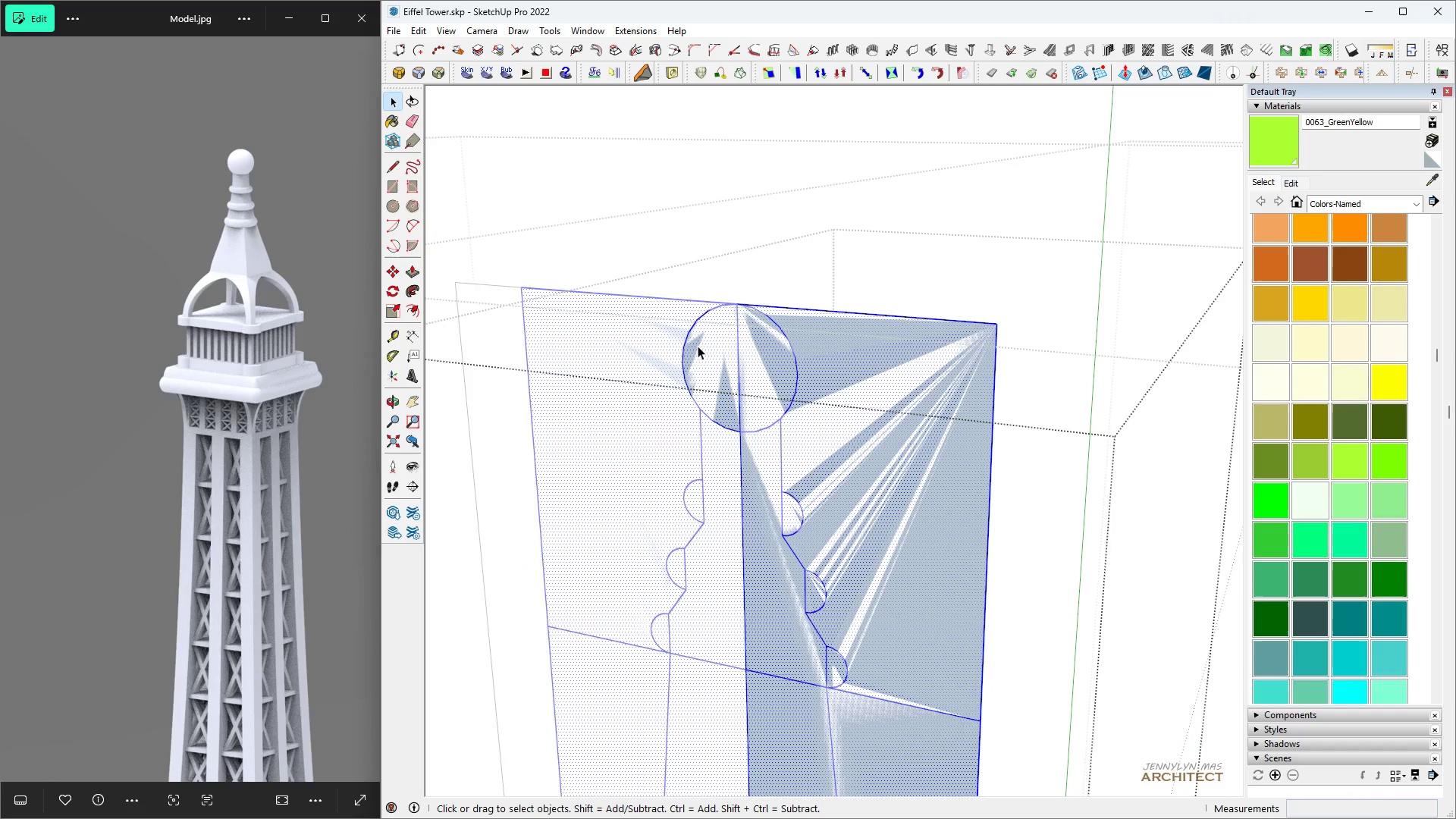 
triple_click([698, 346])
 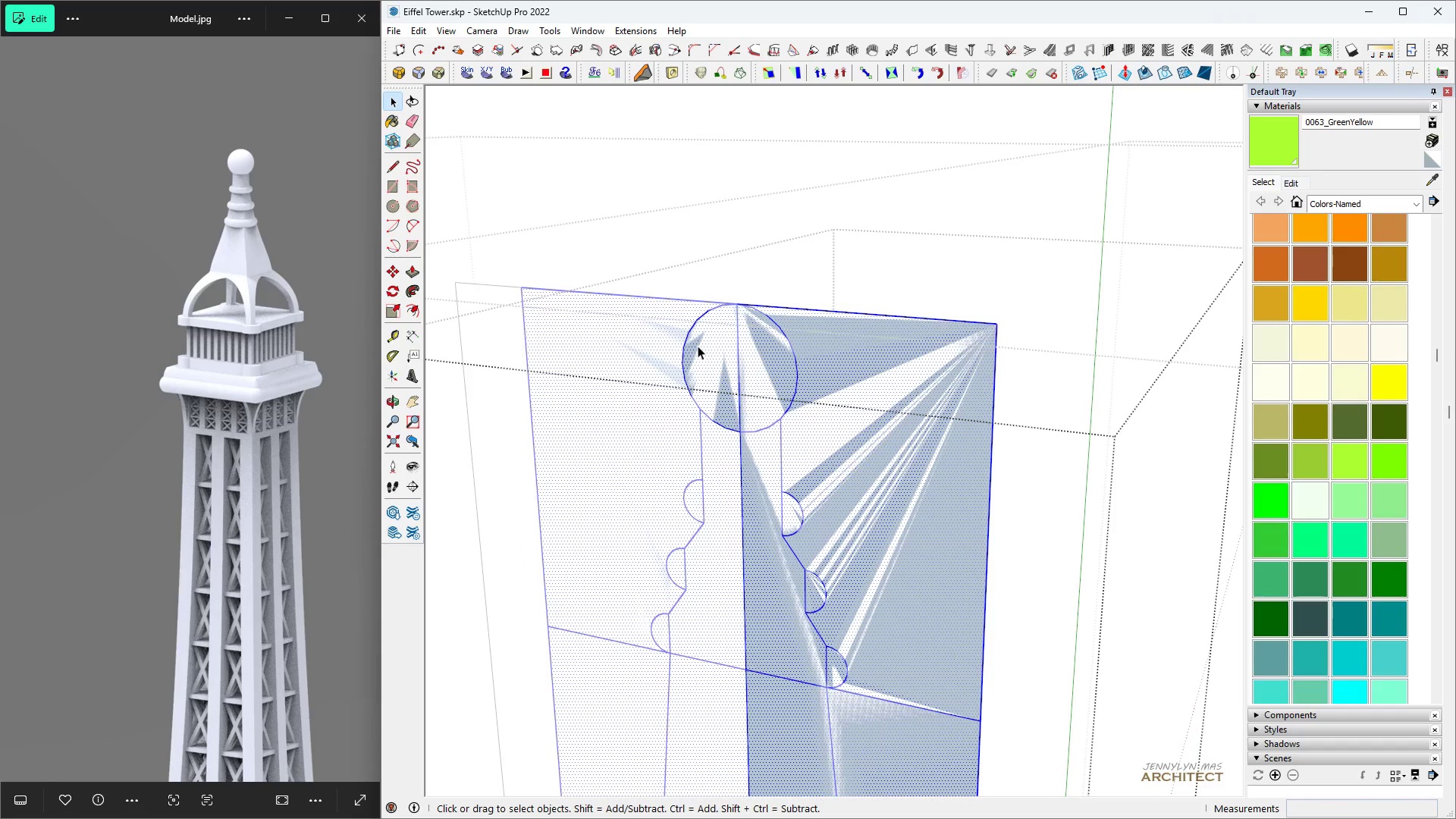 
left_click([698, 346])
 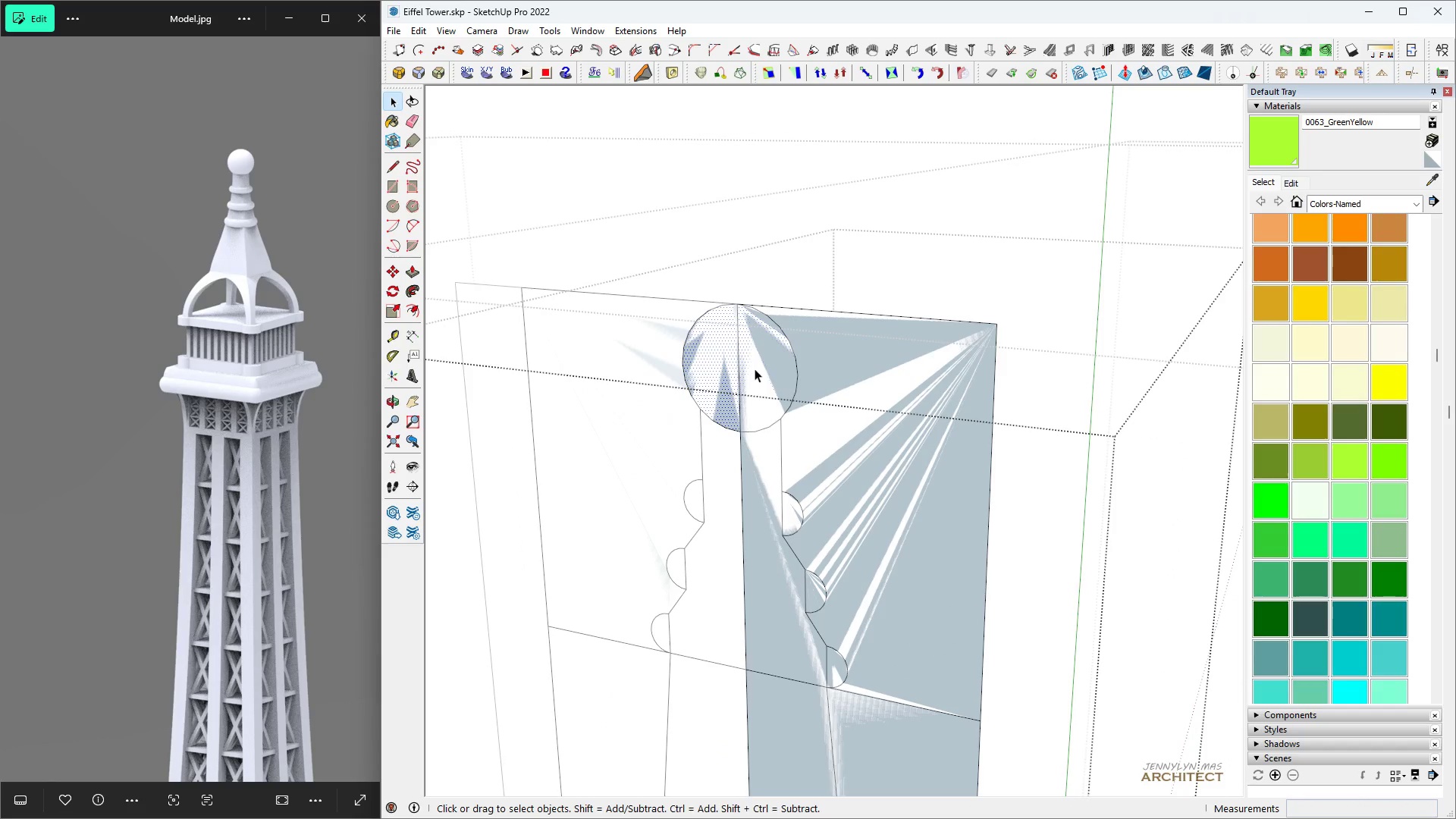 
left_click([755, 369])
 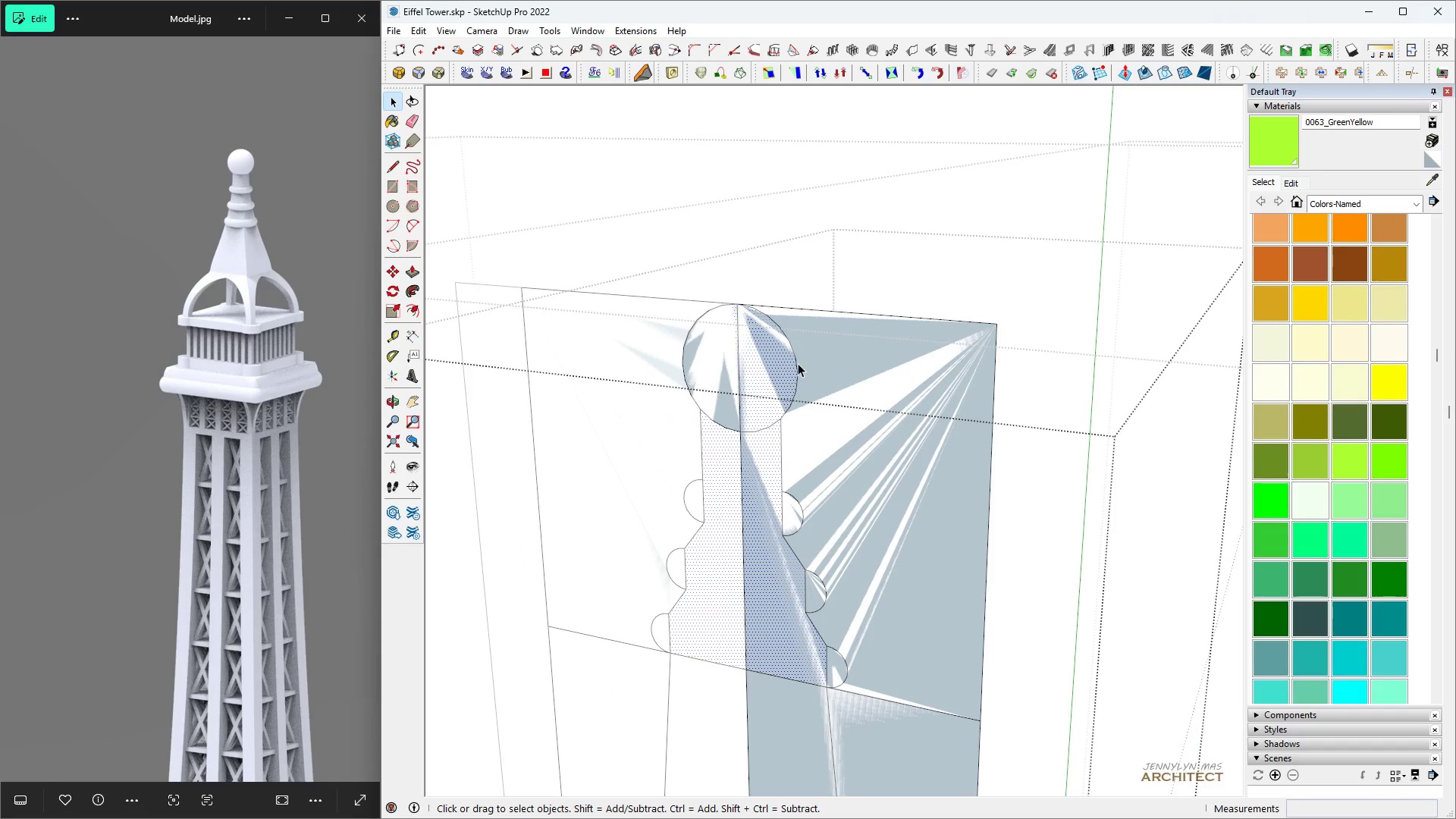 
double_click([798, 362])
 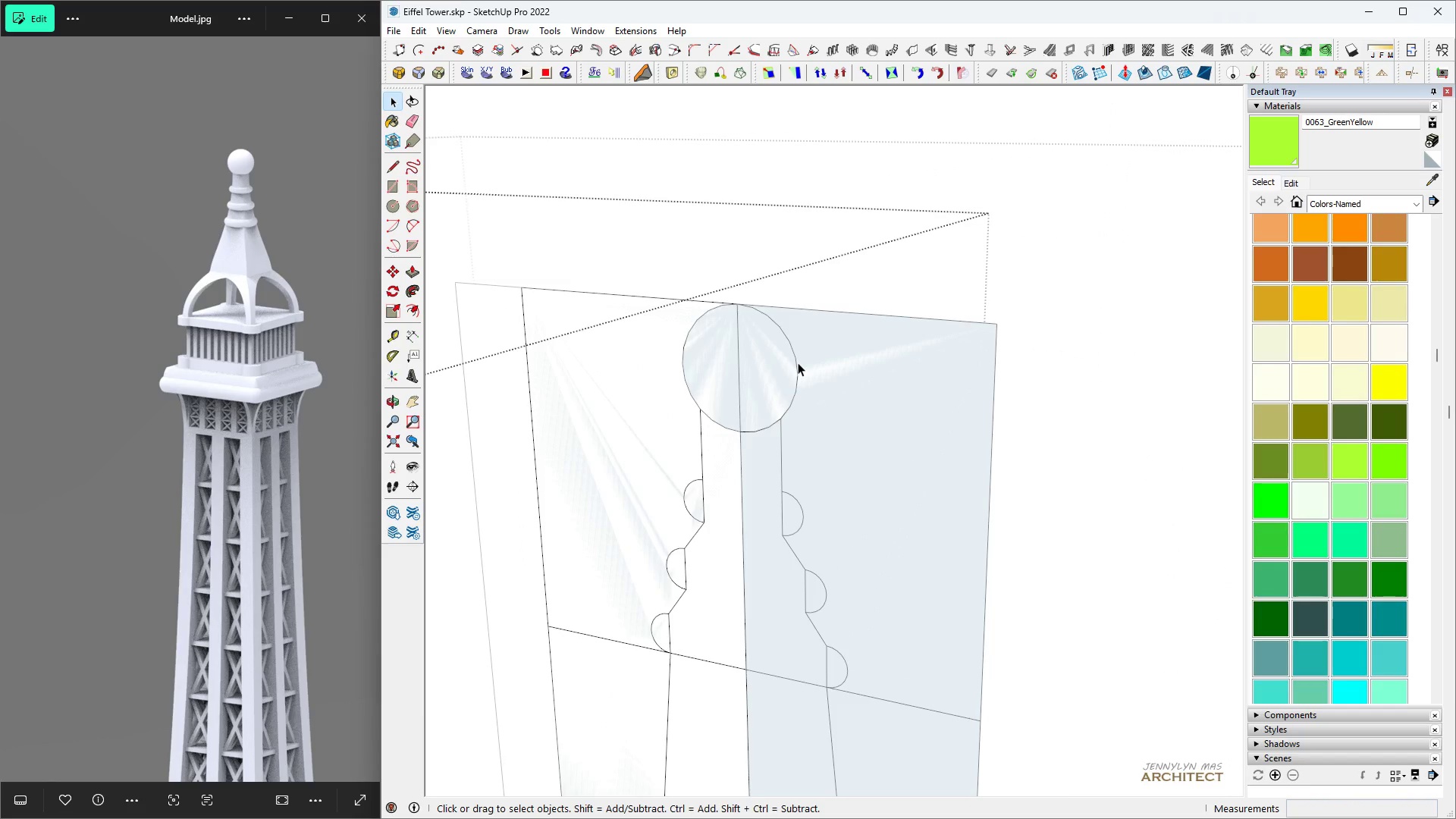 
triple_click([798, 362])
 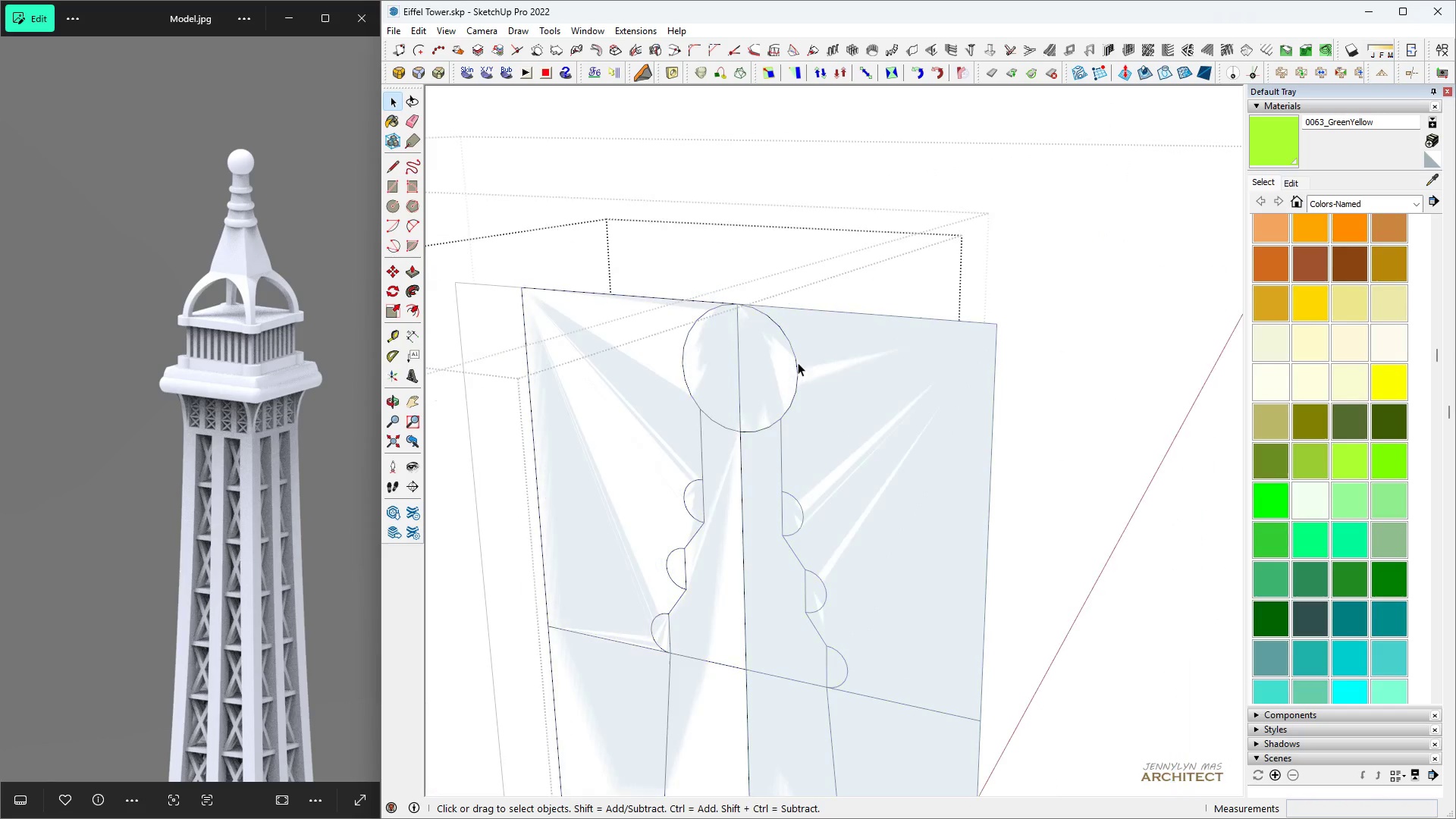 
triple_click([798, 362])
 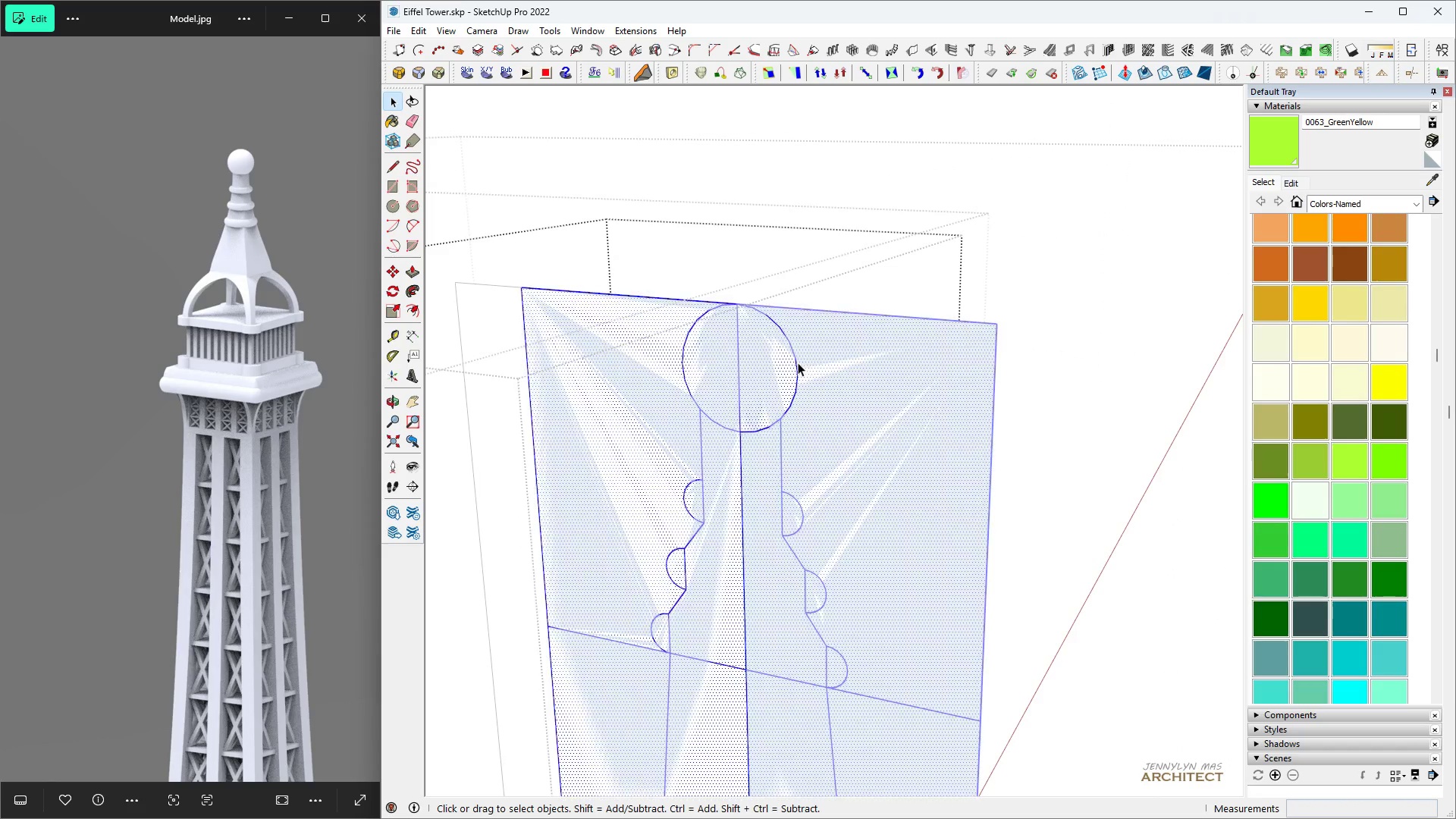 
triple_click([798, 362])
 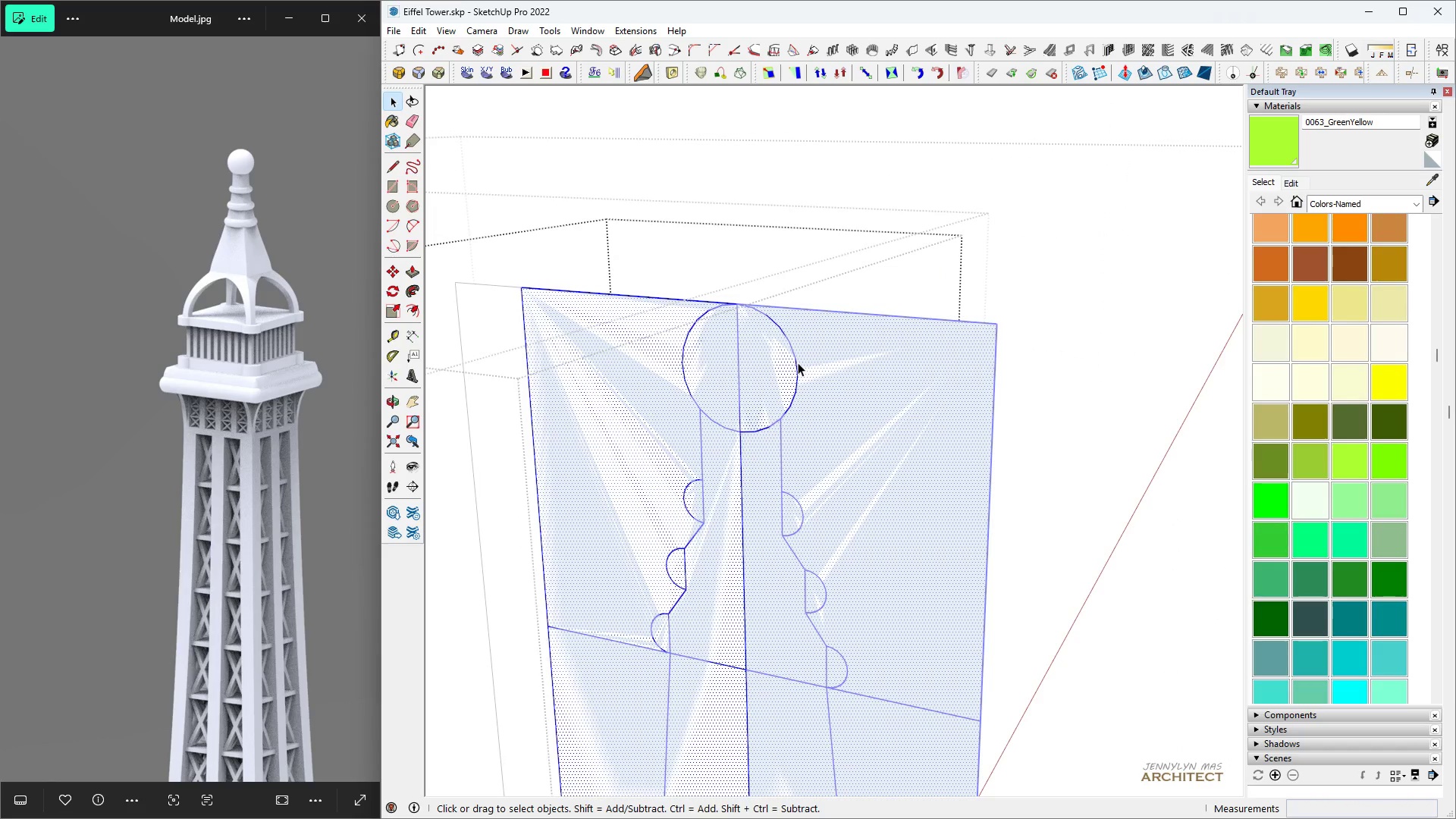 
triple_click([798, 362])
 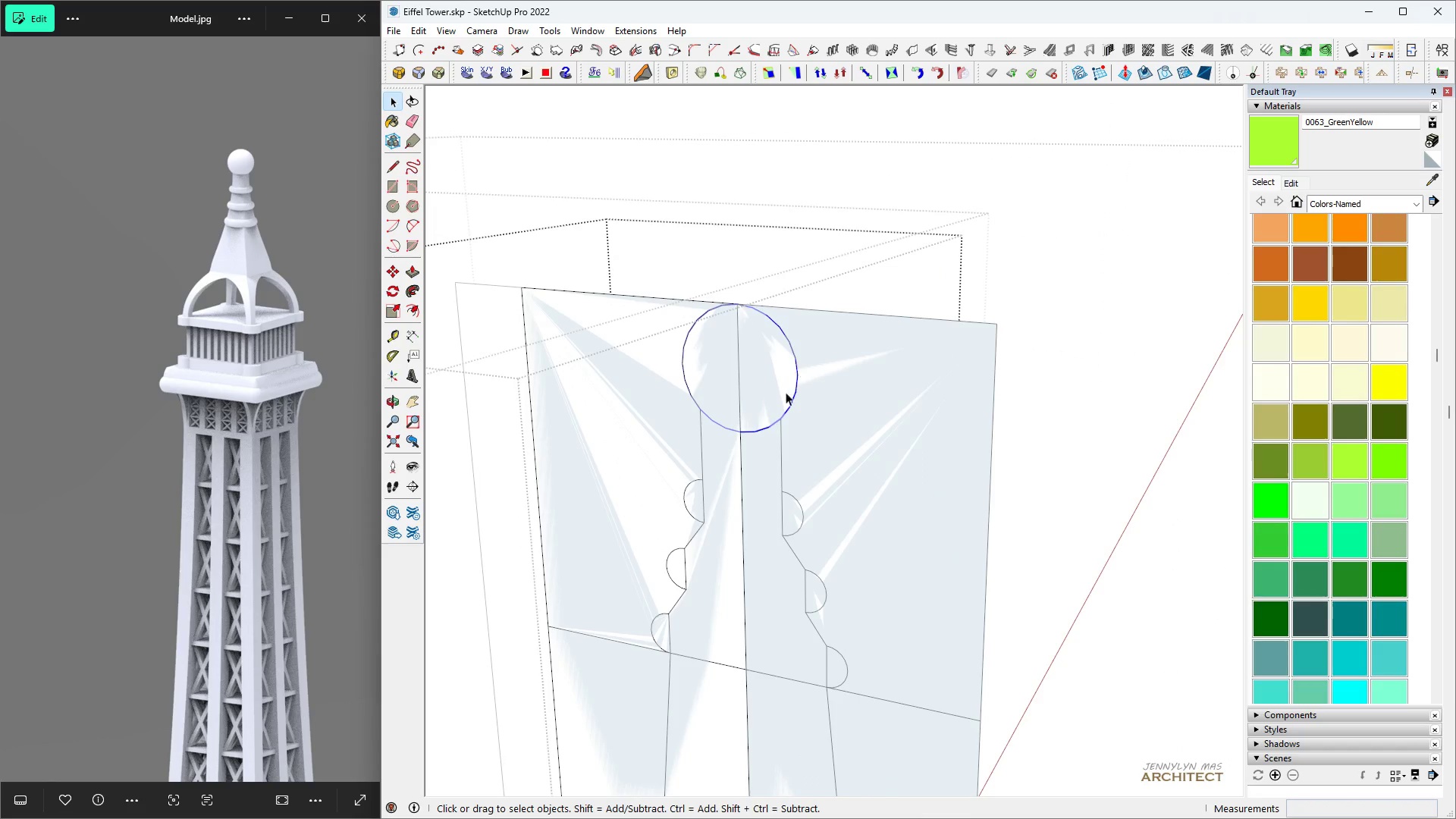 
double_click([783, 406])
 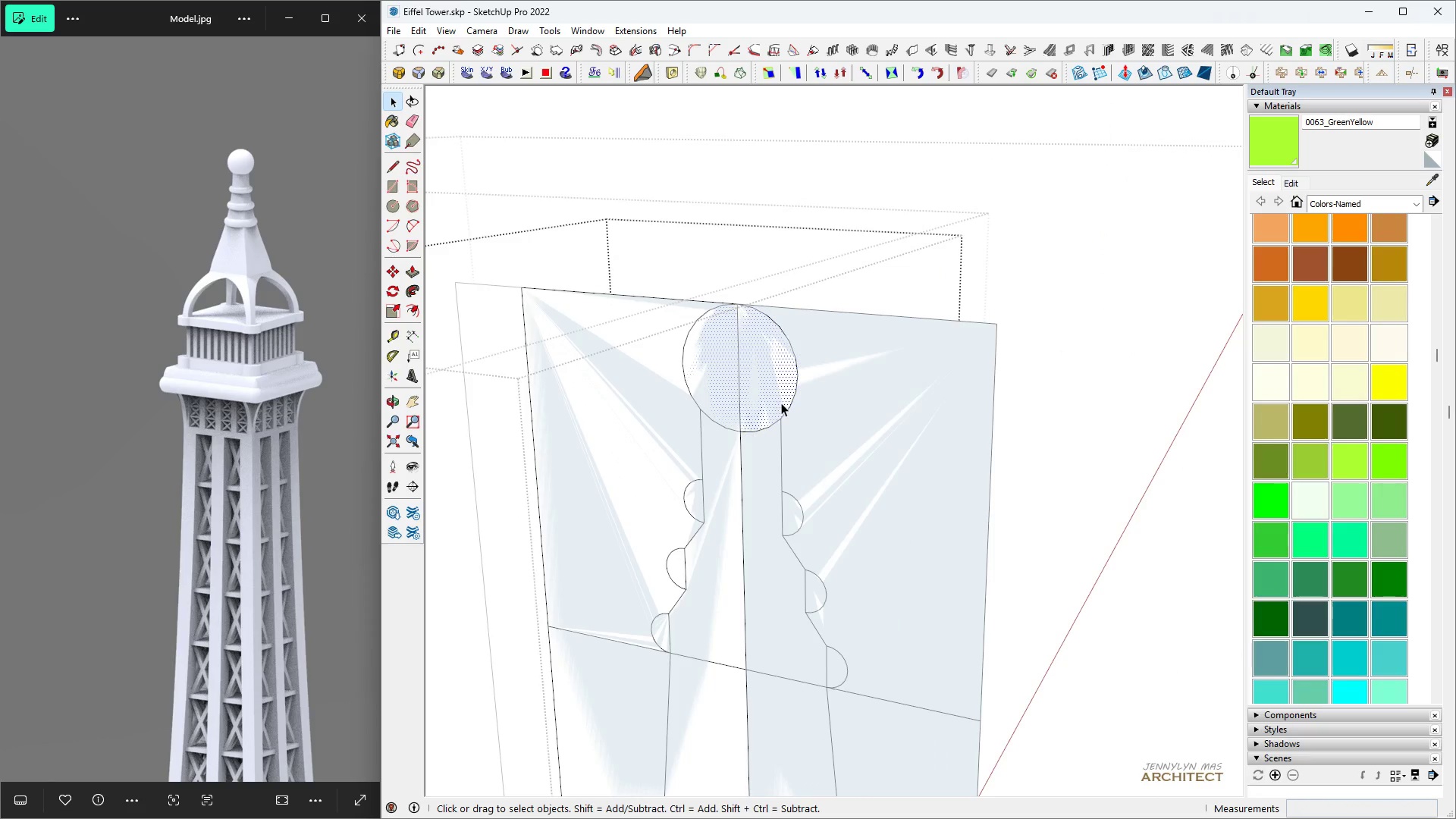 
scroll: coordinate [819, 698], scroll_direction: down, amount: 8.0
 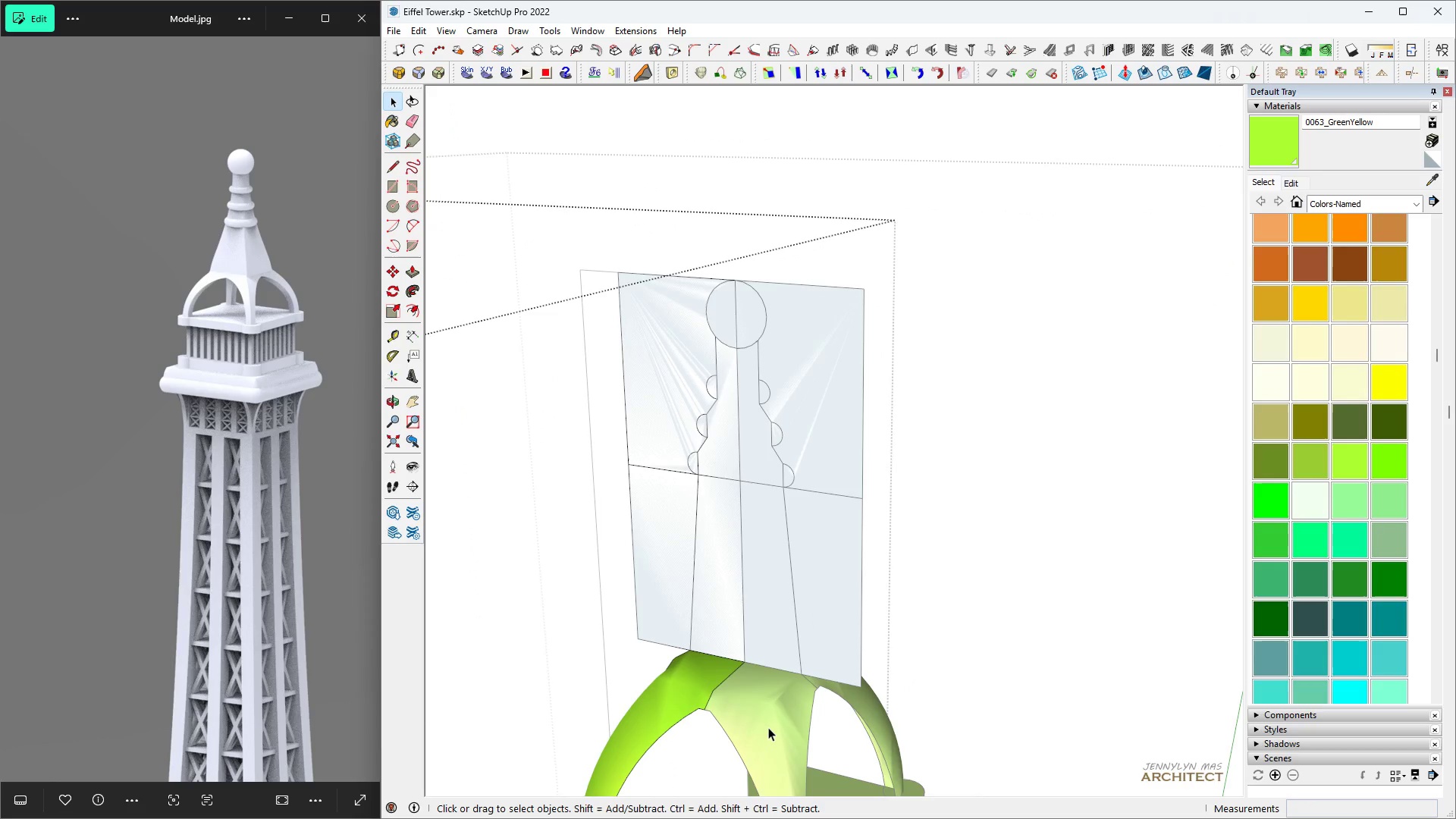 
left_click([766, 491])
 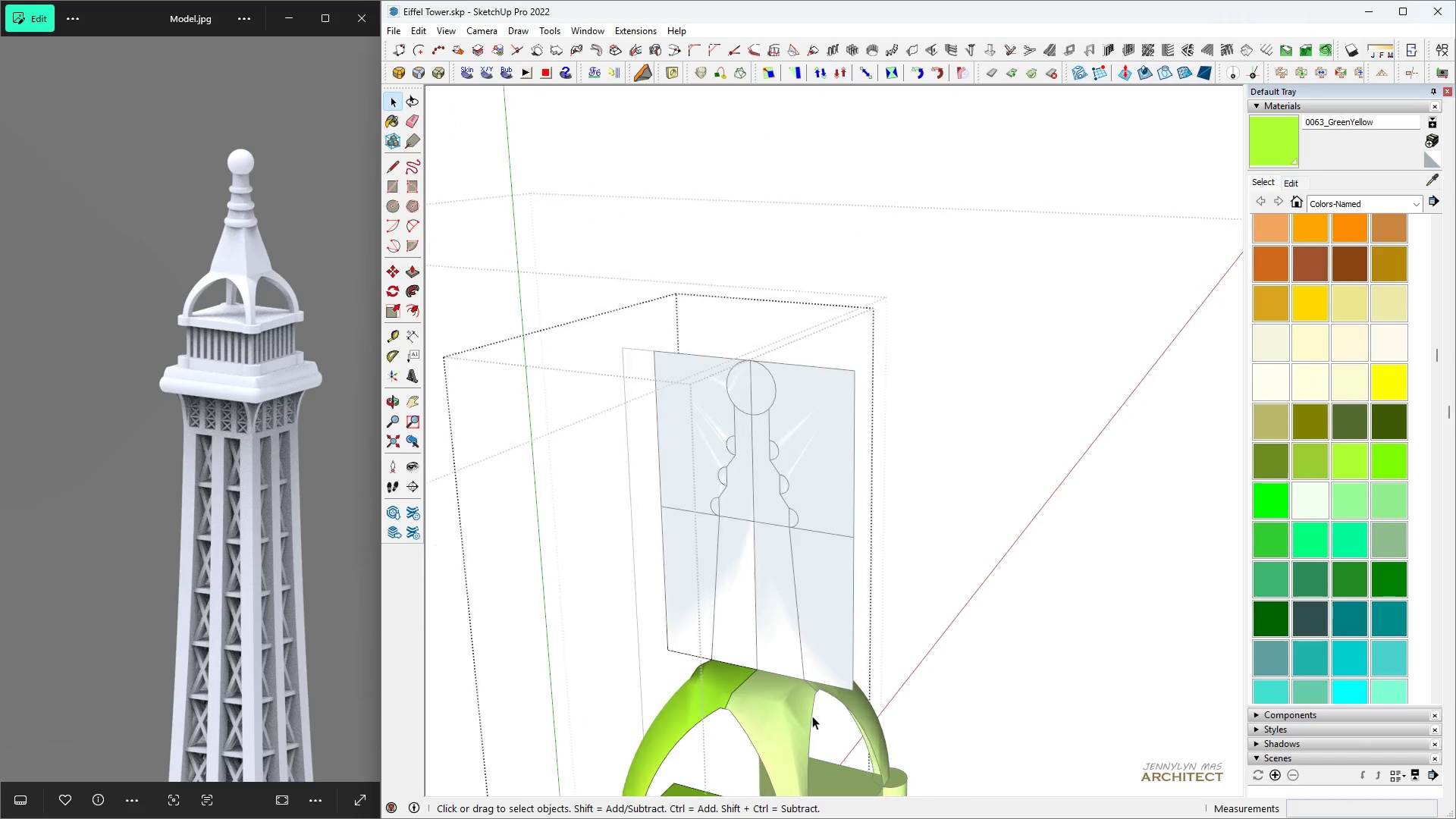 
key(Escape)
 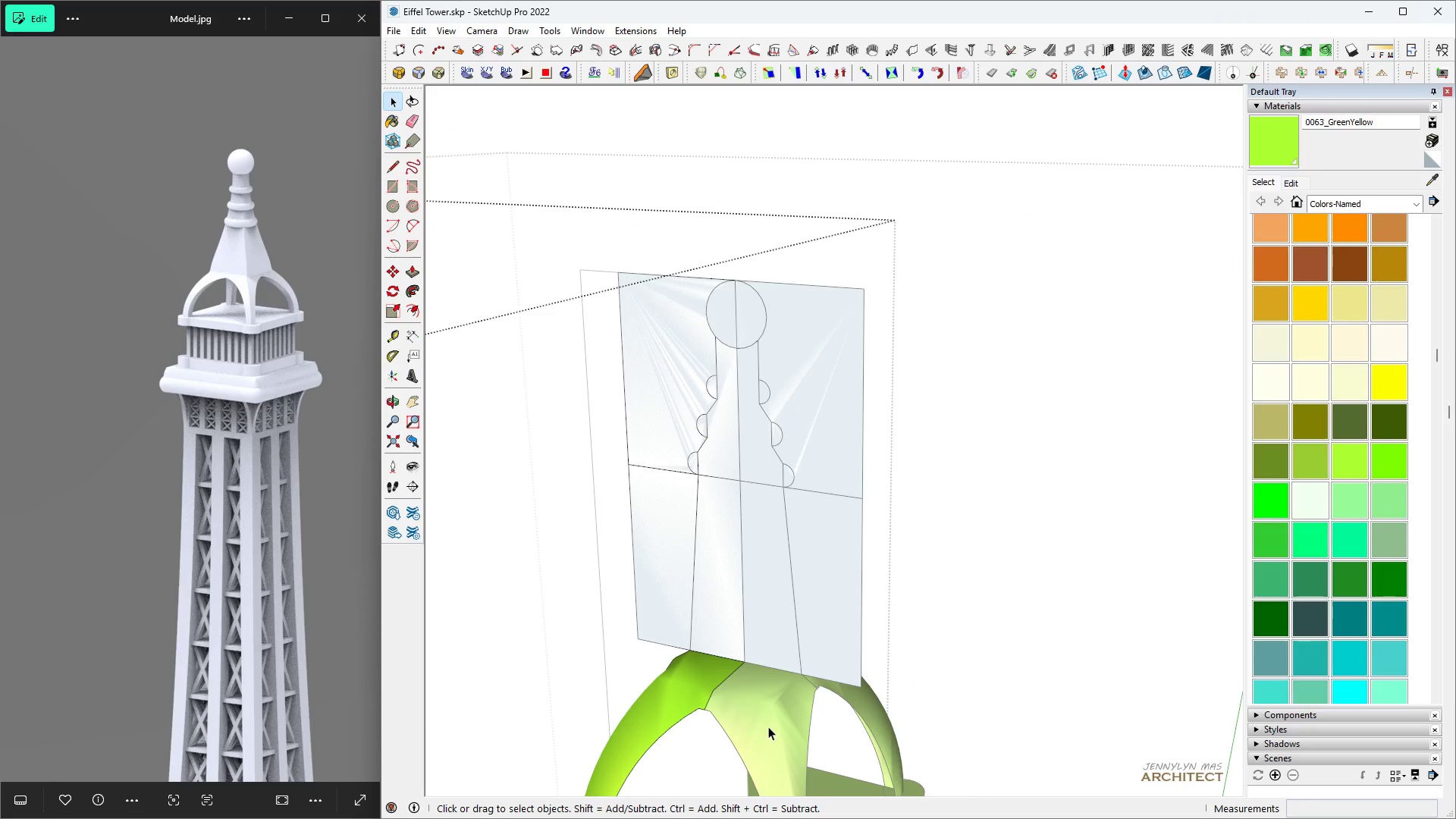 
double_click([768, 726])
 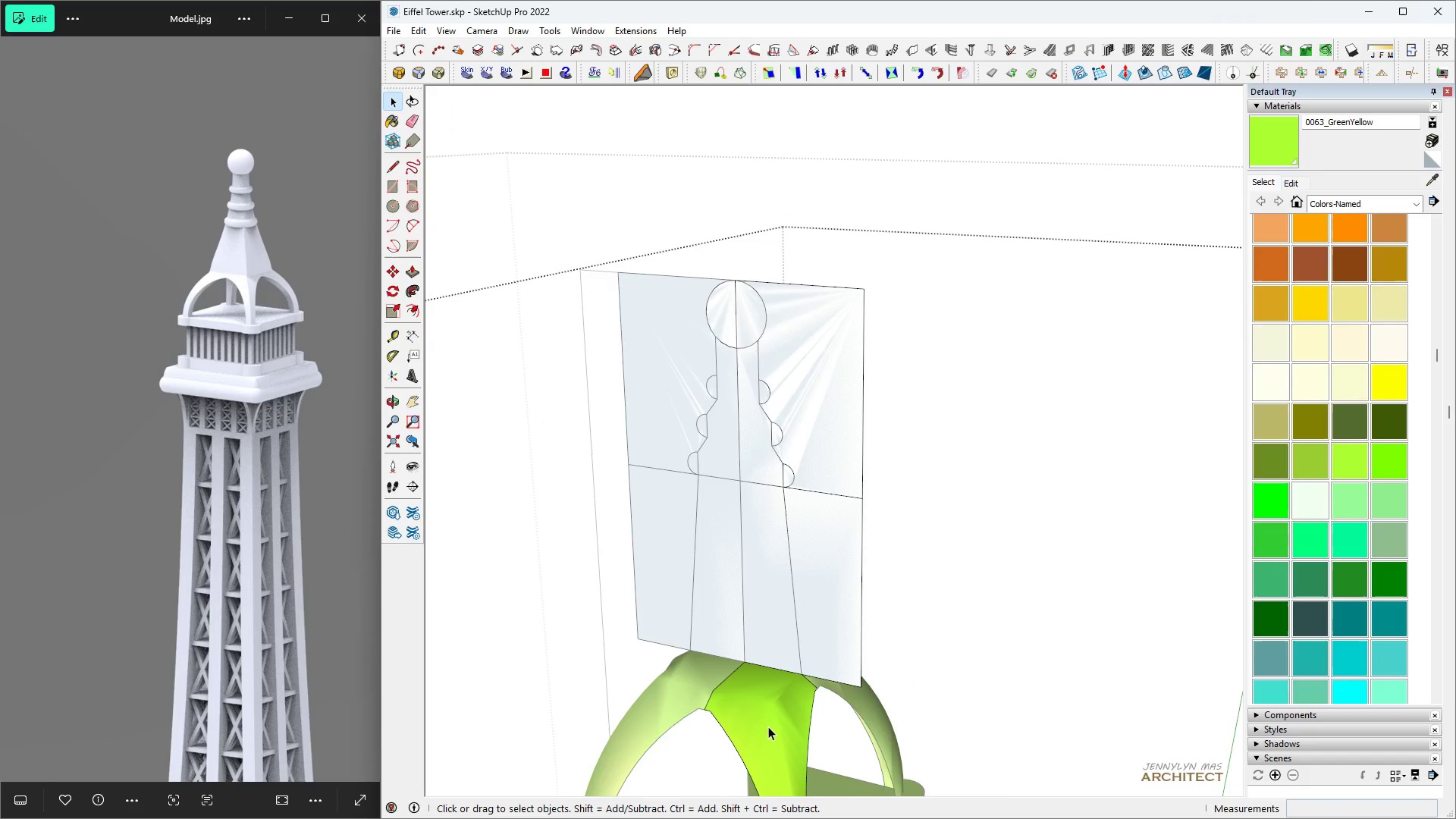 
triple_click([768, 726])
 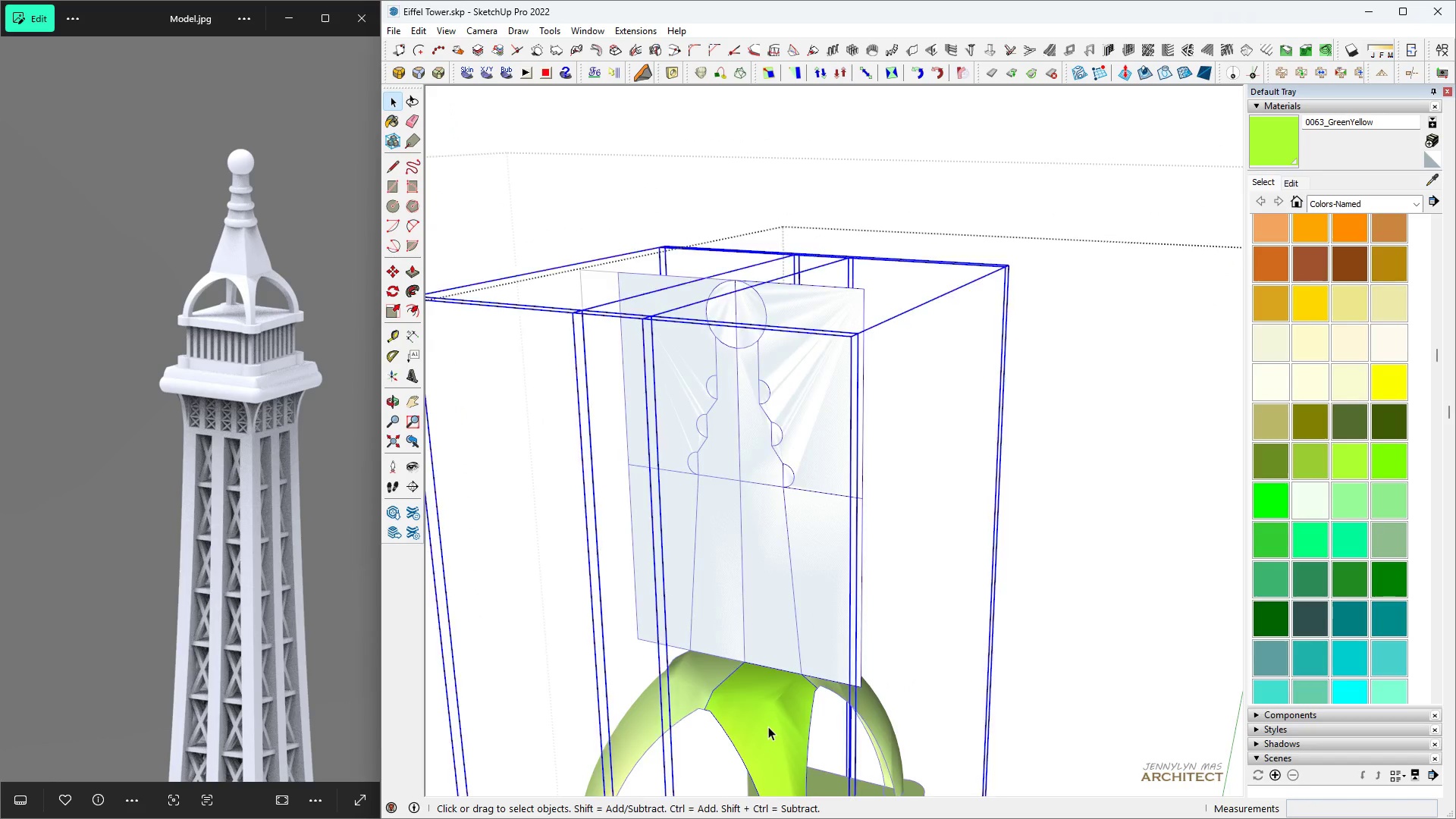 
triple_click([768, 726])
 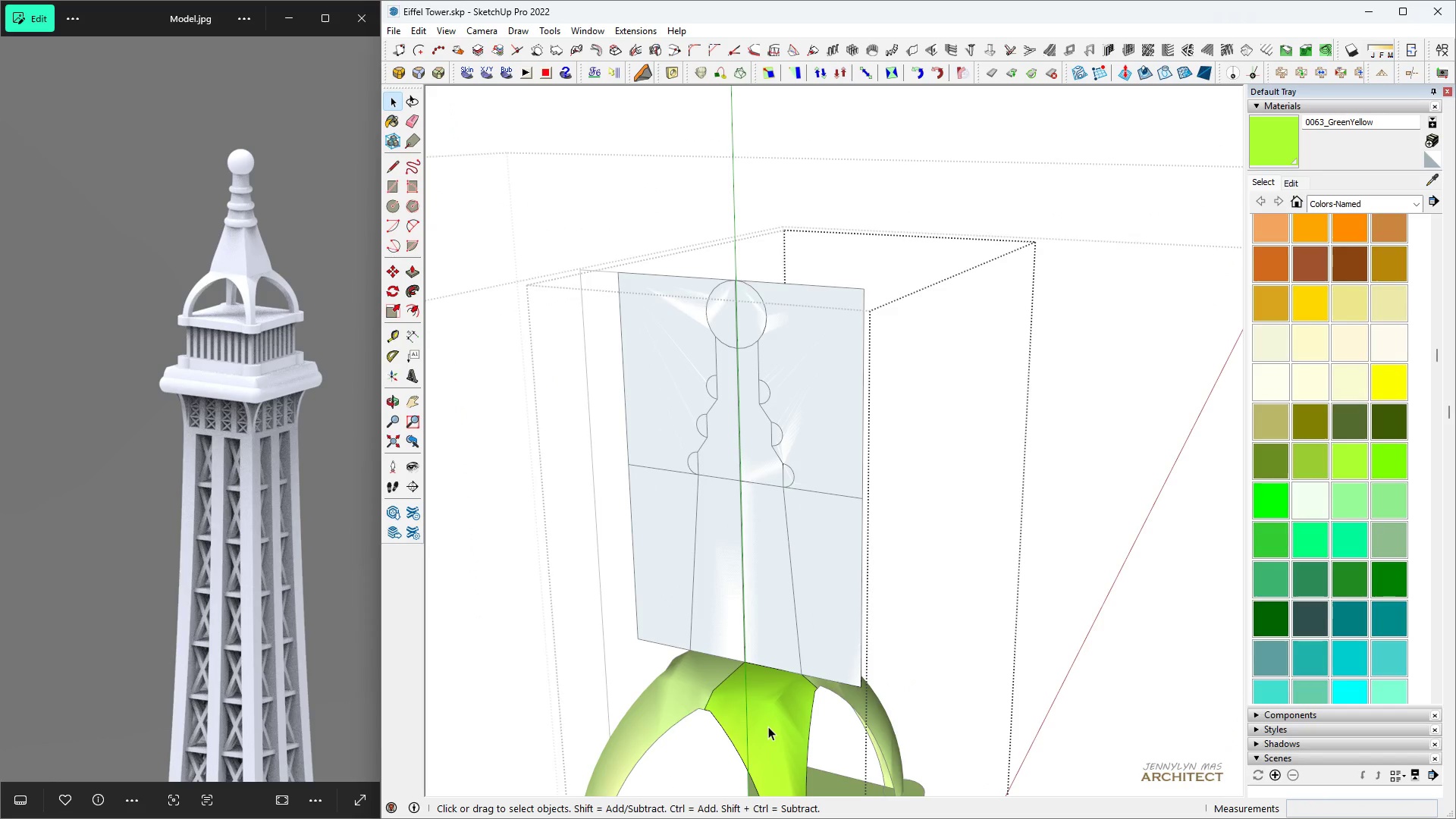 
triple_click([768, 726])
 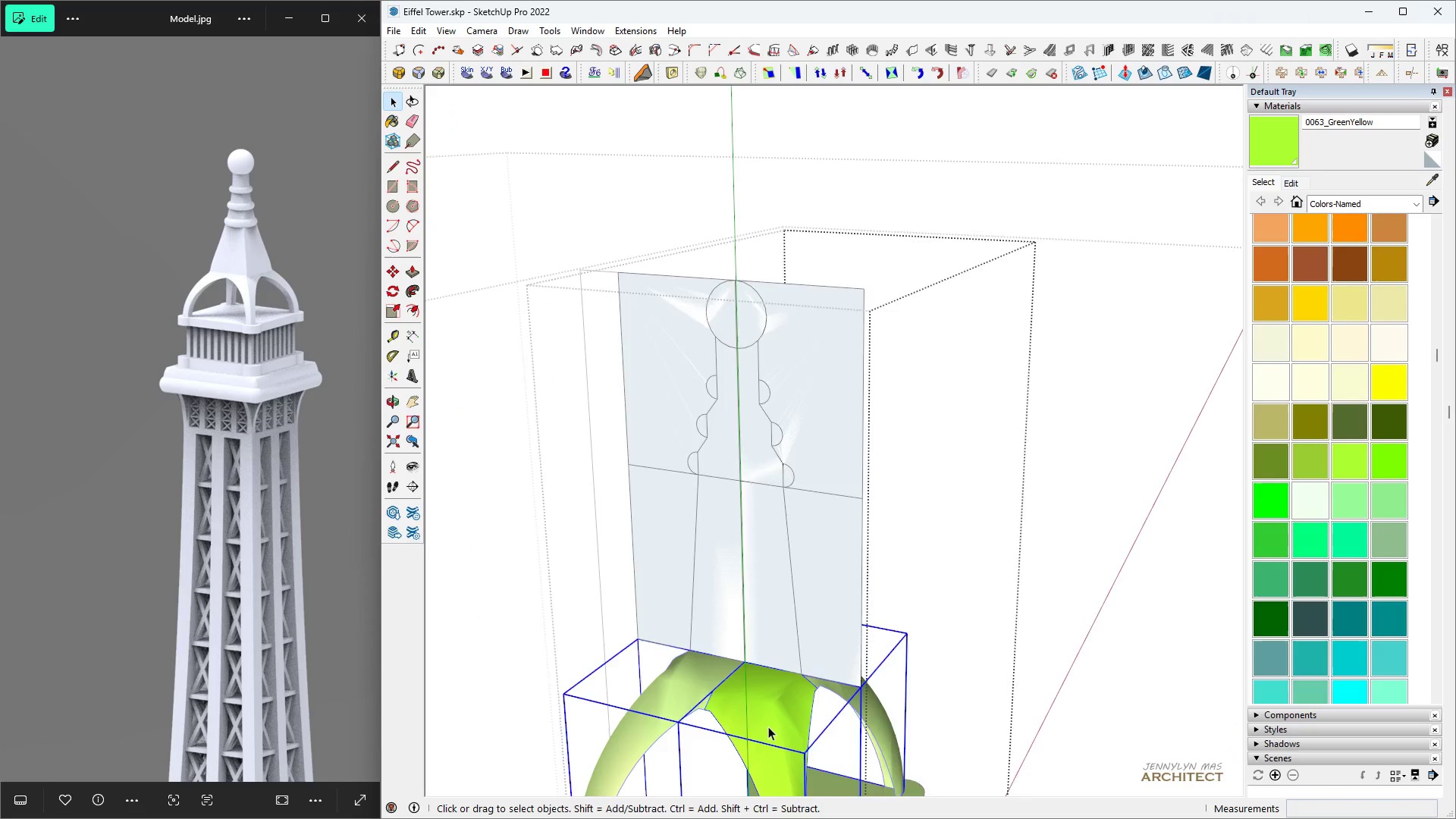 
triple_click([768, 726])
 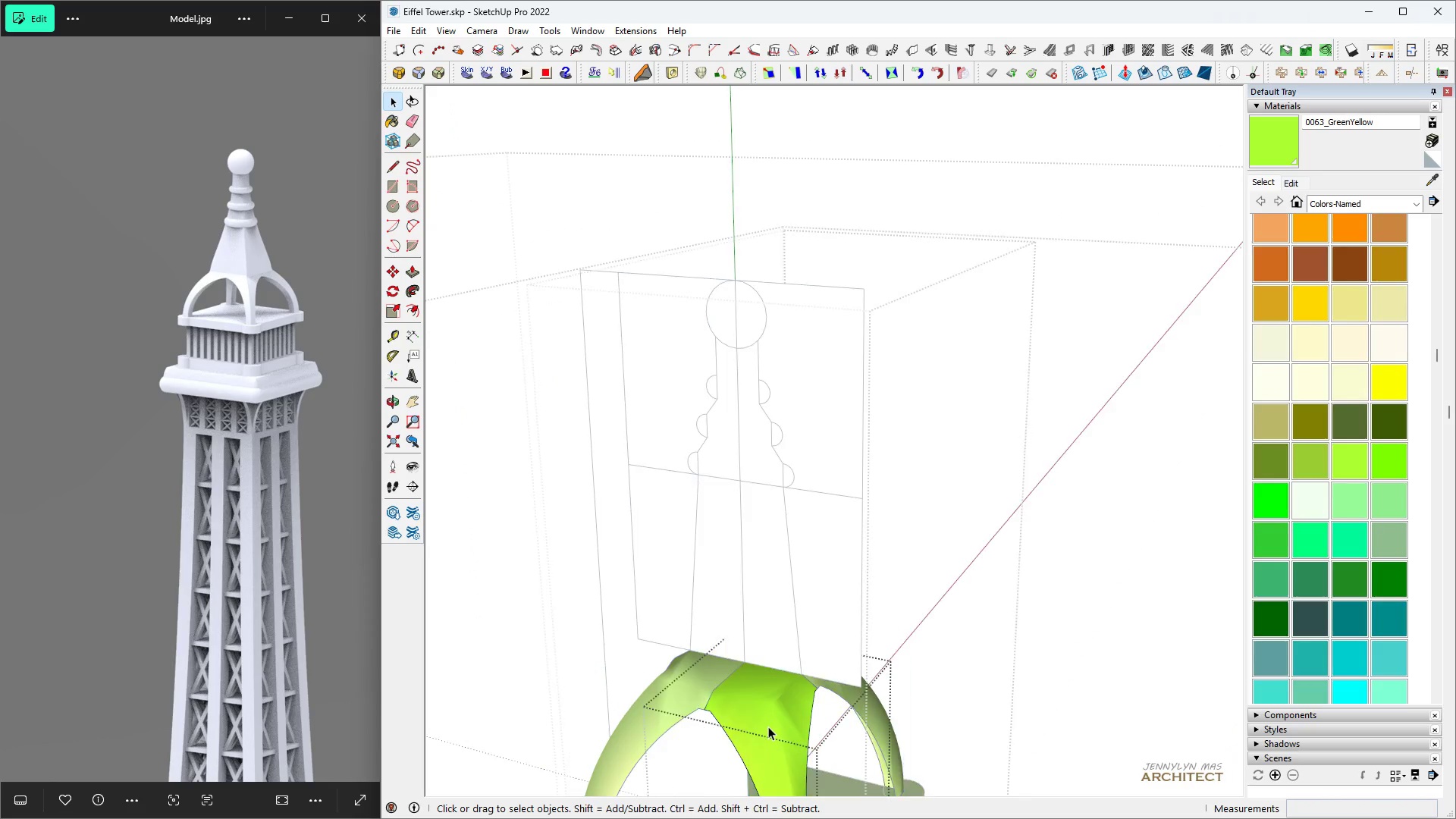 
triple_click([768, 726])
 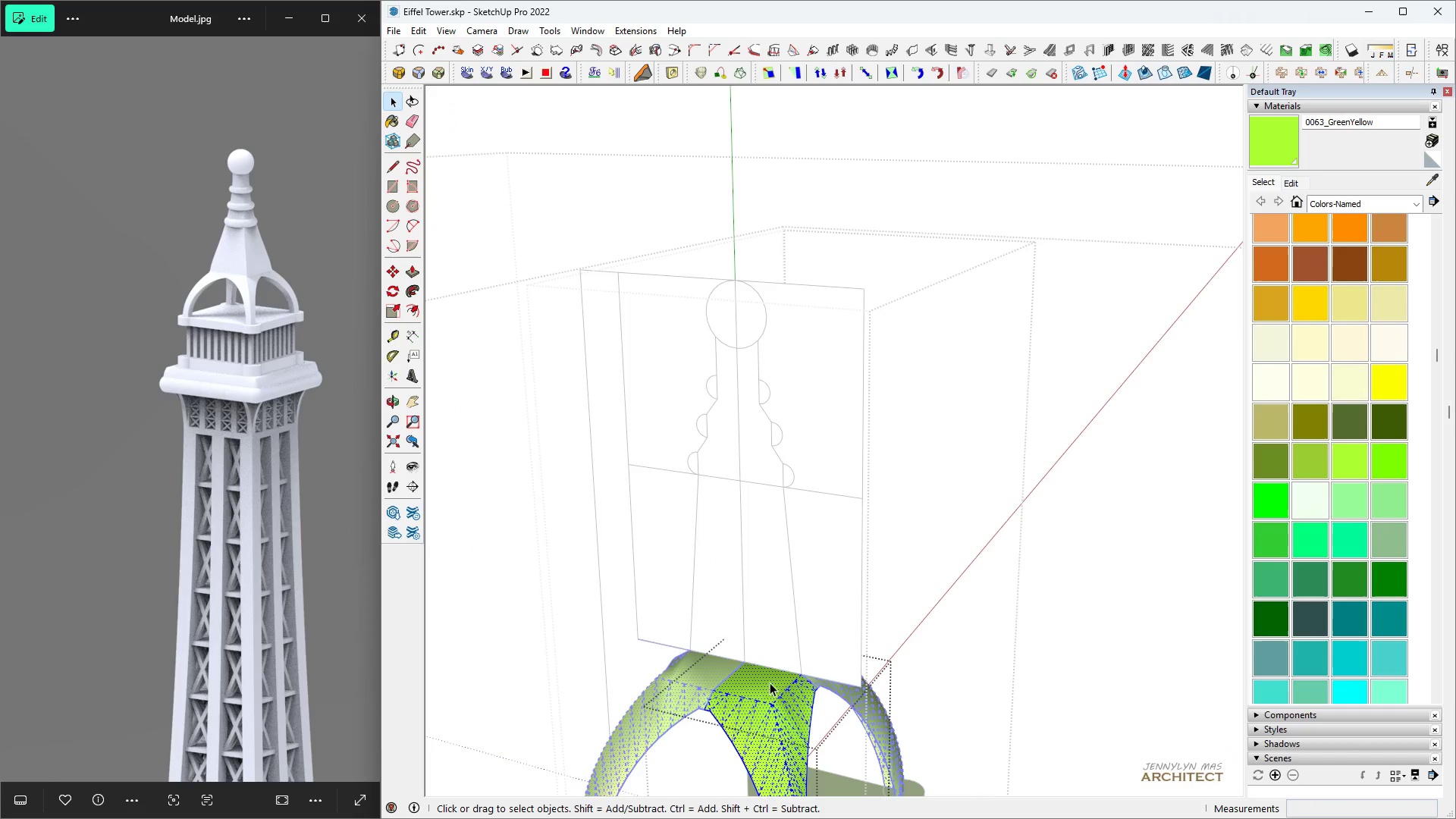 
key(Escape)
 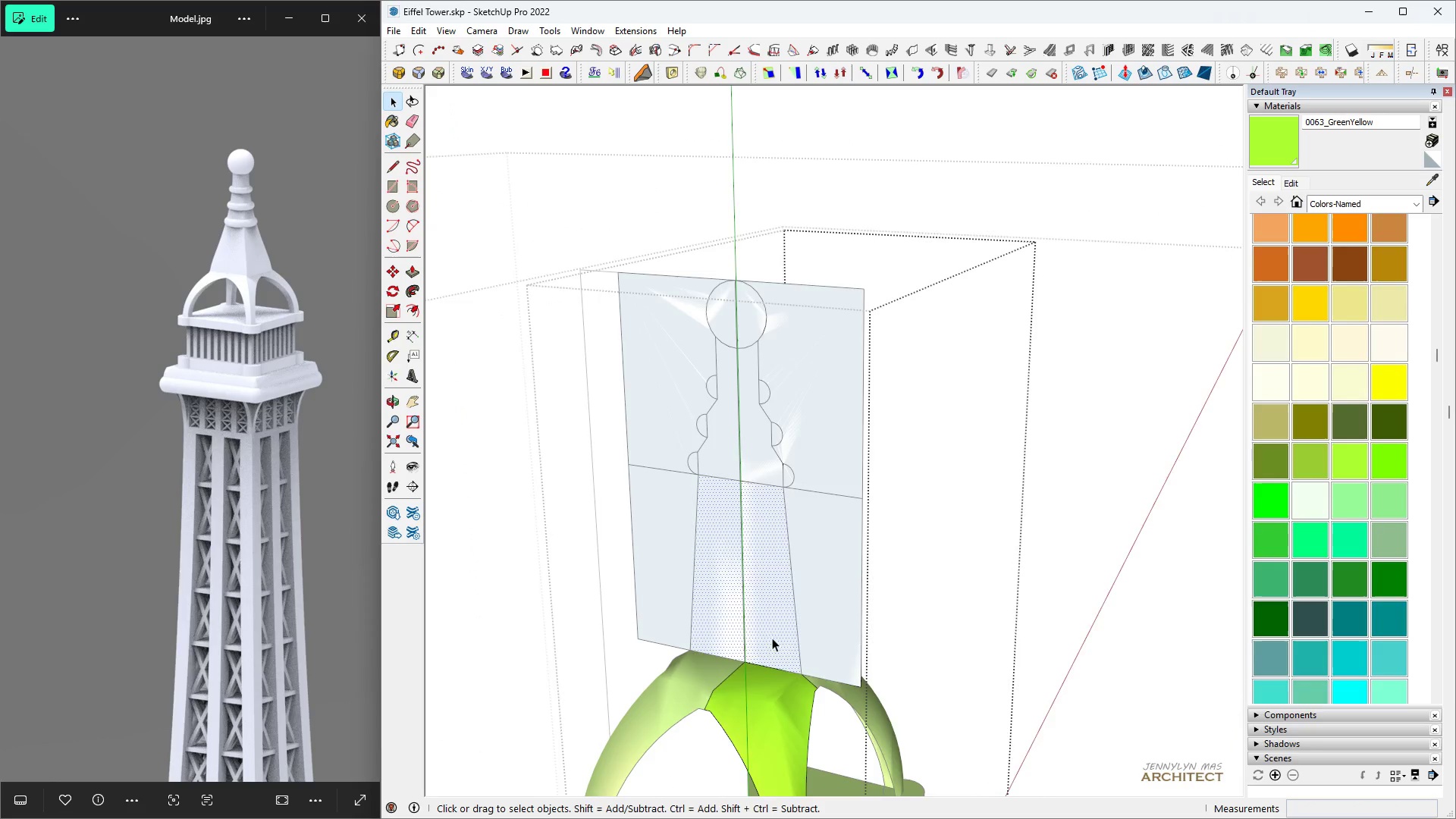 
double_click([772, 638])
 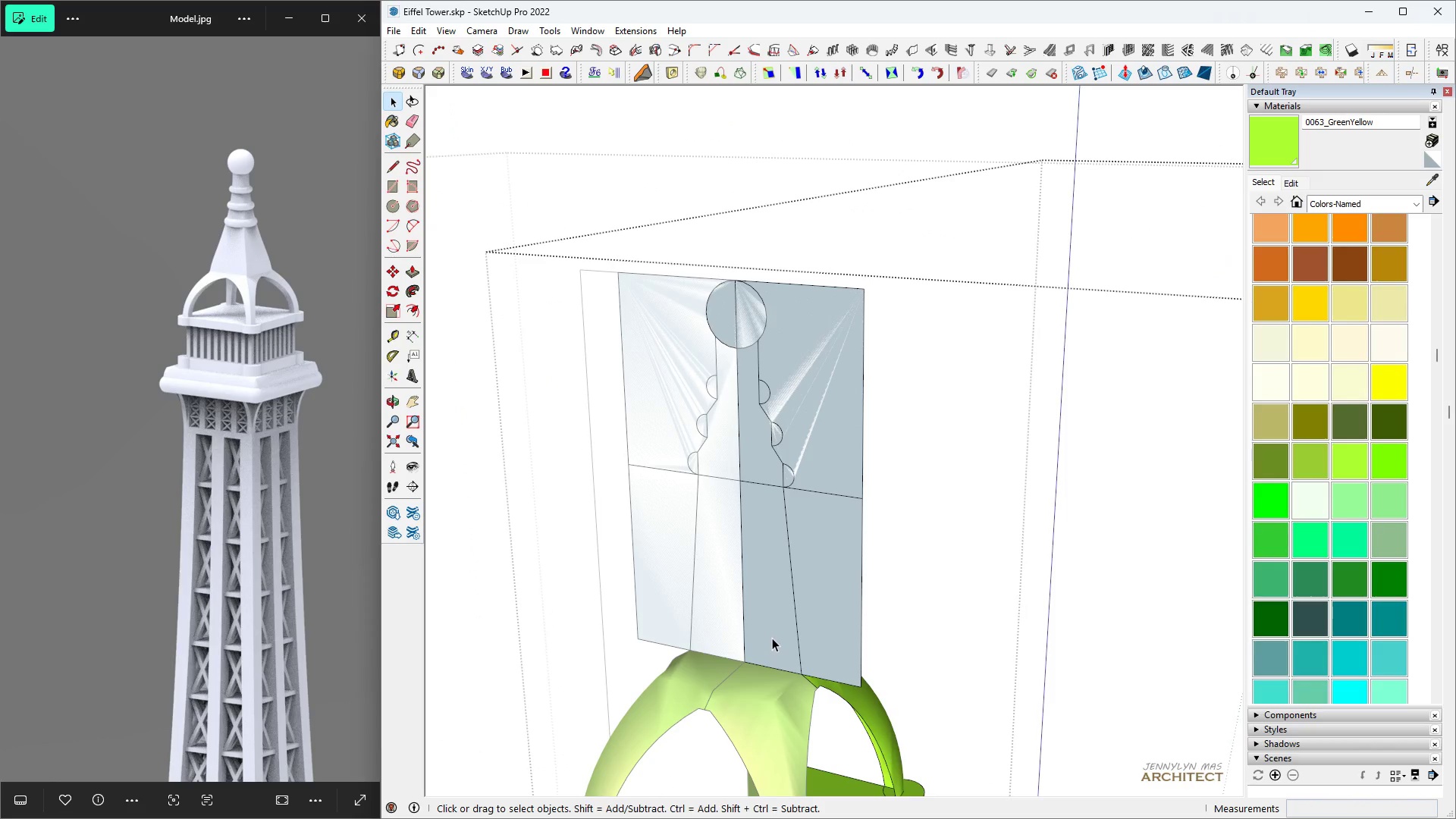 
key(Escape)
 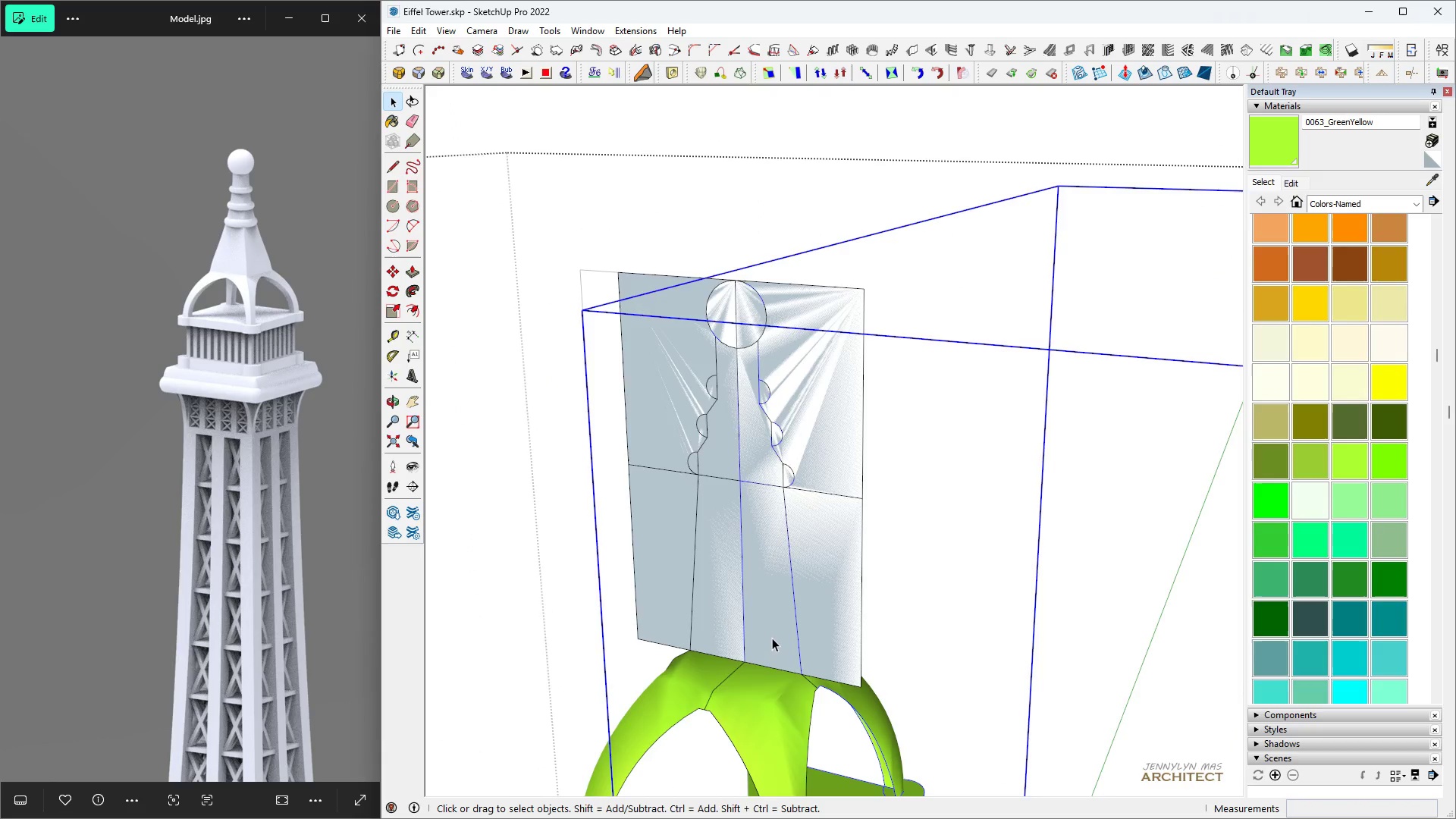 
double_click([772, 638])
 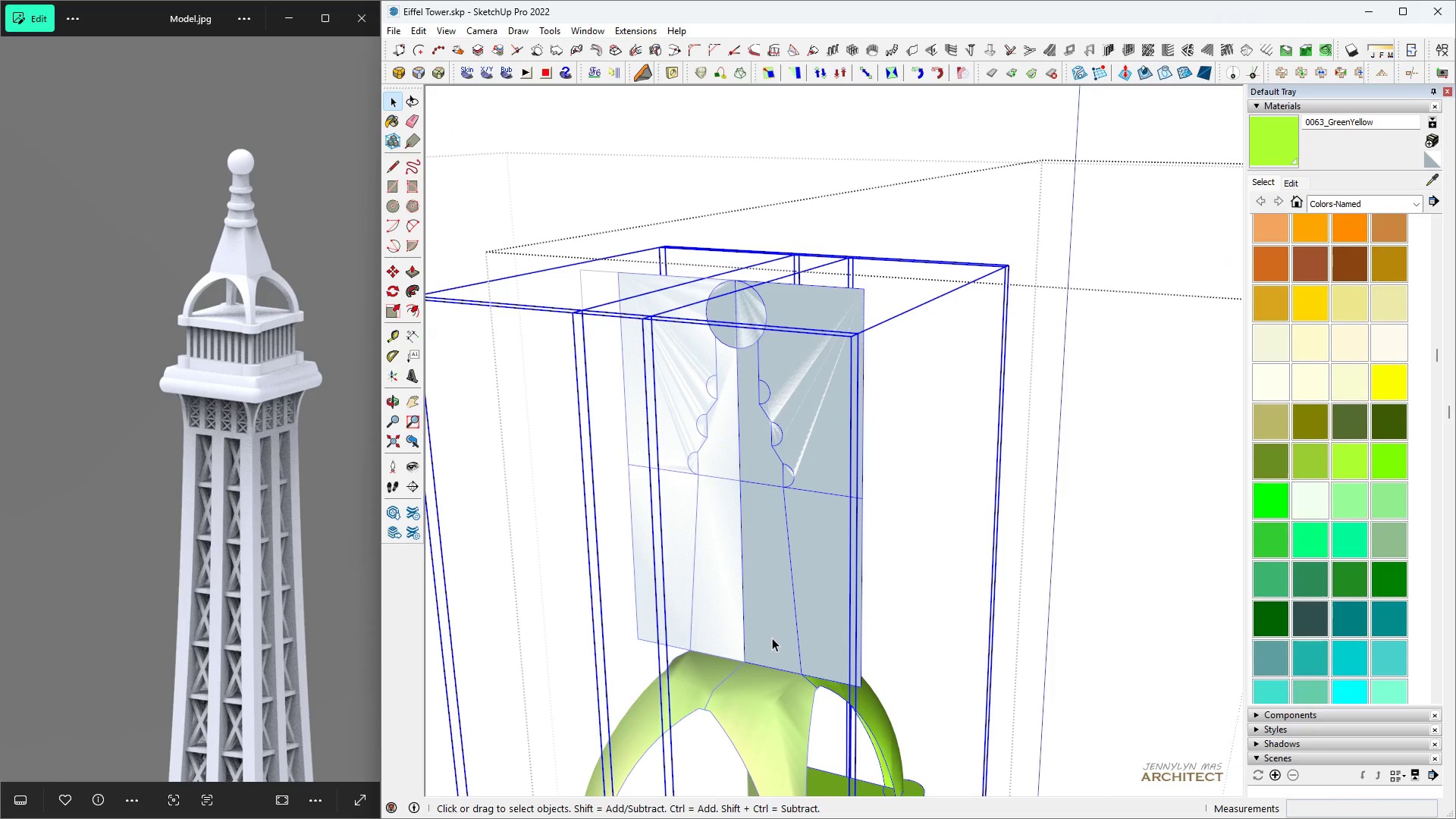 
triple_click([772, 638])
 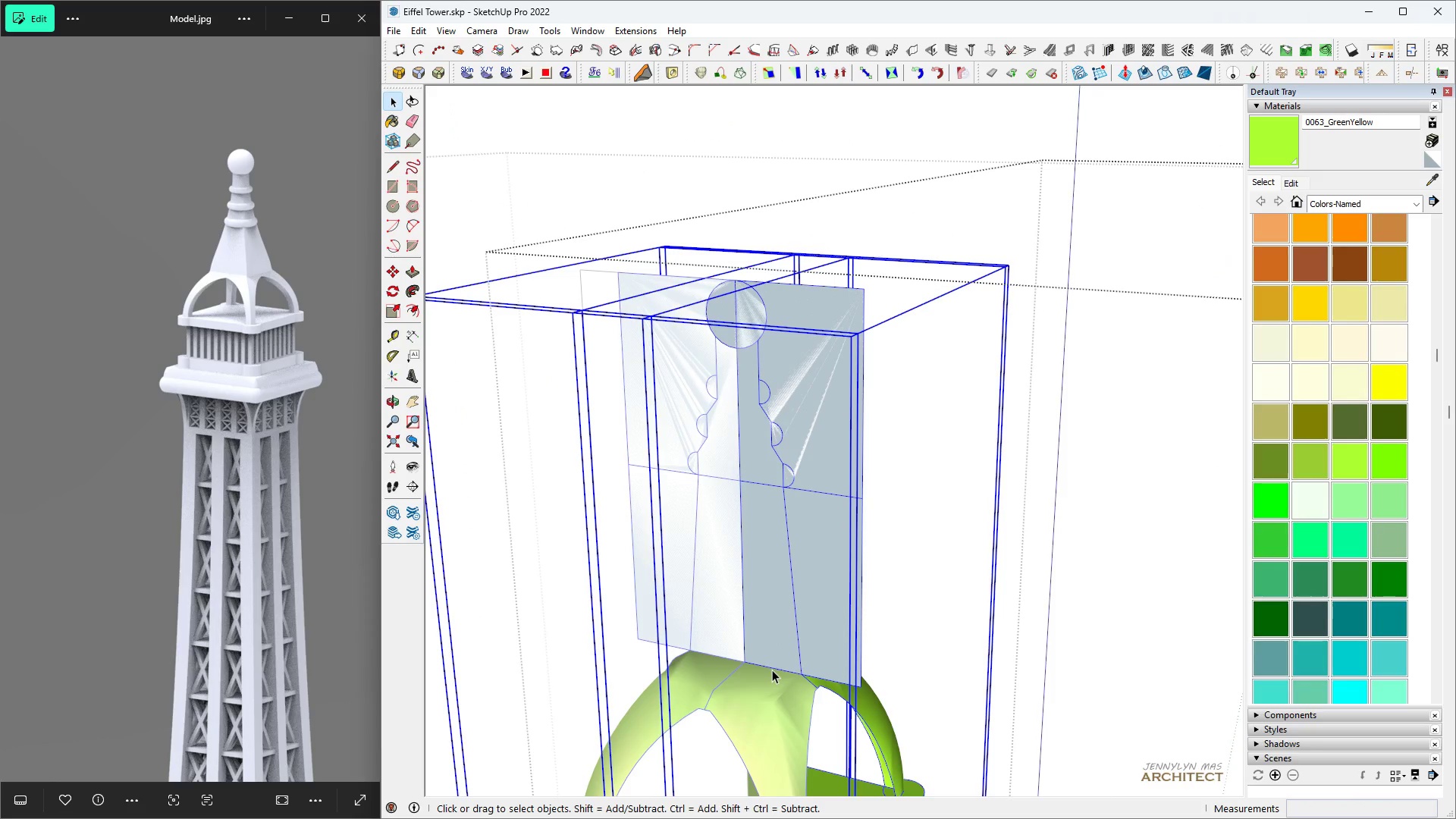 
left_click([772, 670])
 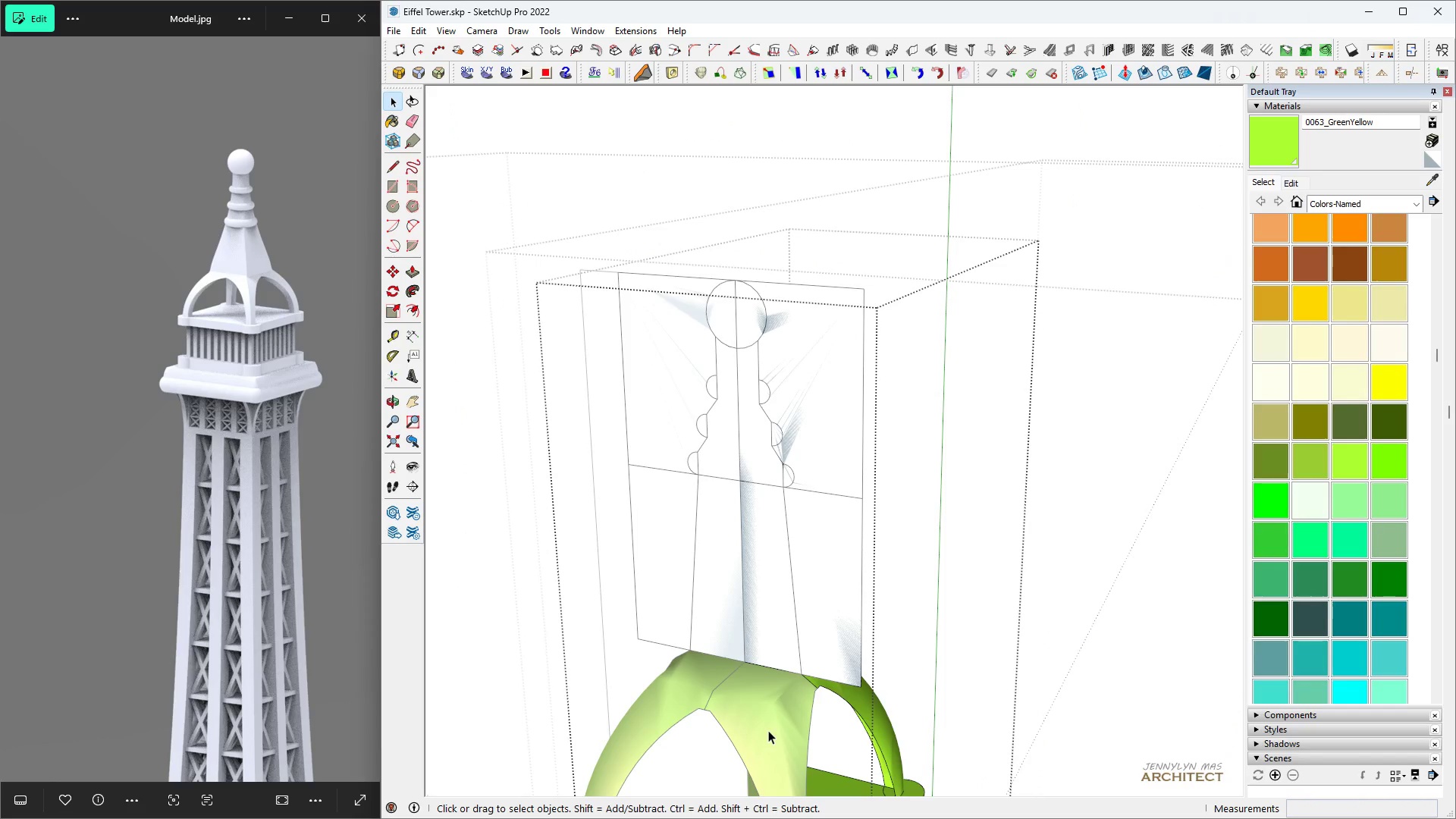 
triple_click([768, 730])
 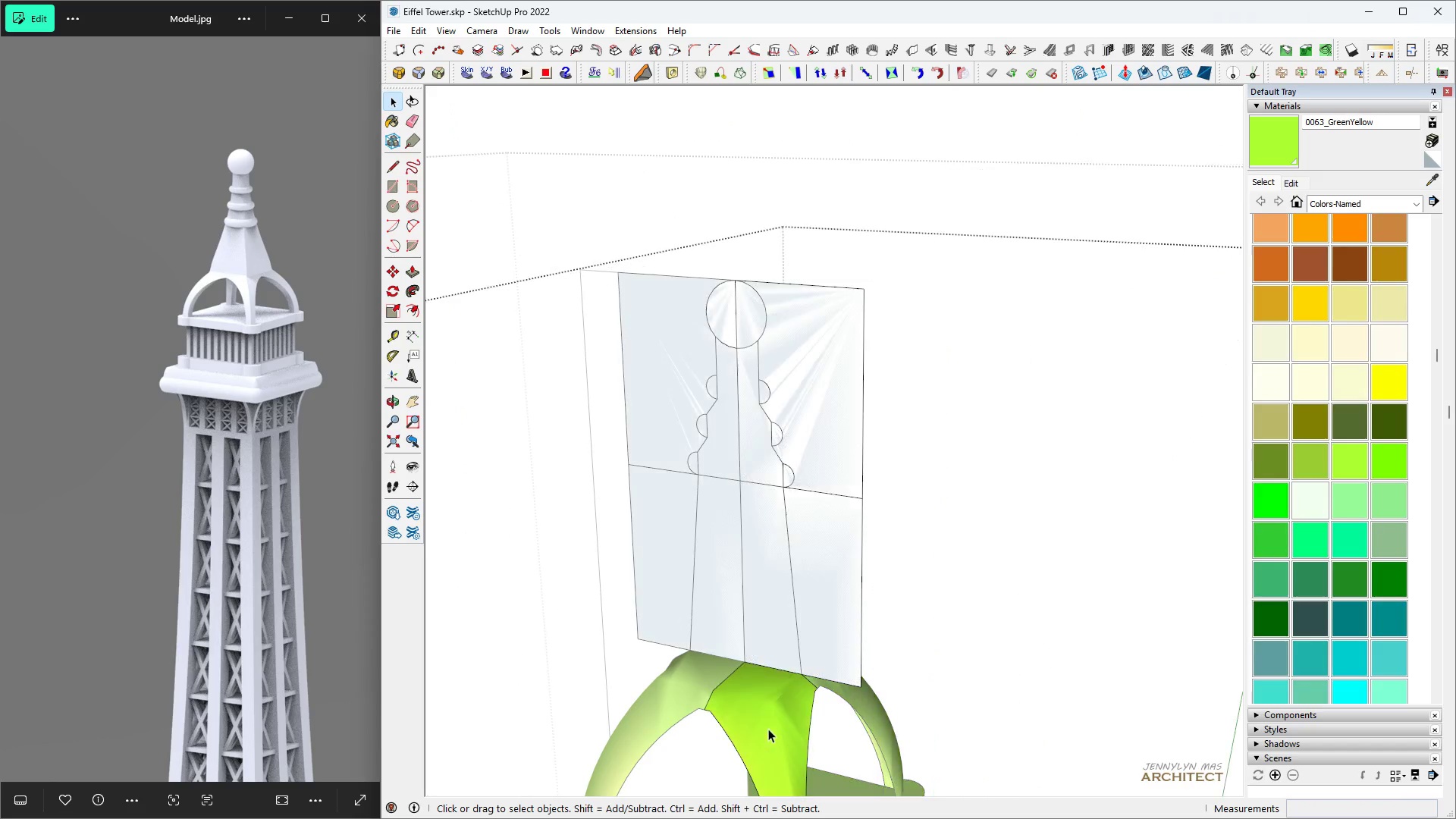 
triple_click([768, 729])
 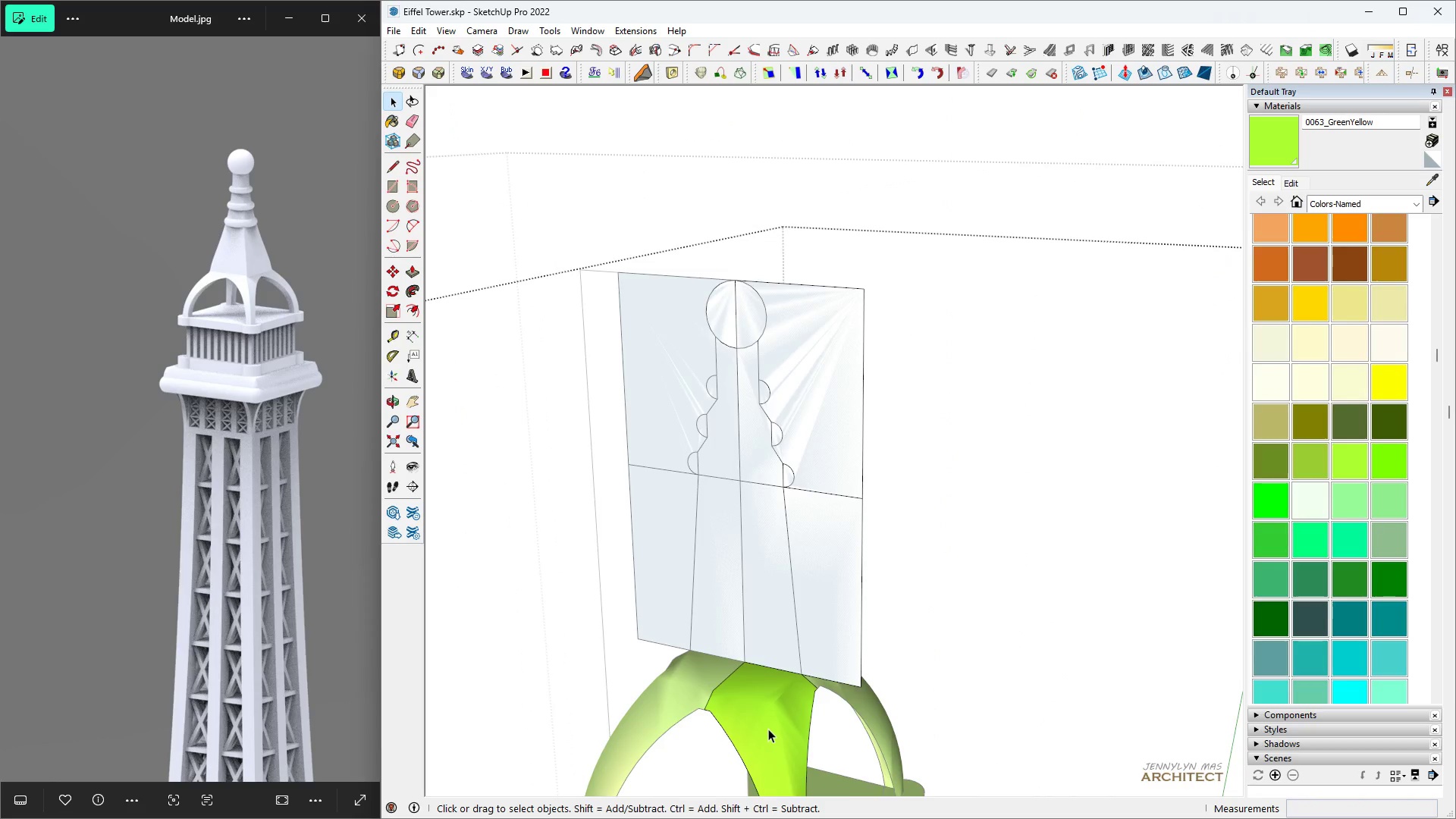 
triple_click([768, 729])
 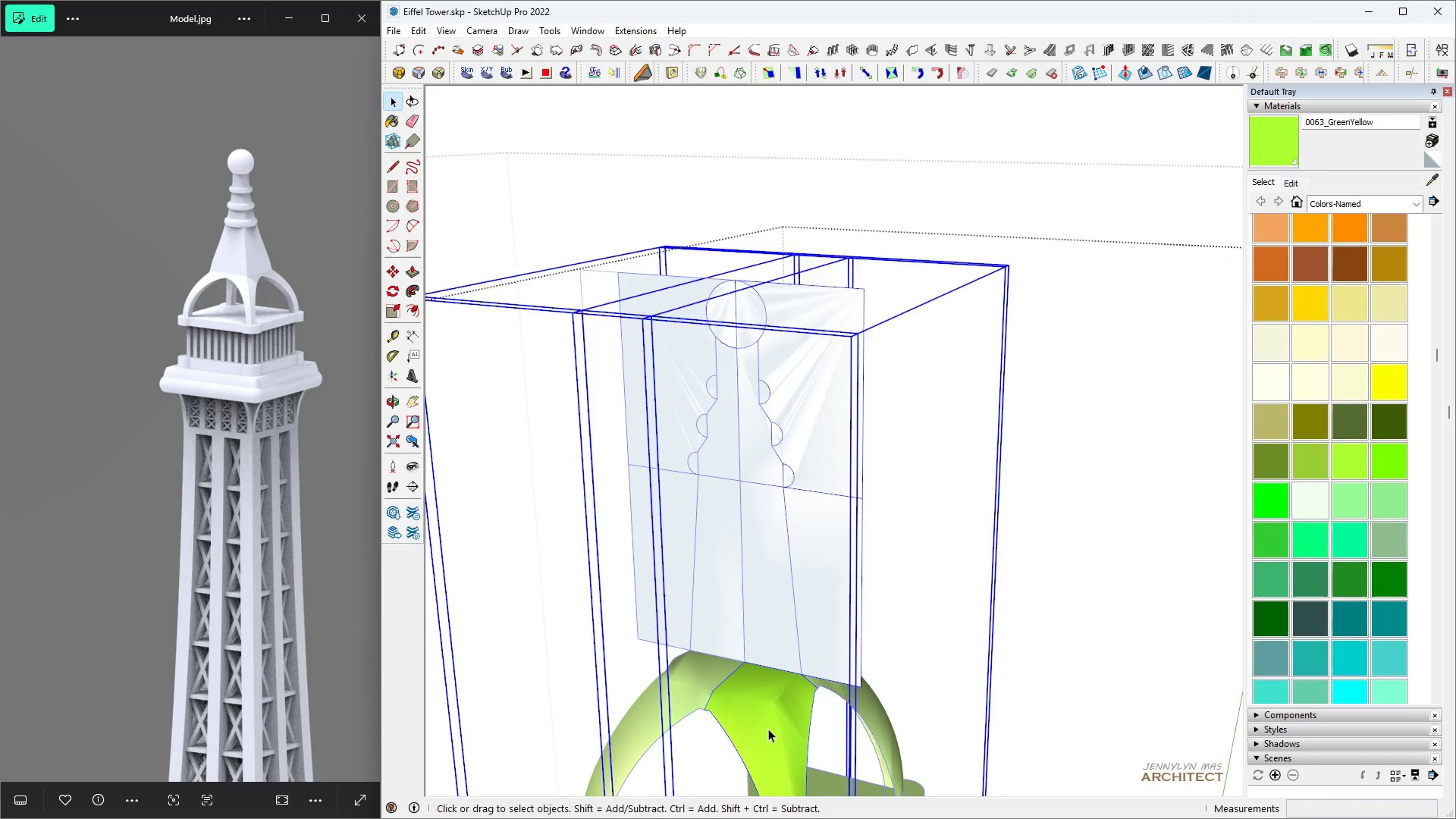 
triple_click([768, 729])
 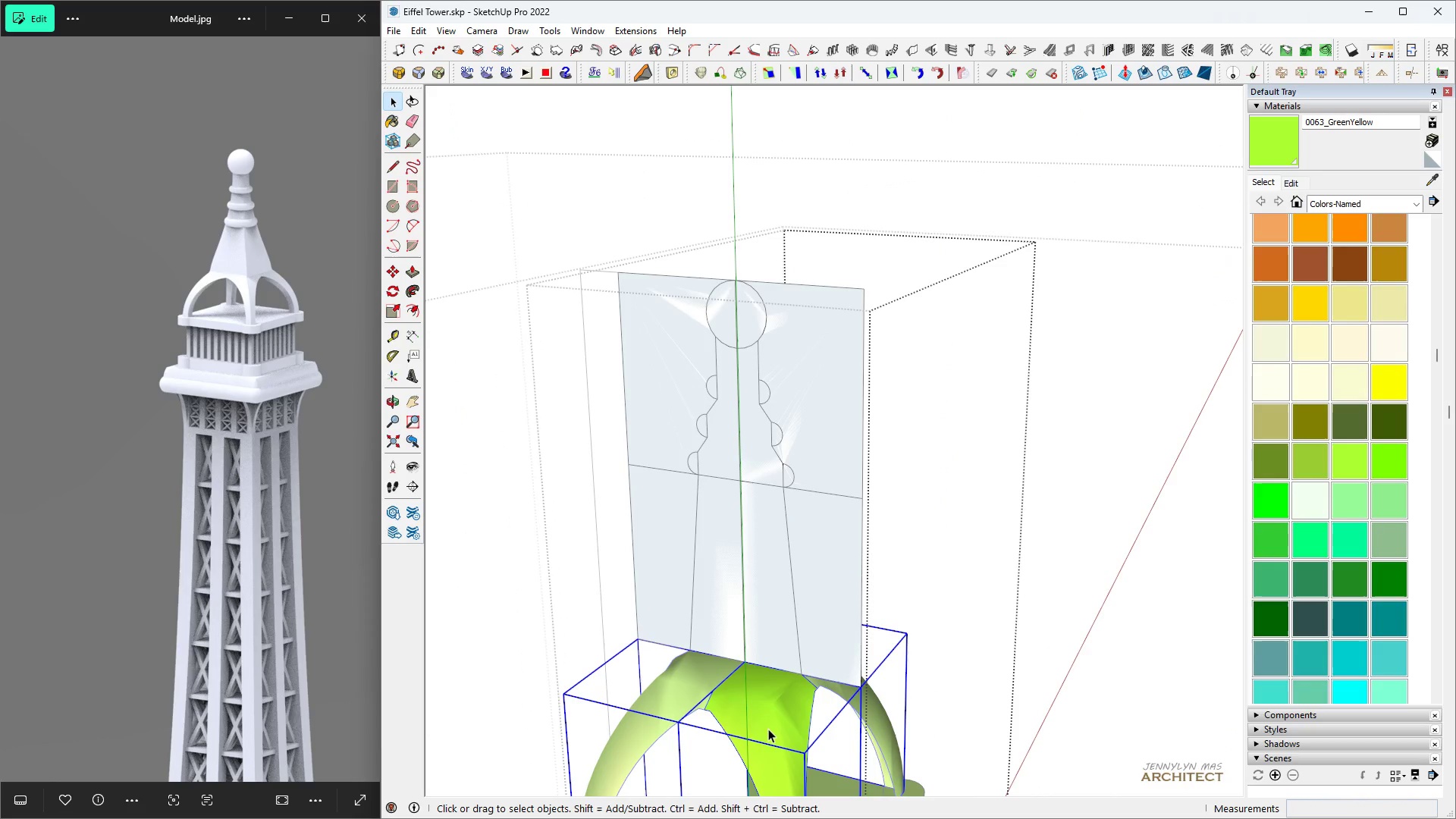 
triple_click([768, 729])
 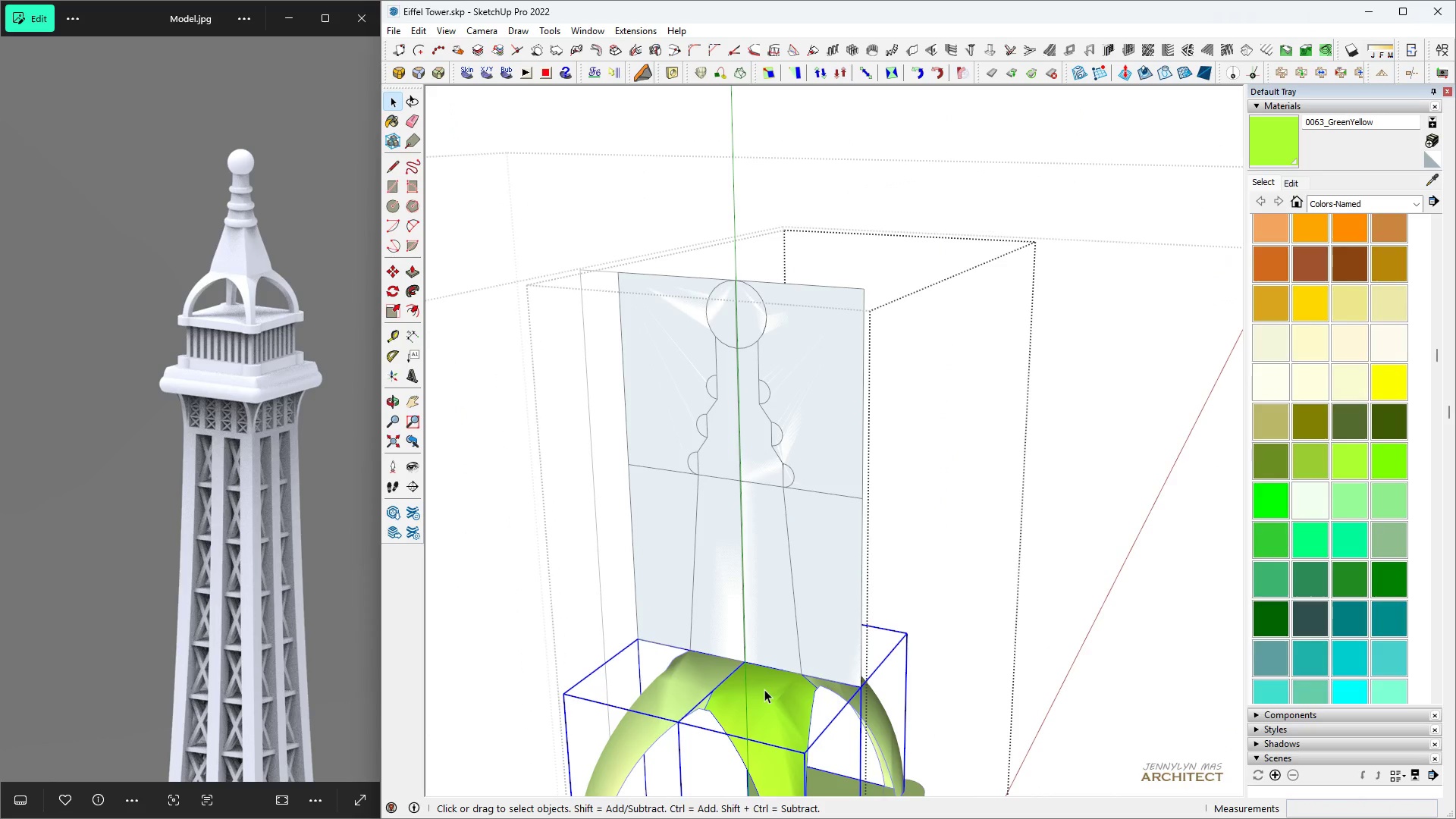 
left_click([764, 689])
 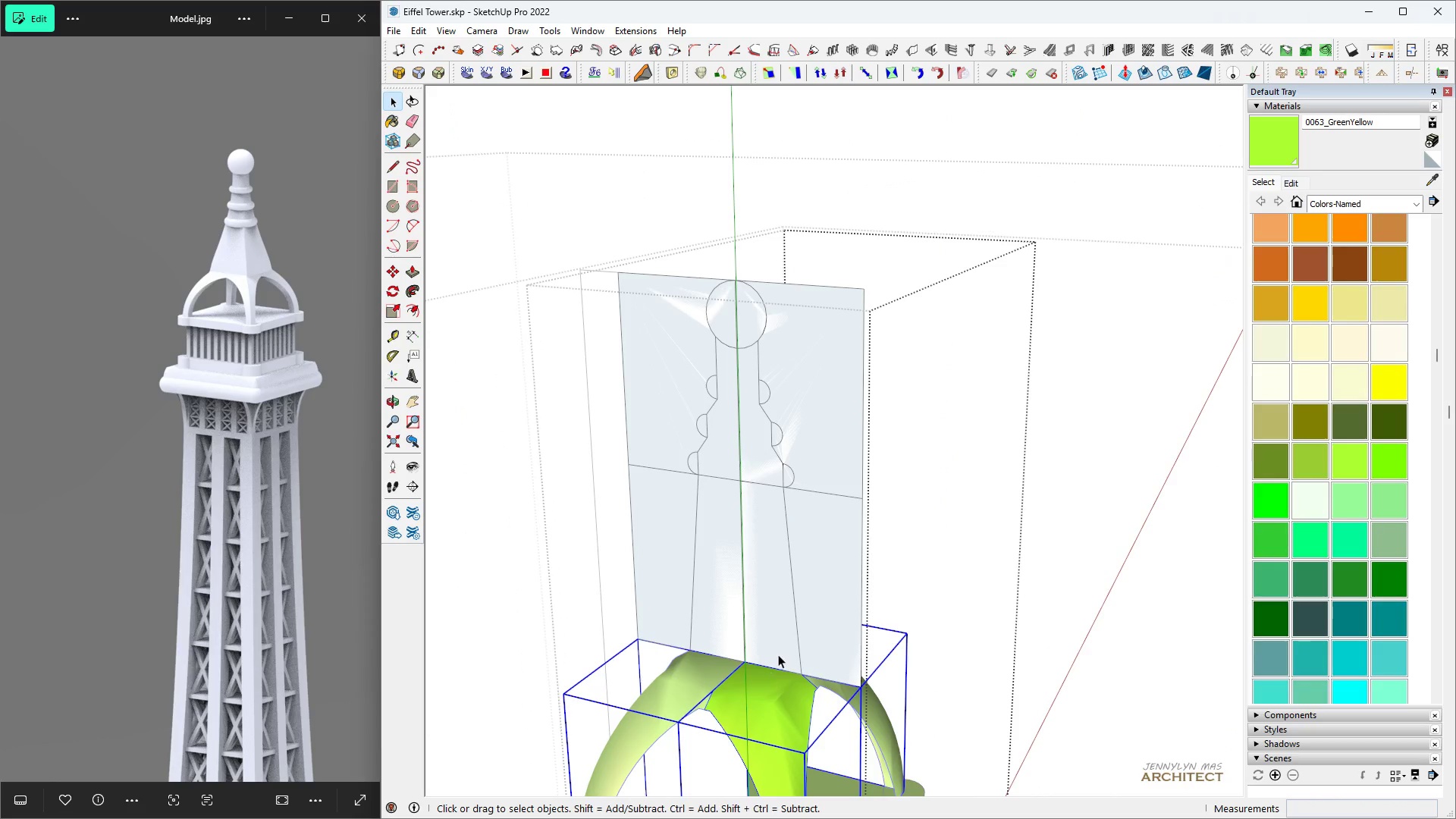 
left_click([778, 654])
 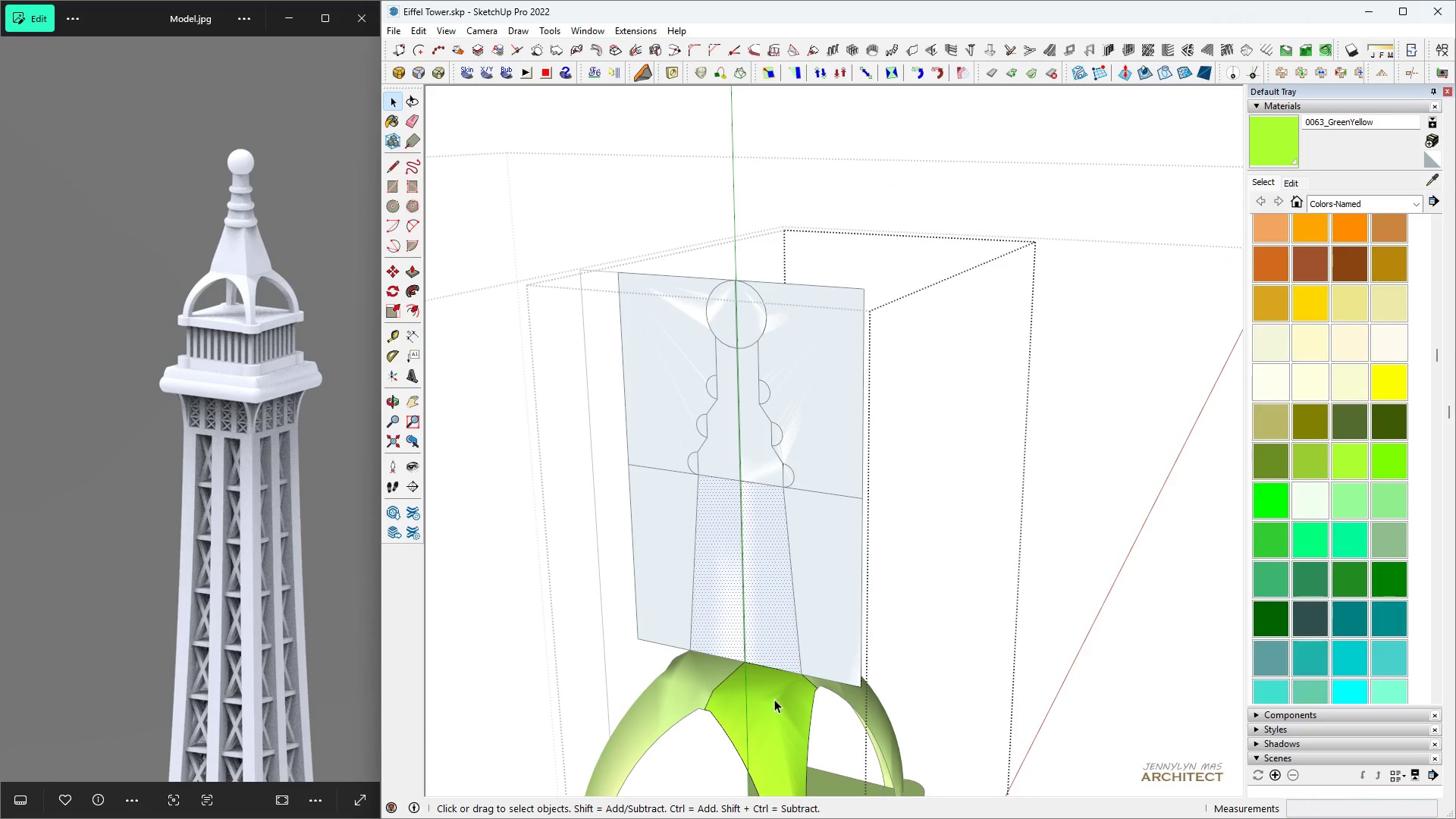 
scroll: coordinate [734, 662], scroll_direction: down, amount: 6.0
 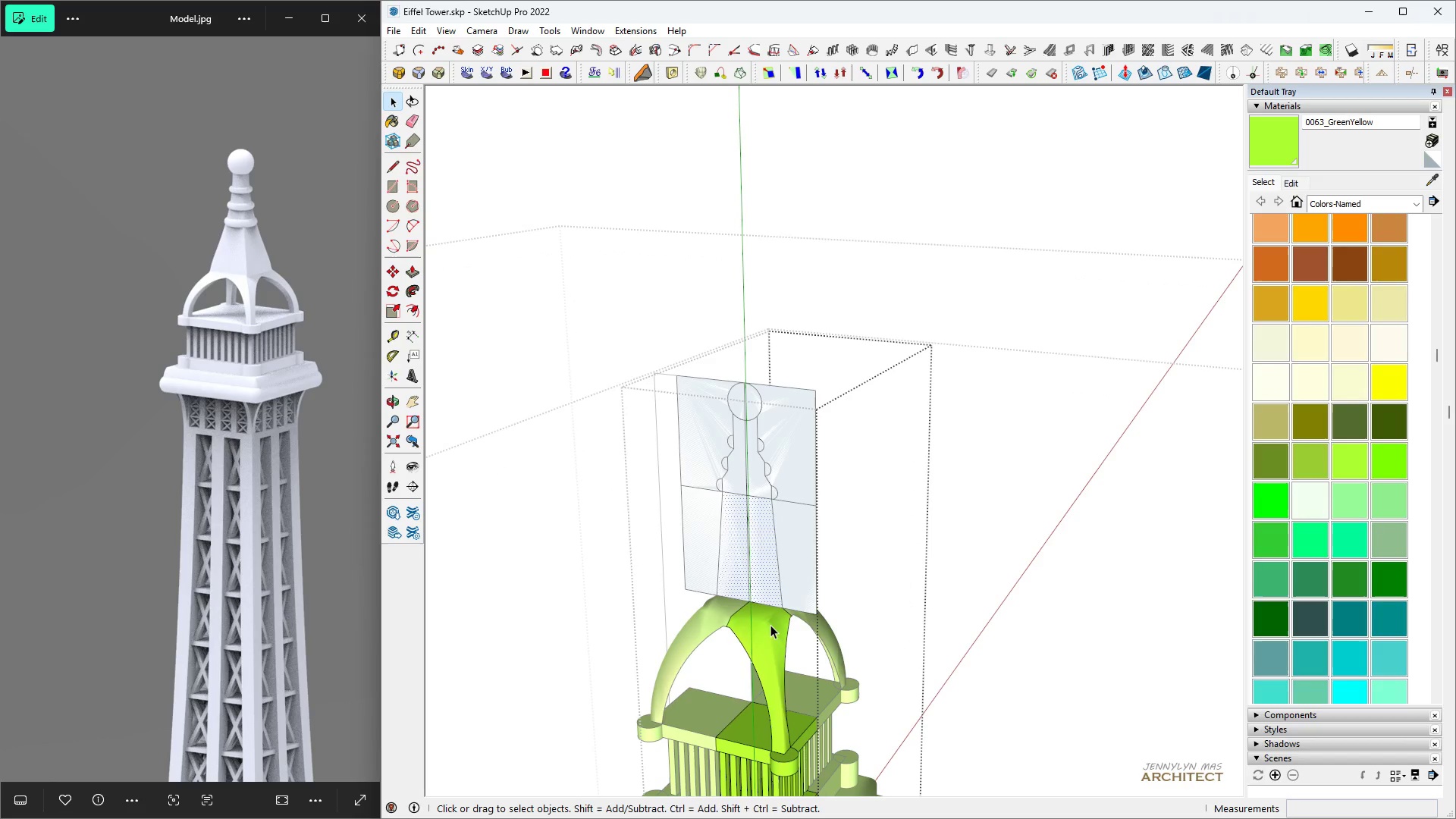 
left_click([770, 624])
 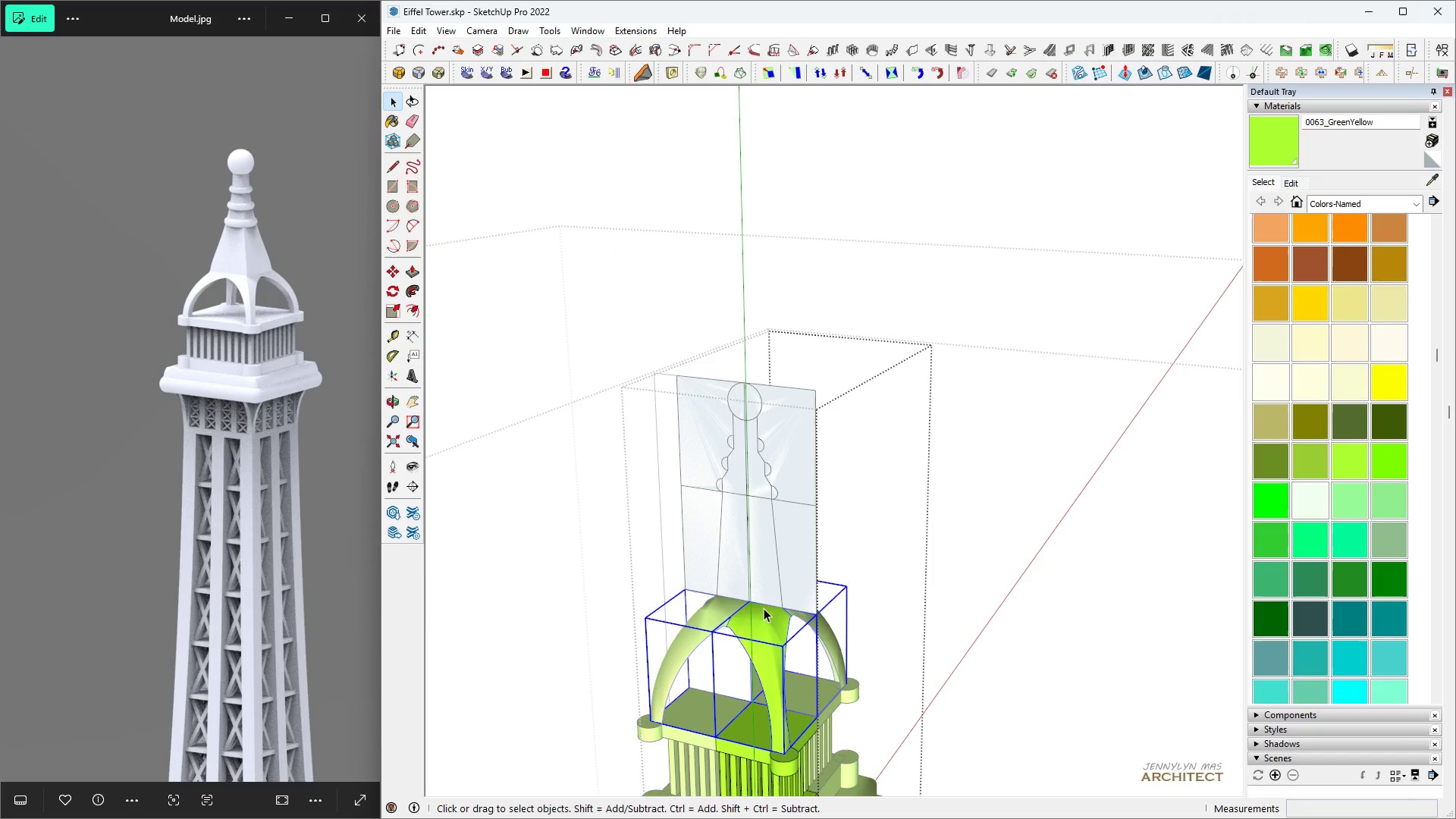 
scroll: coordinate [767, 572], scroll_direction: up, amount: 12.0
 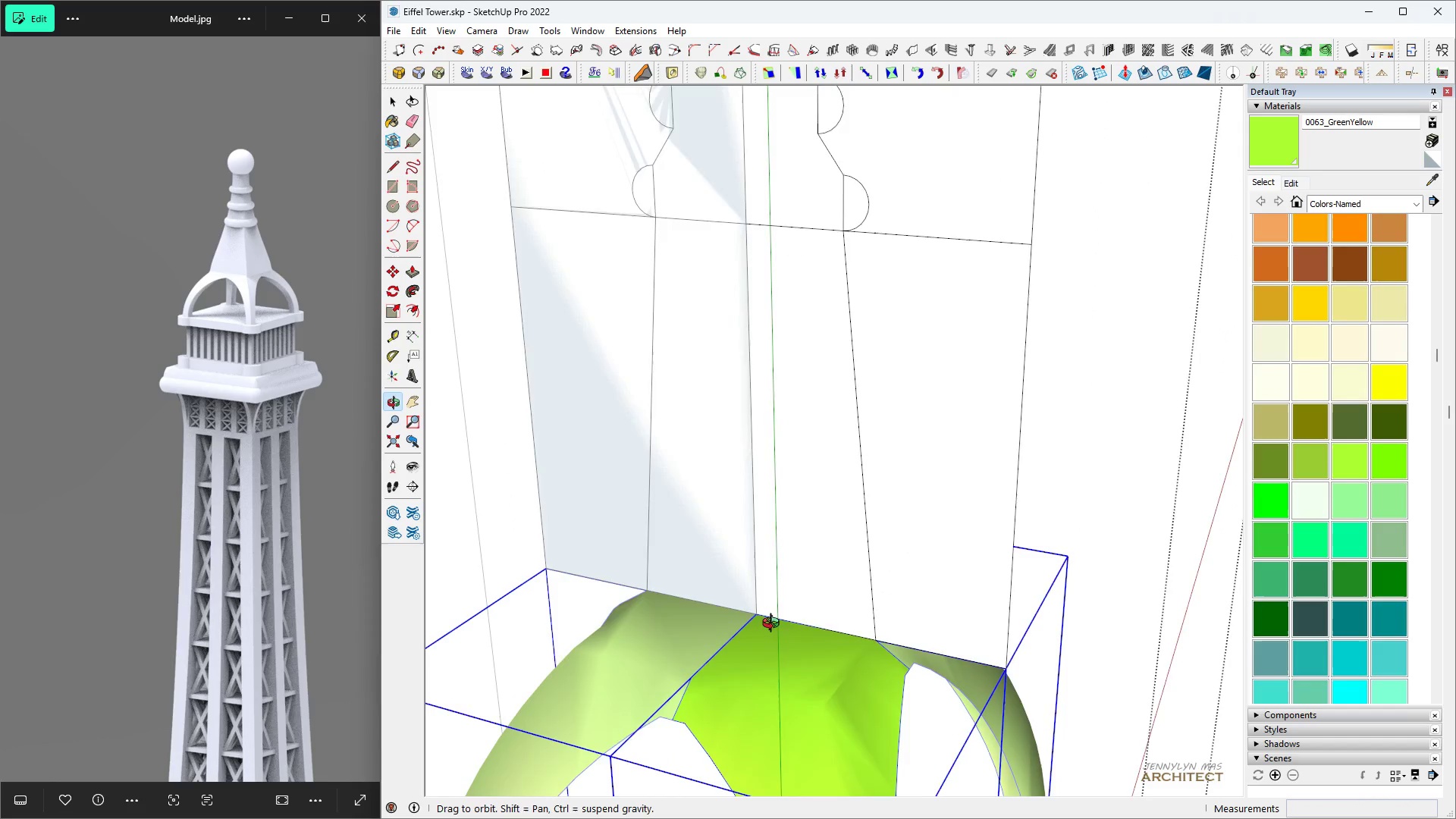 
key(Space)
 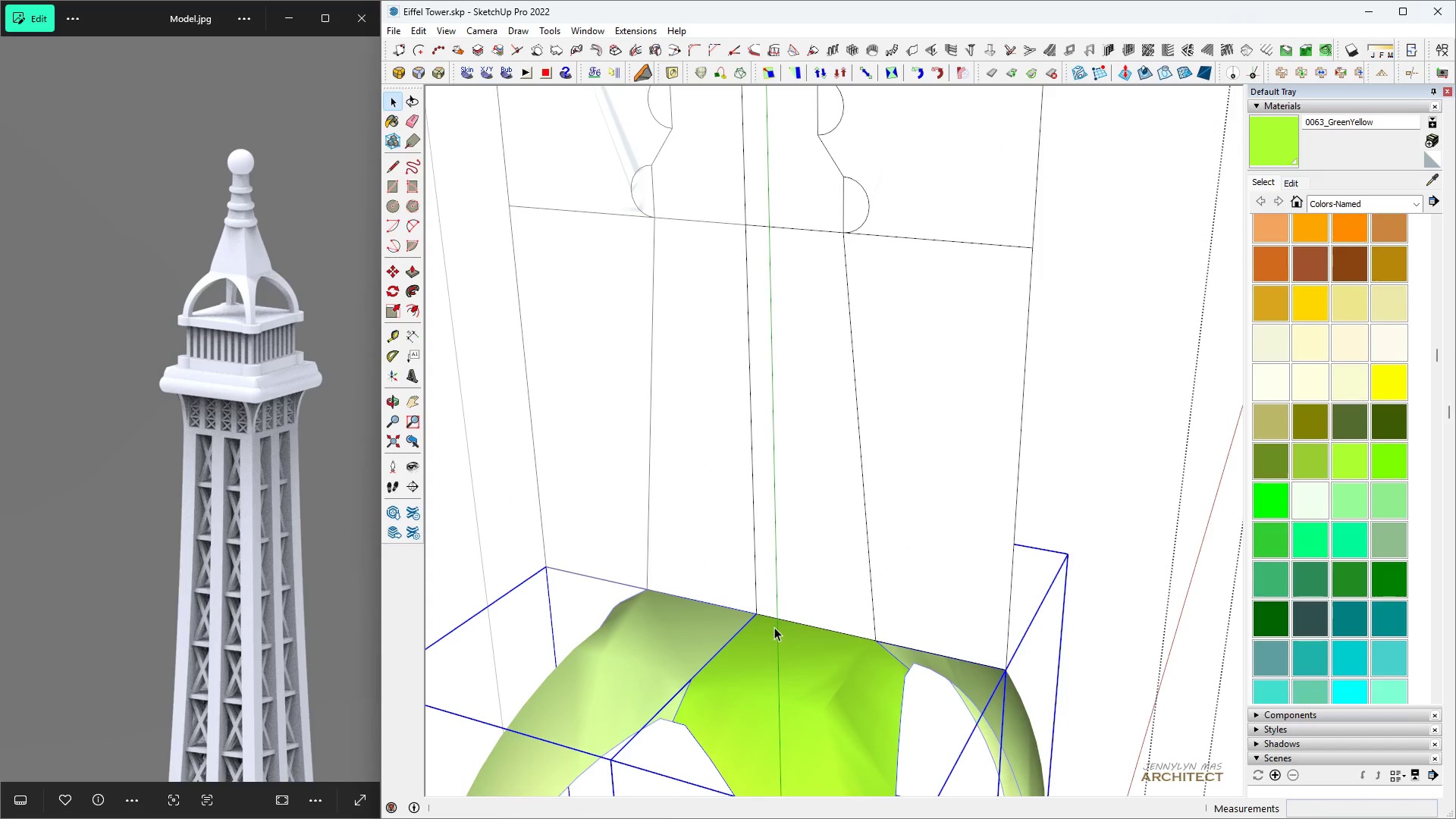 
key(C)
 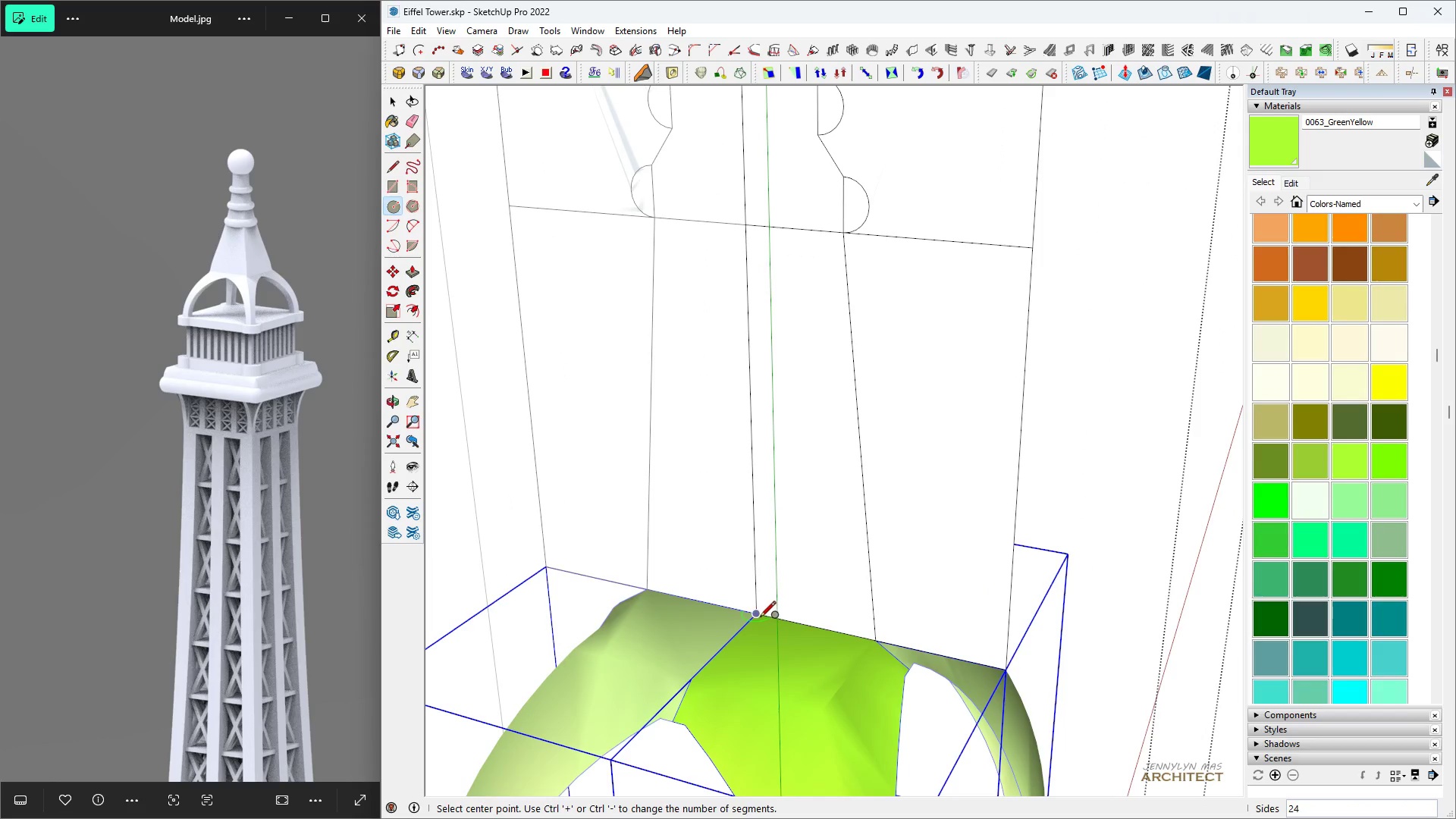 
left_click([759, 618])
 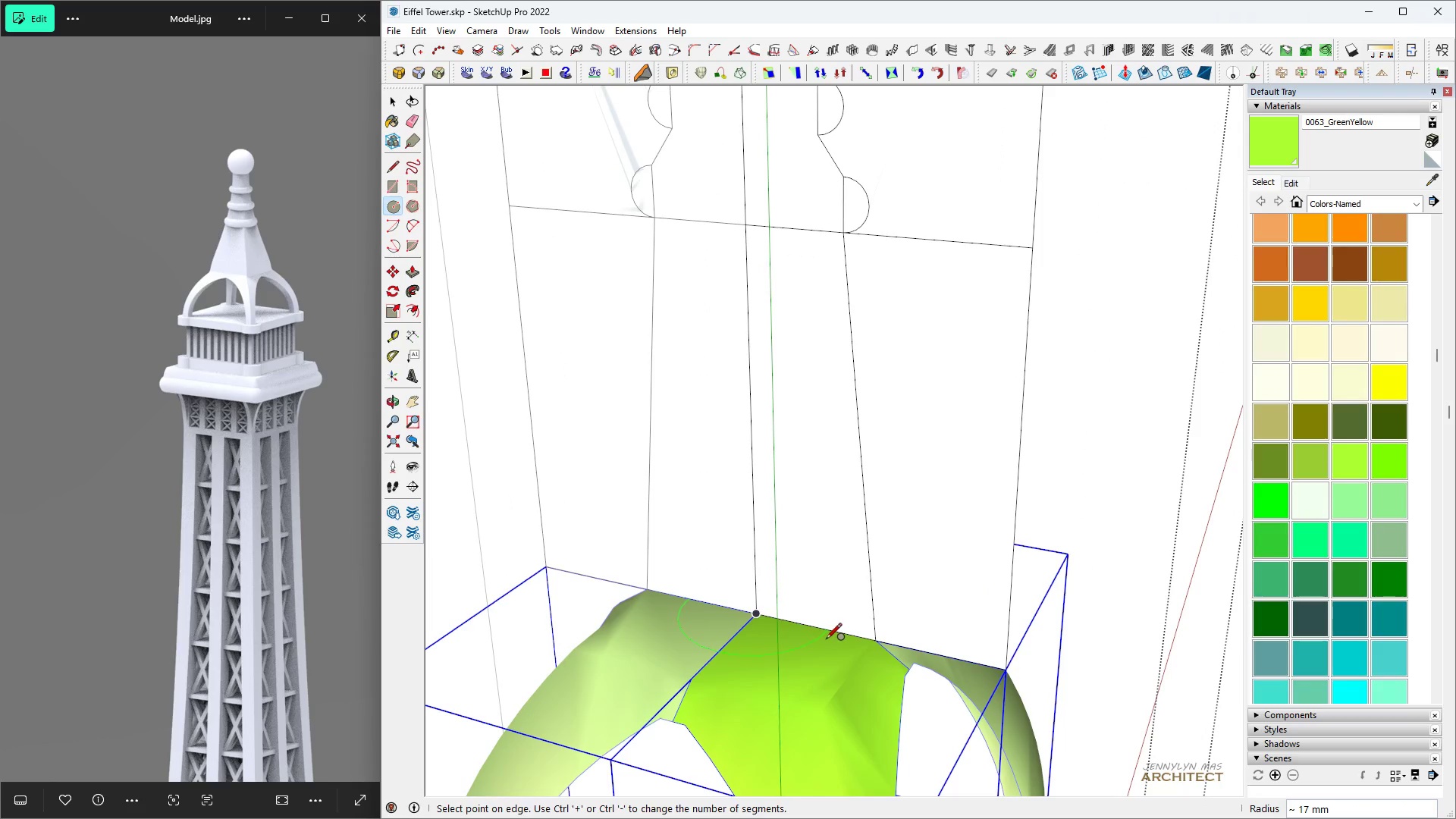 
left_click([826, 640])
 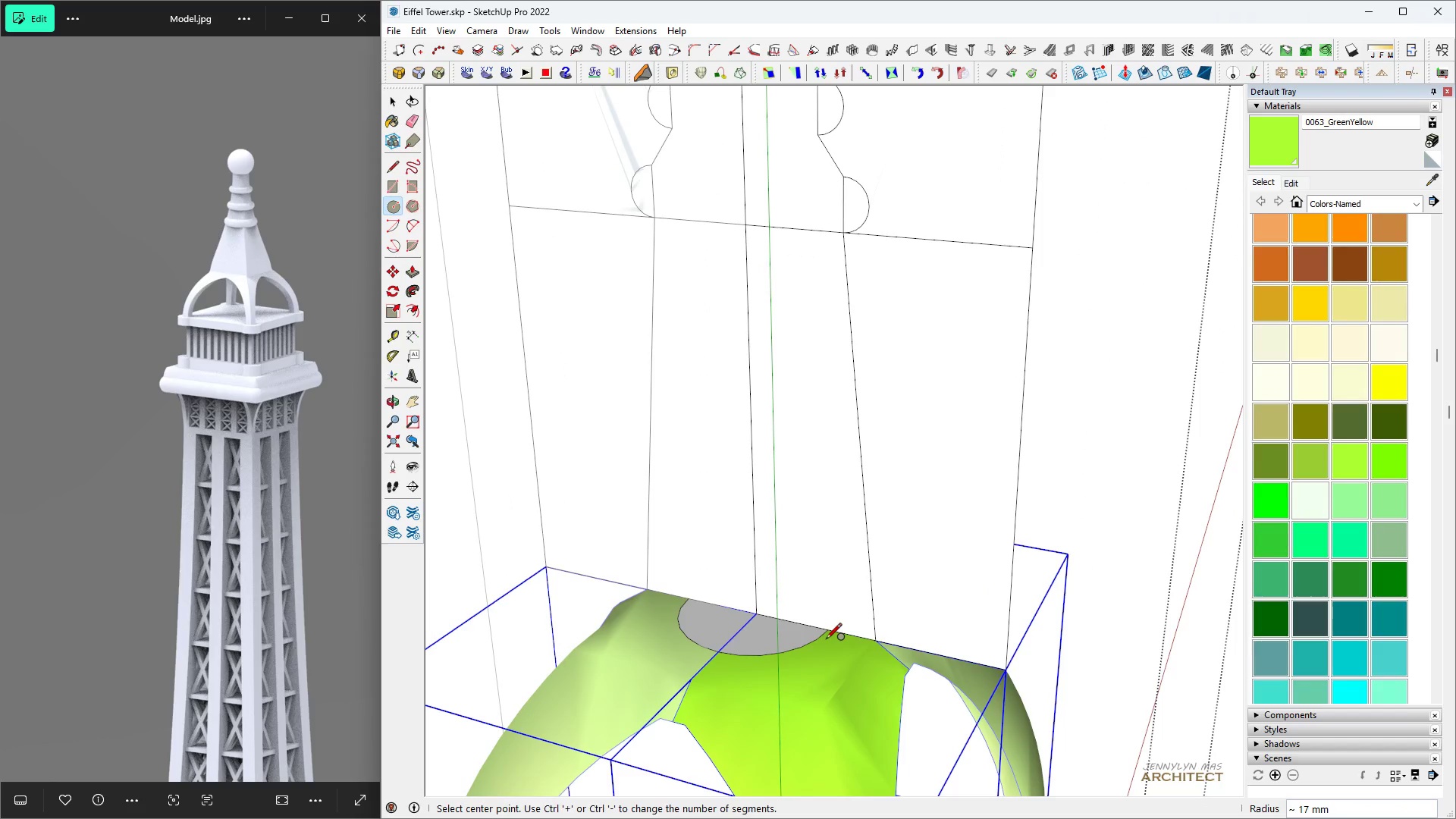 
key(Space)
 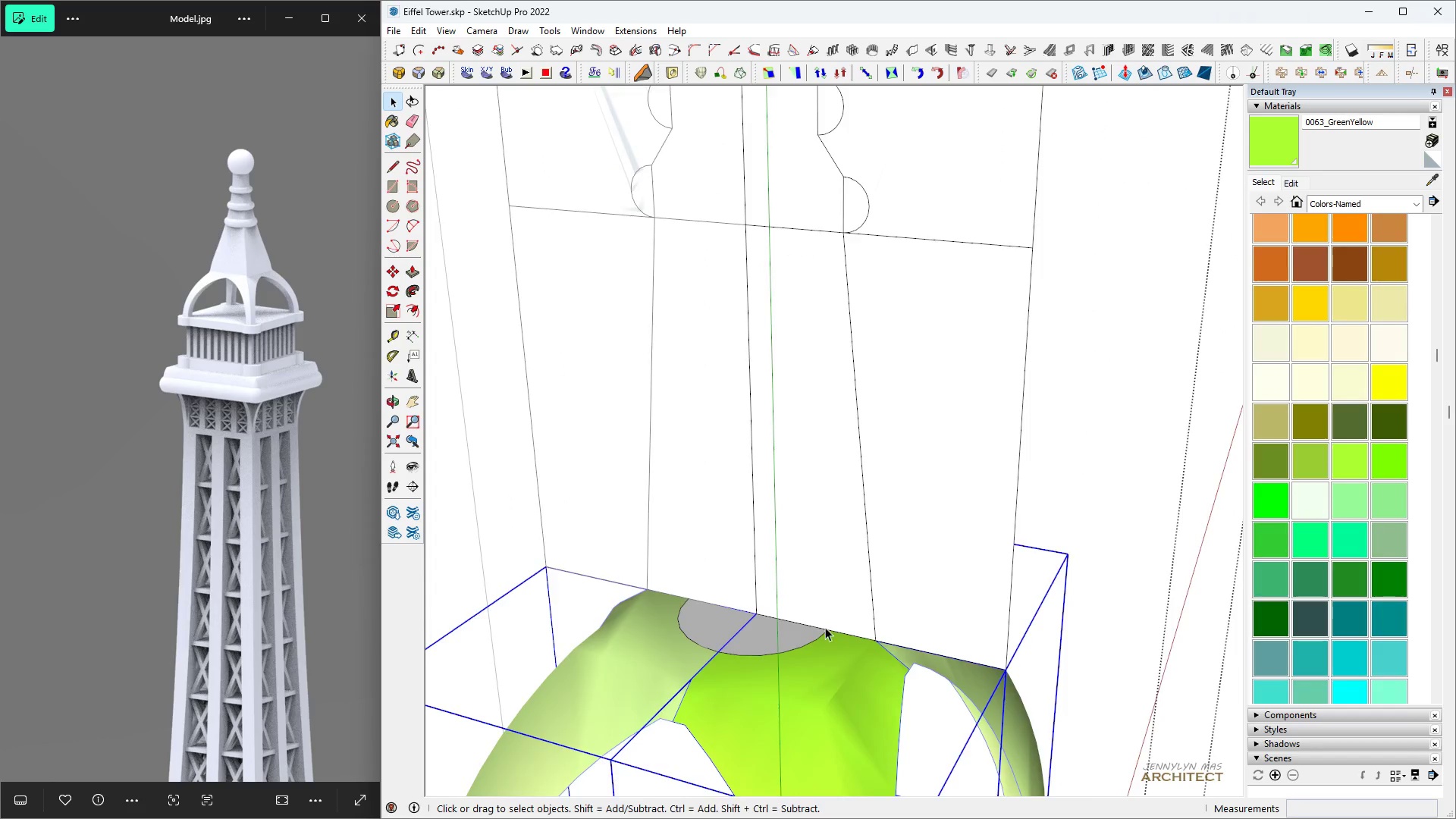 
scroll: coordinate [825, 627], scroll_direction: down, amount: 3.0
 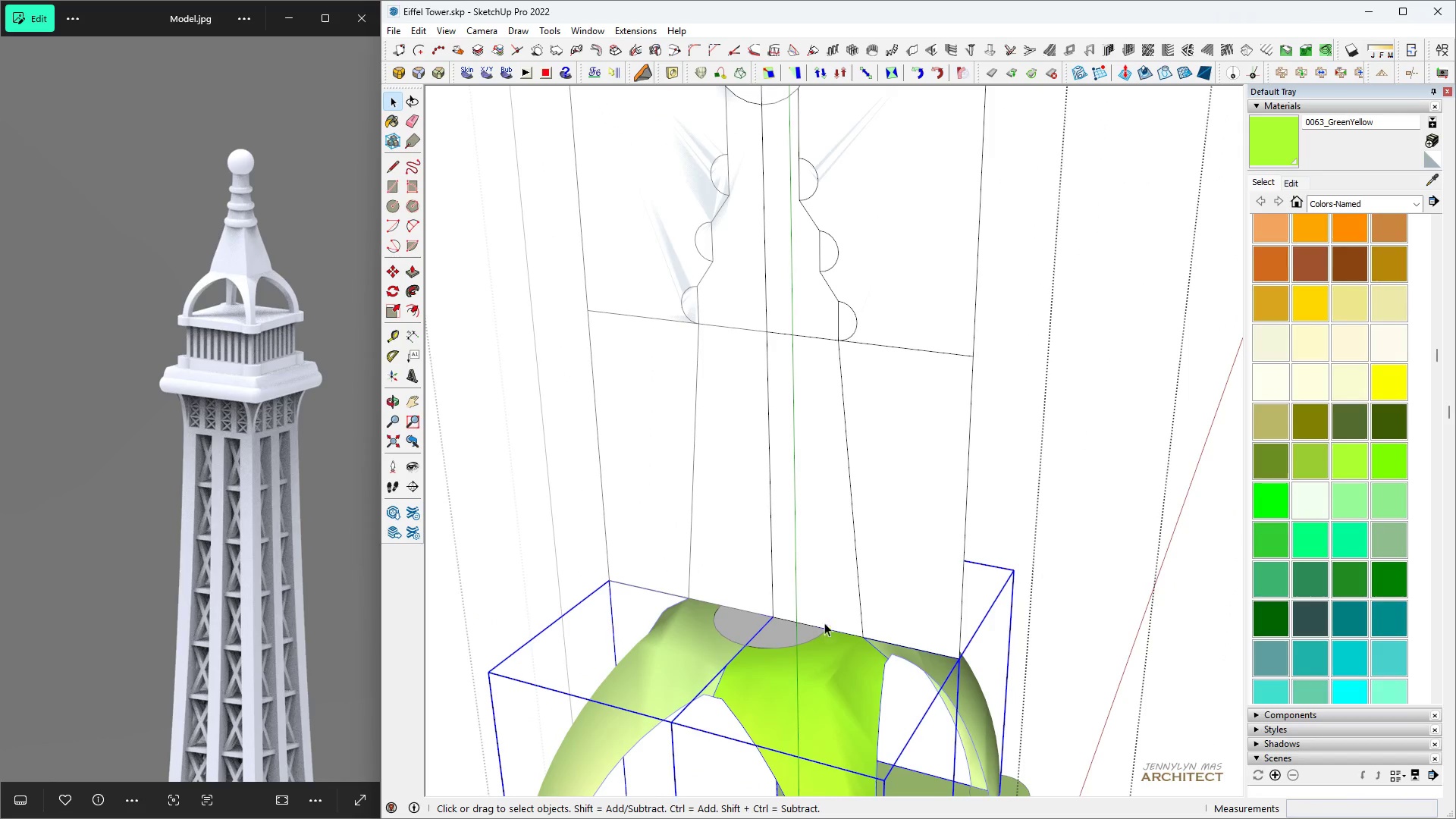 
key(Escape)
 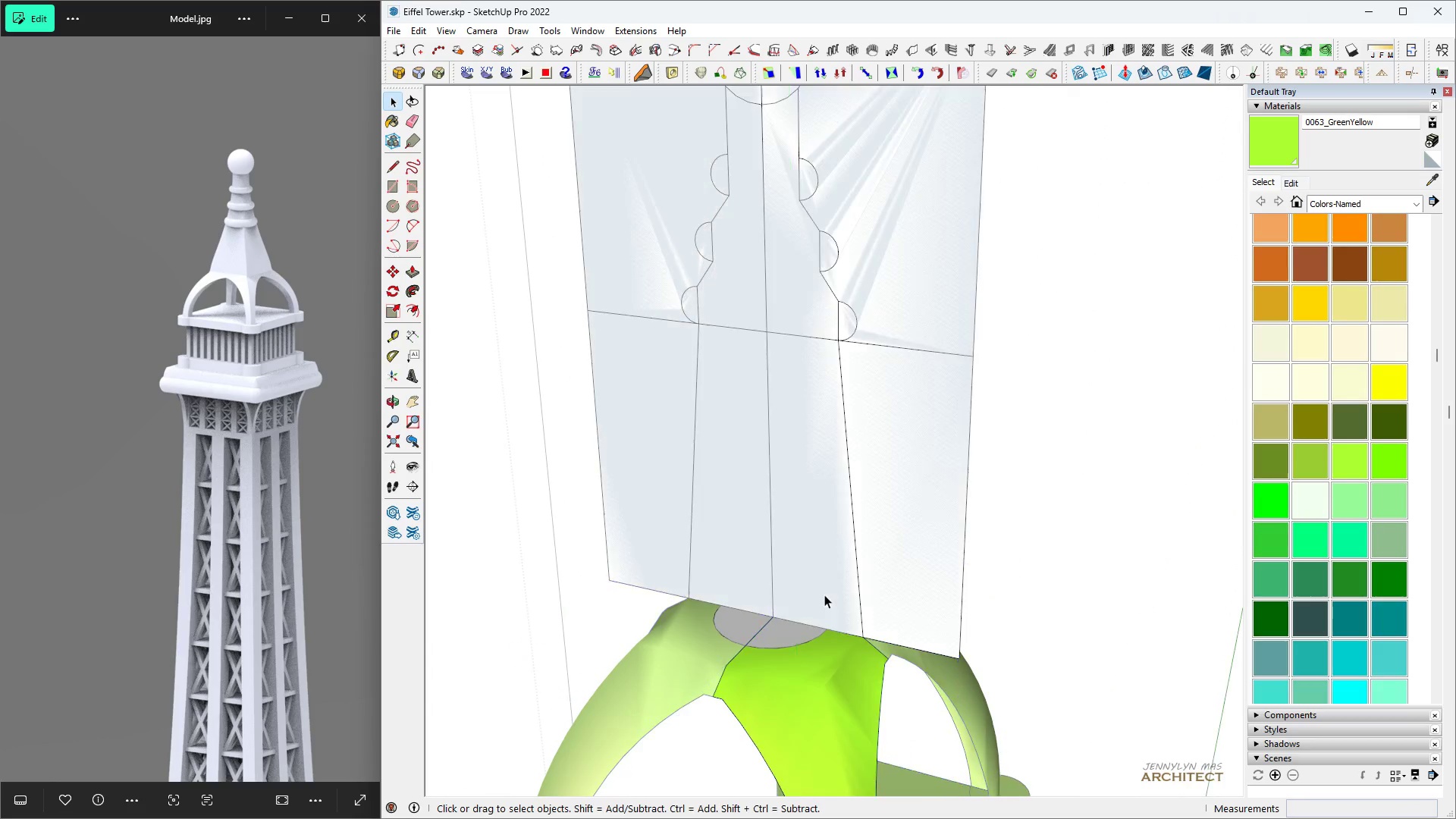 
left_click([824, 595])
 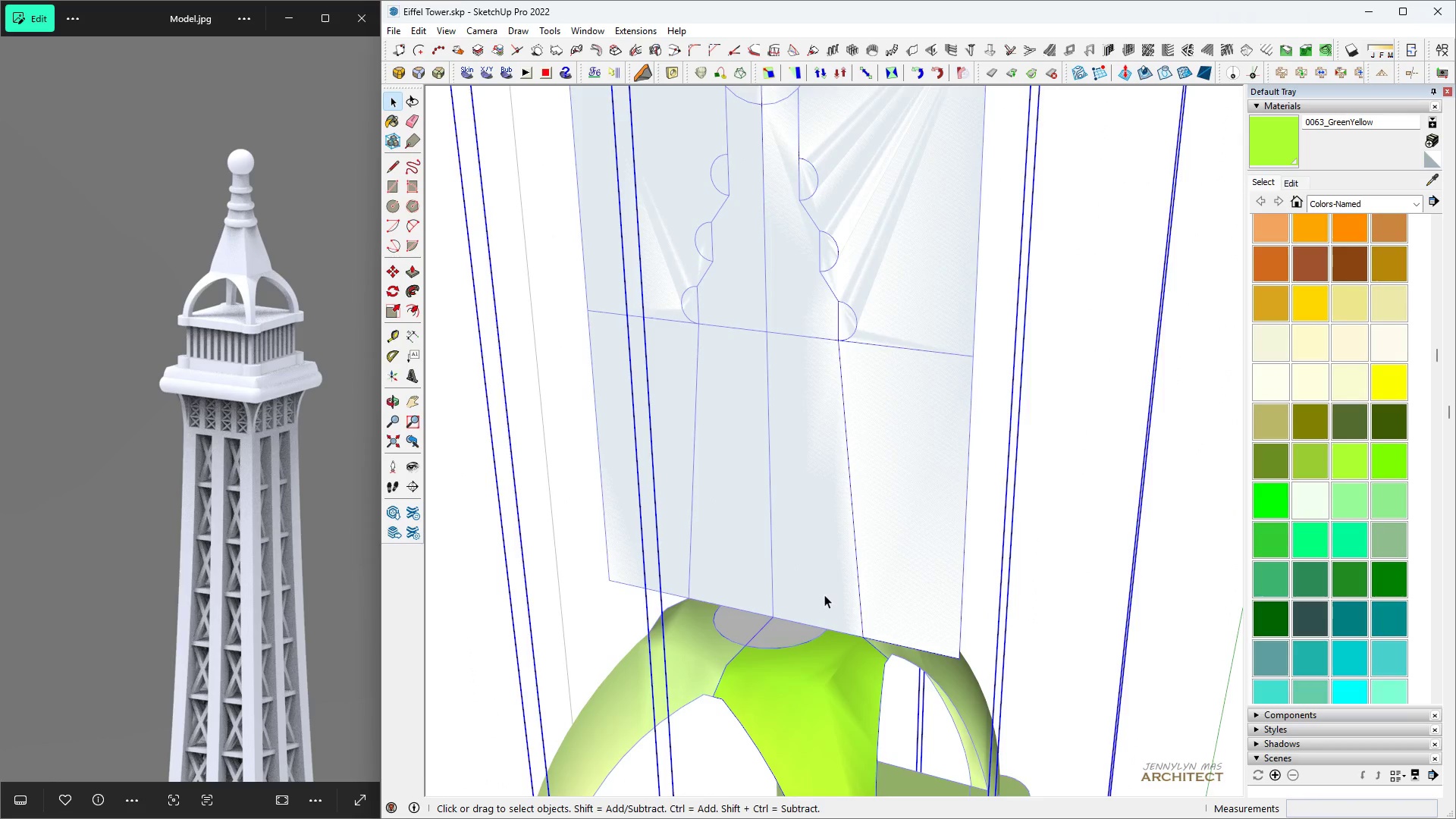 
scroll: coordinate [824, 594], scroll_direction: down, amount: 4.0
 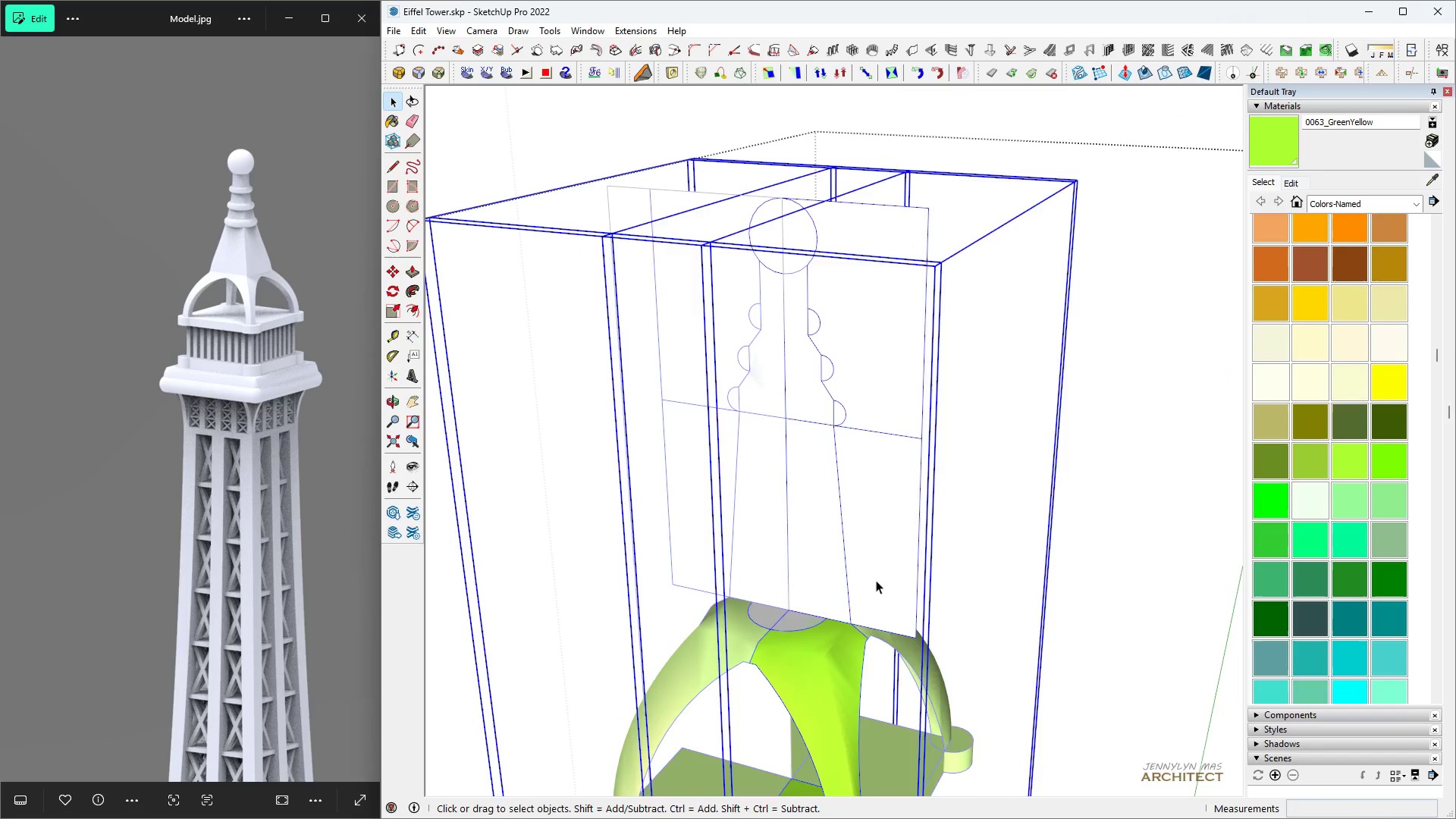 
double_click([876, 580])
 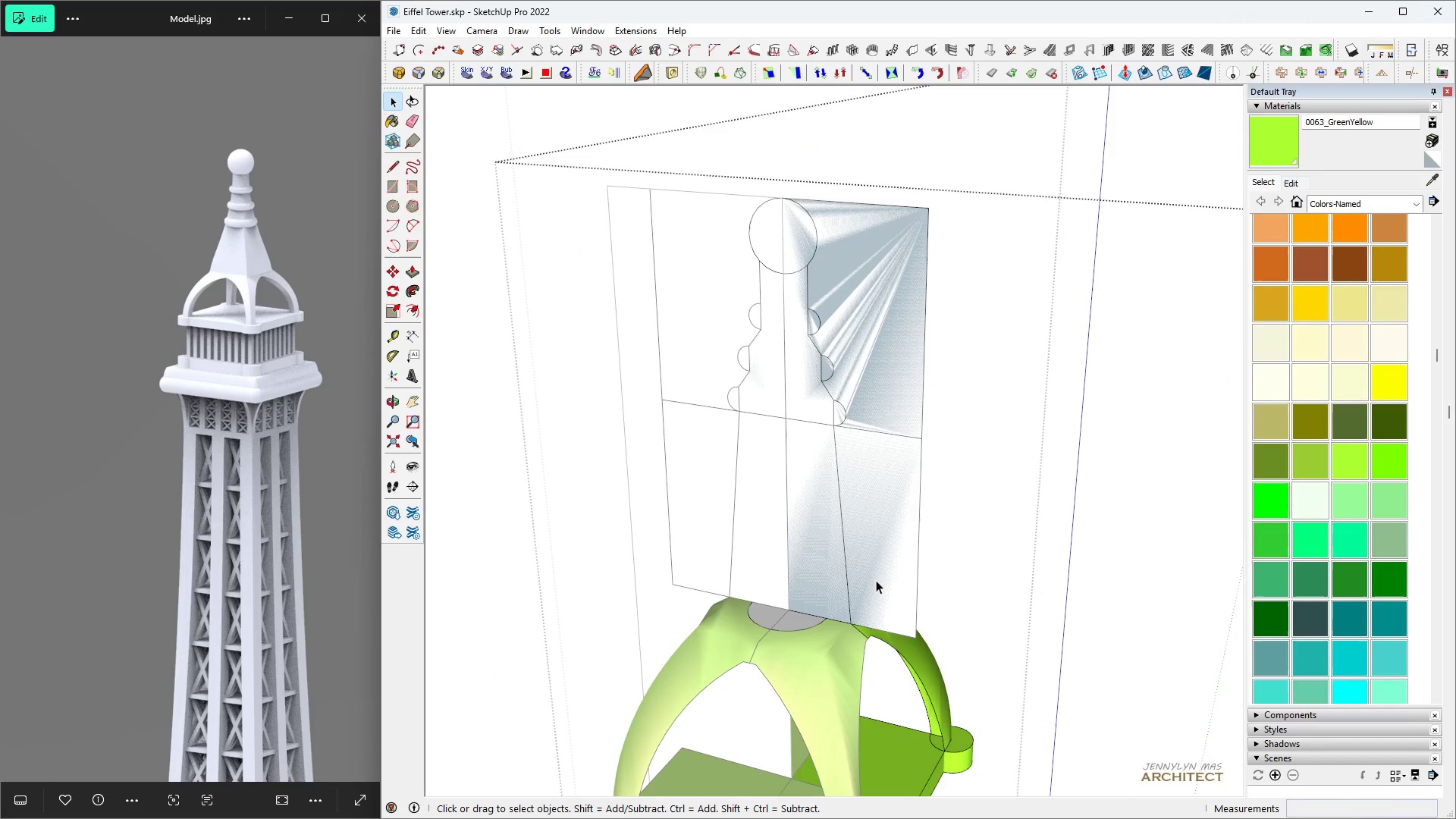 
triple_click([876, 580])
 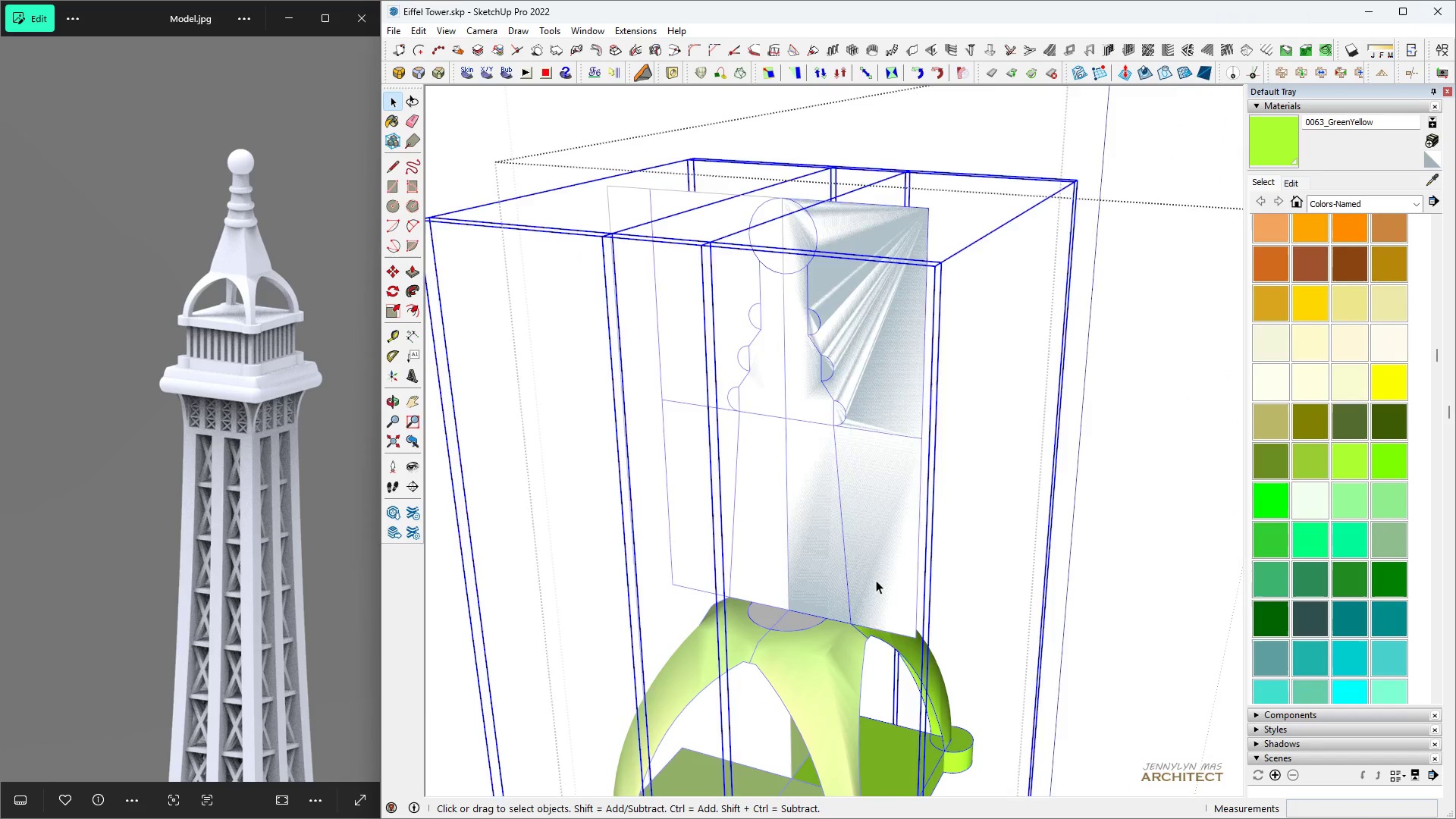 
triple_click([876, 580])
 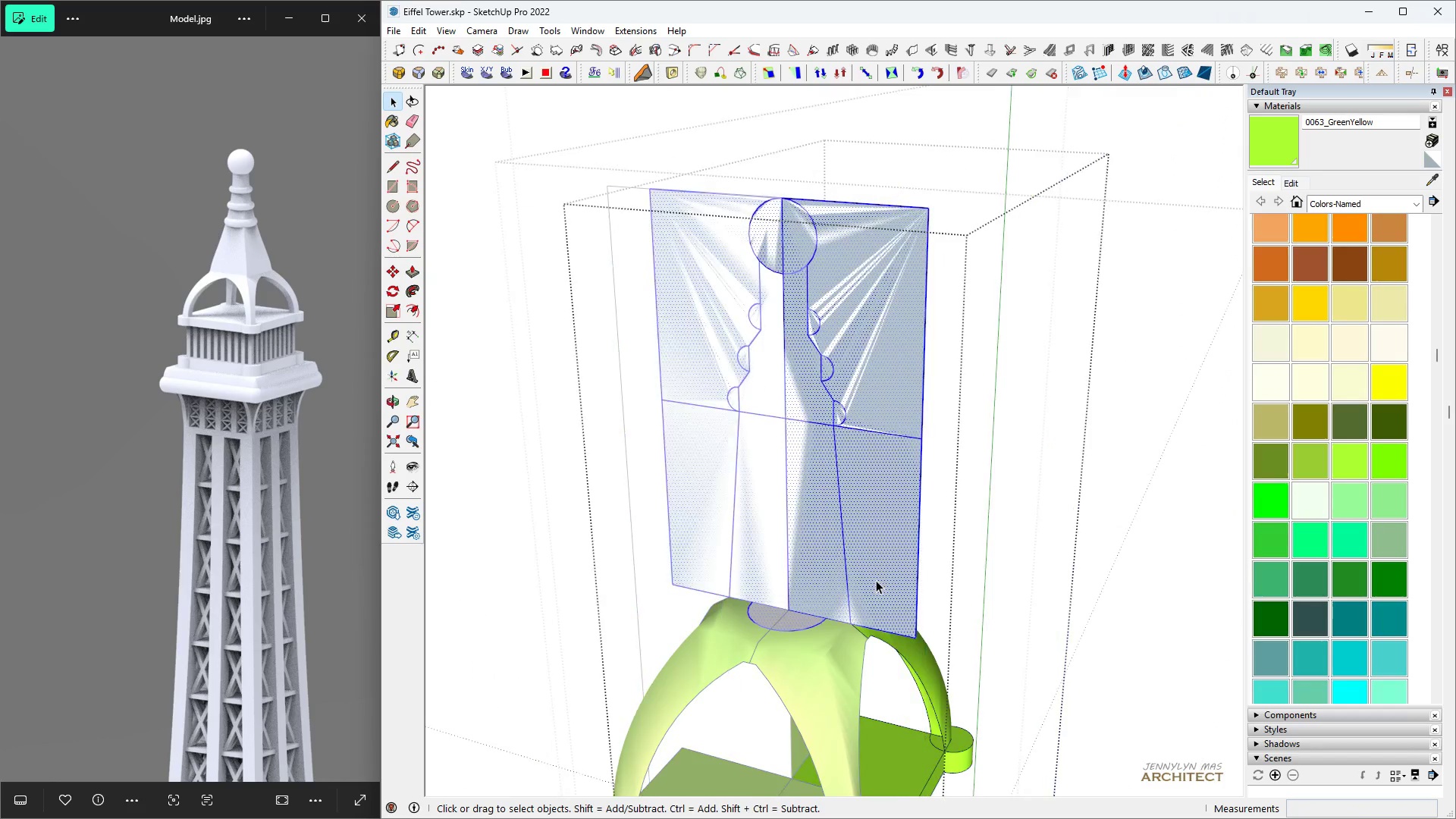 
triple_click([876, 580])
 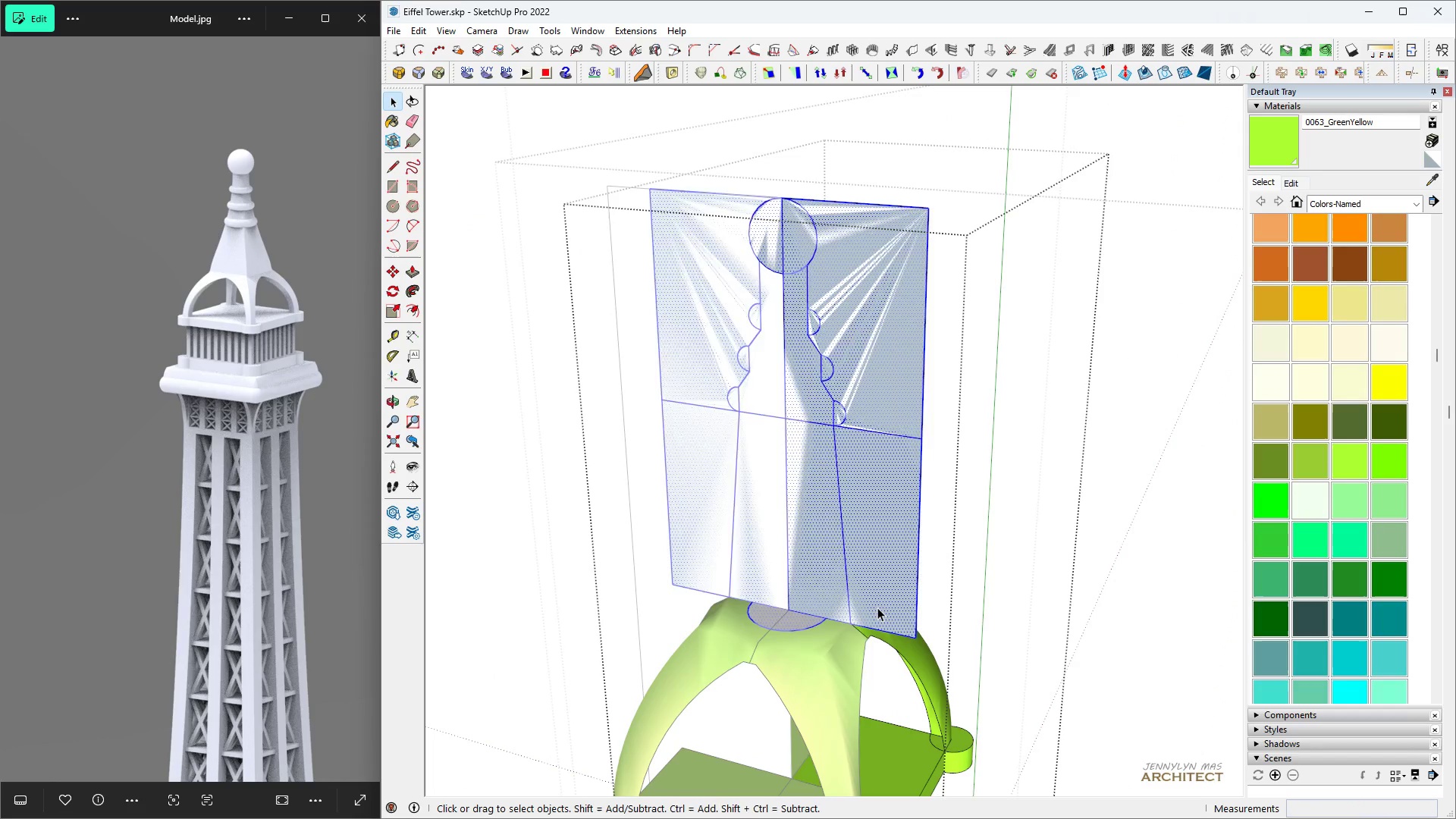 
left_click([877, 607])
 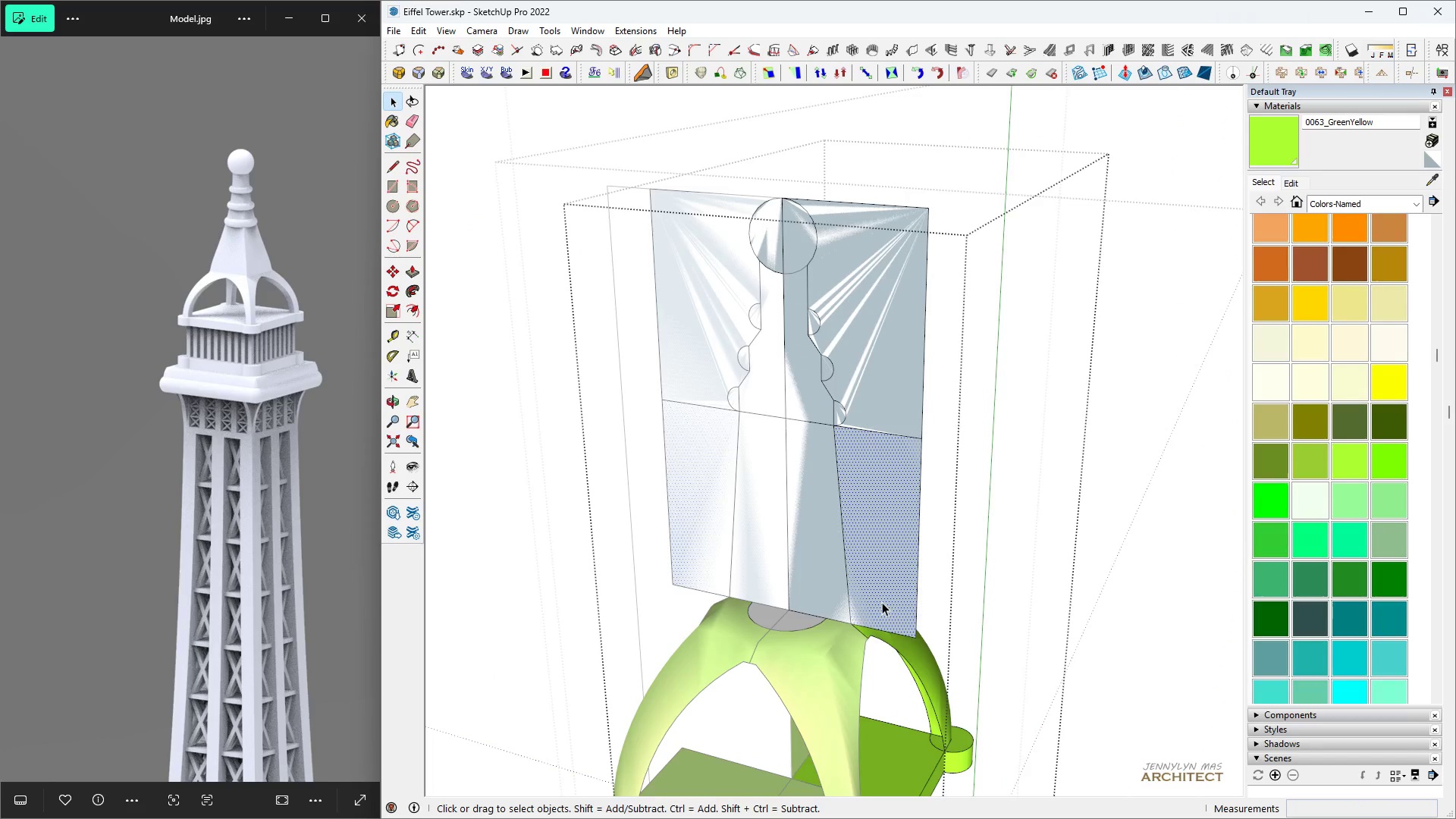 
double_click([882, 602])
 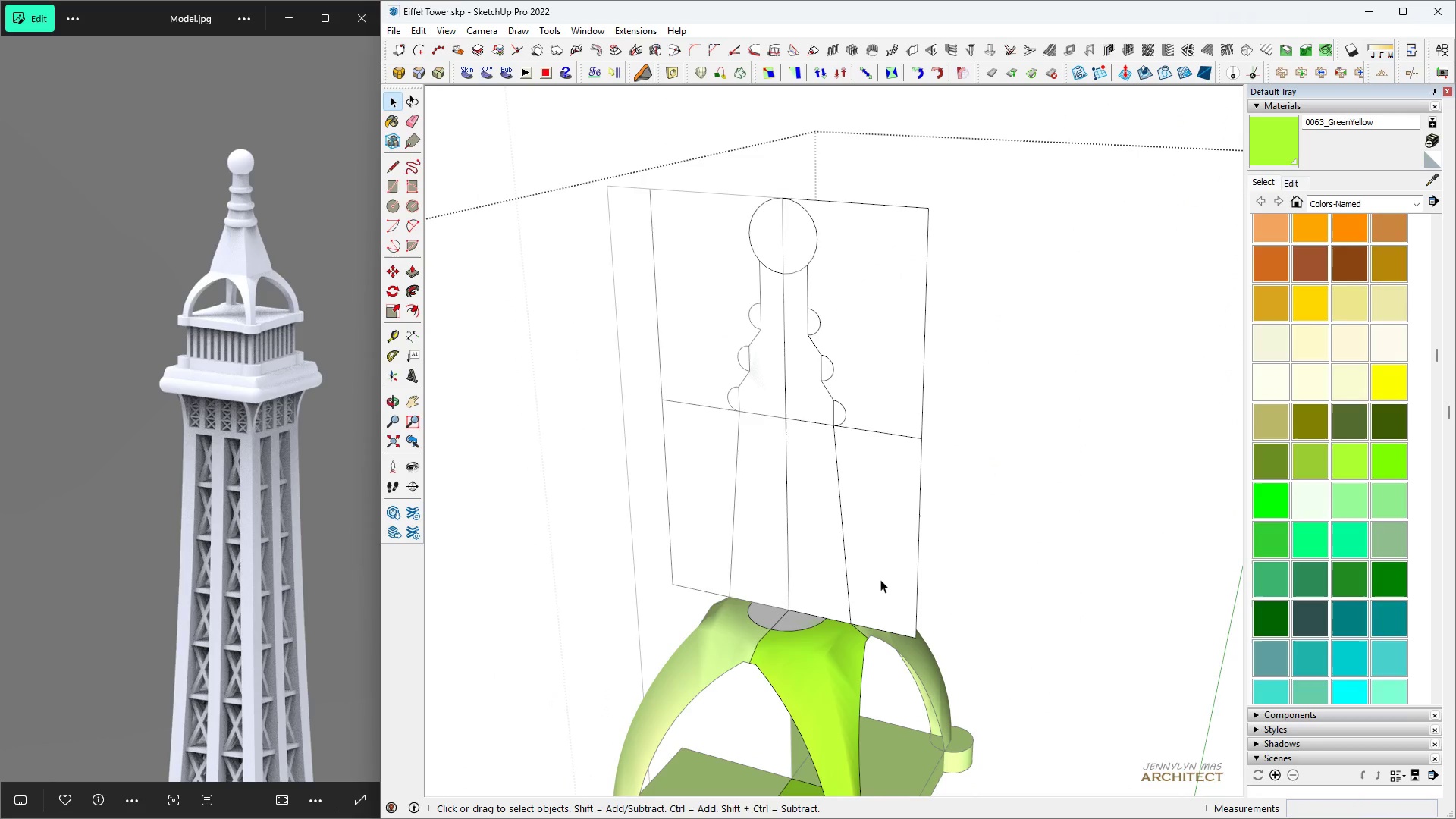 
triple_click([880, 579])
 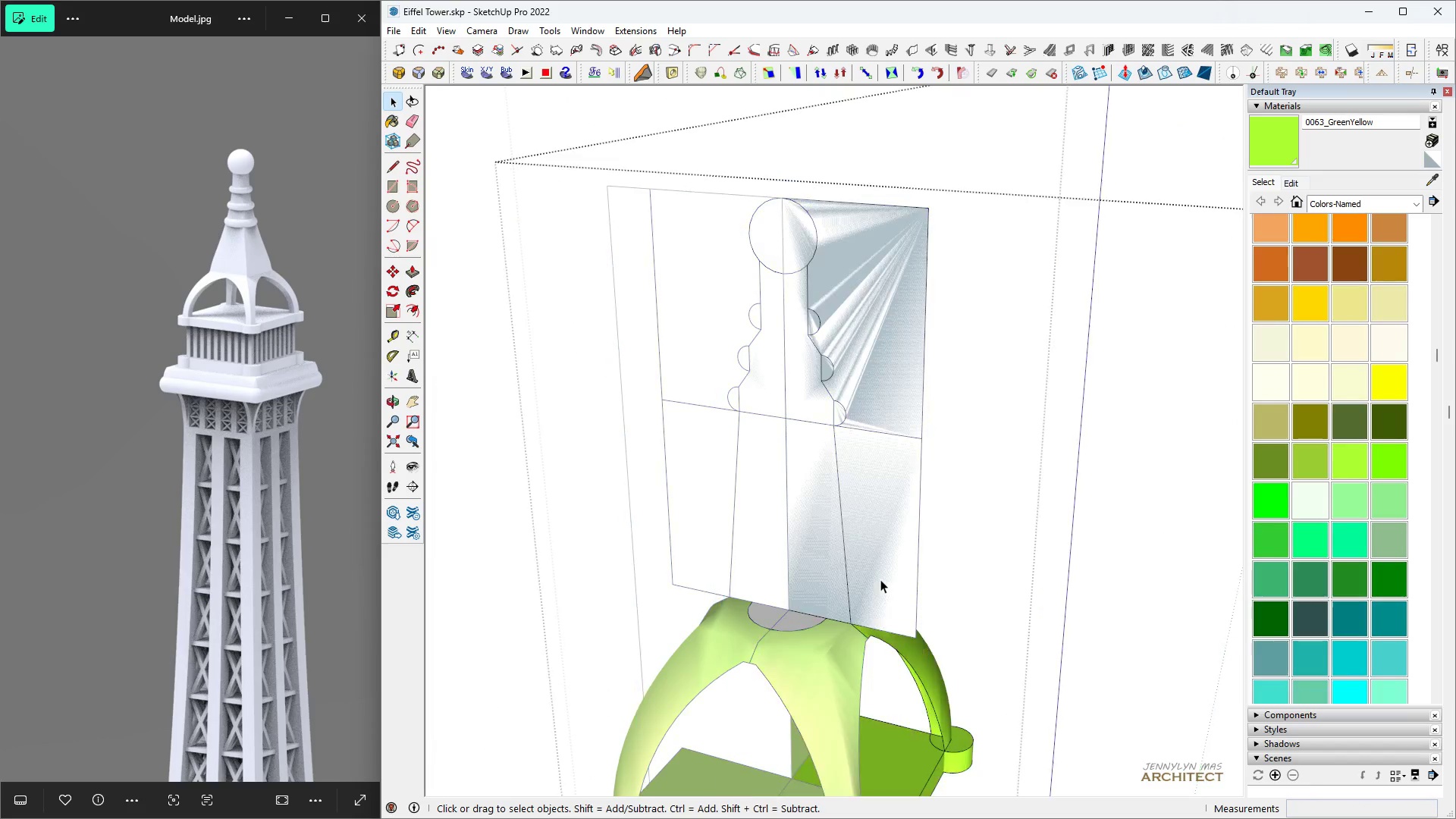 
triple_click([880, 579])
 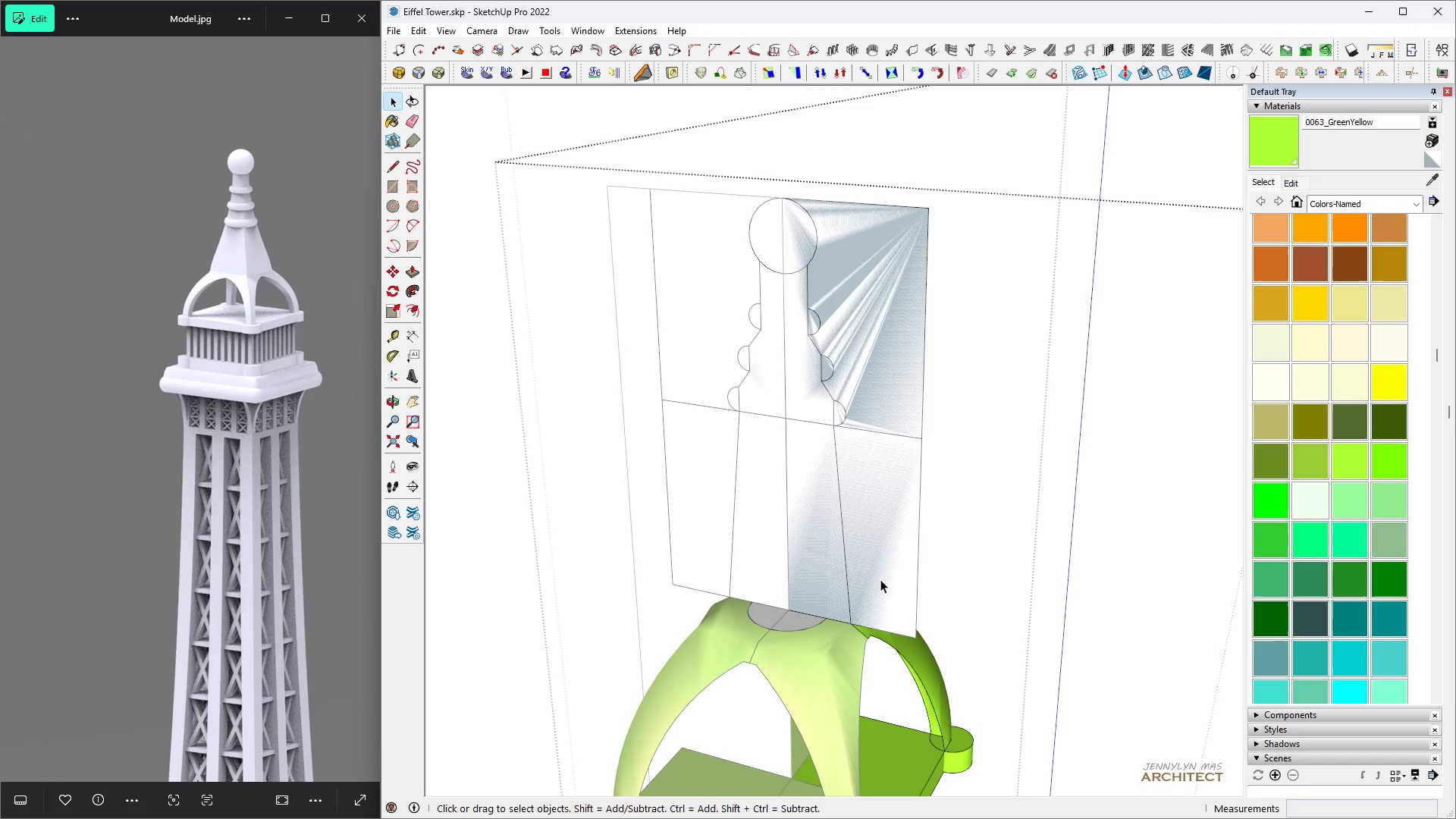 
triple_click([880, 579])
 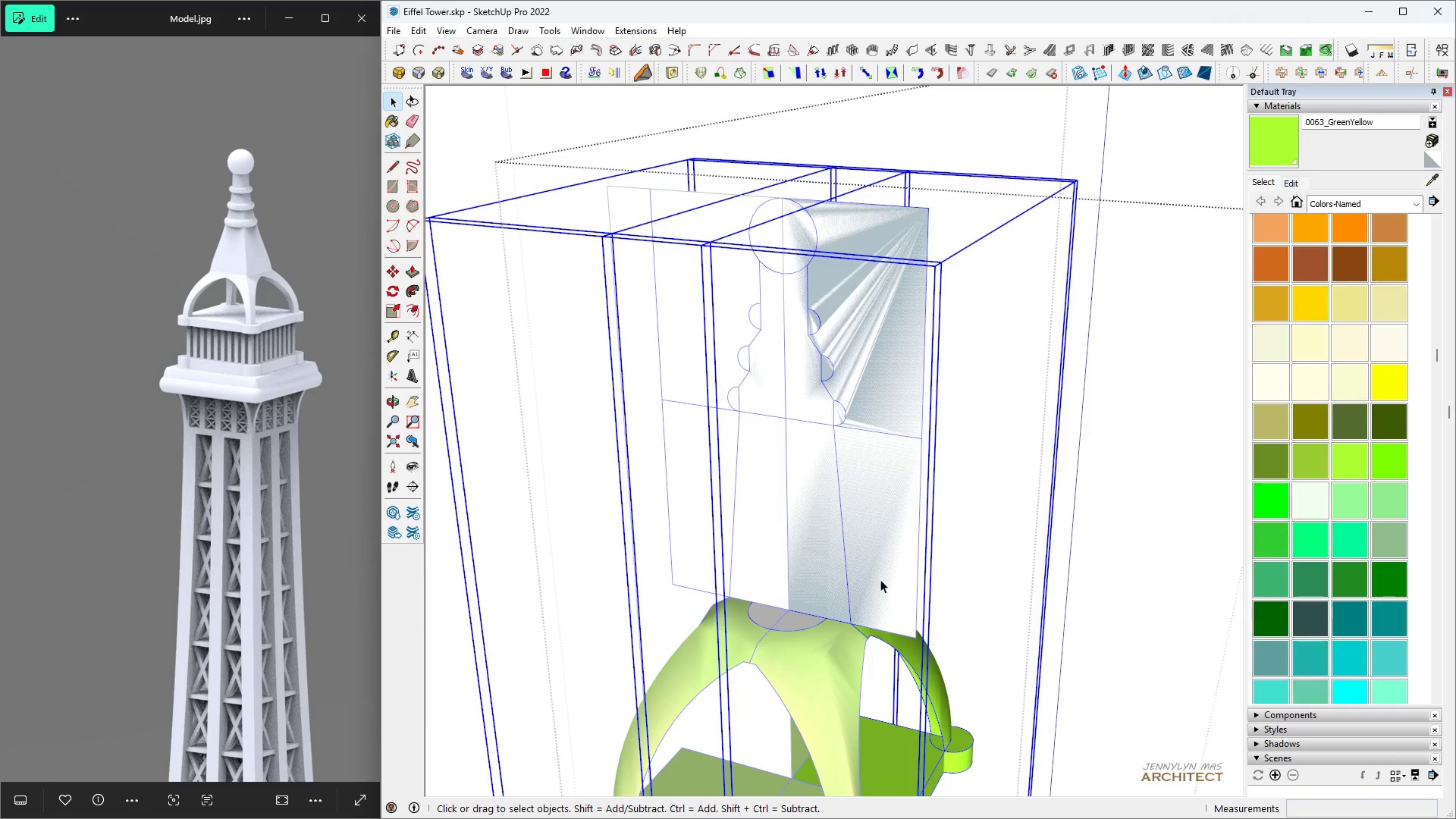 
triple_click([880, 579])
 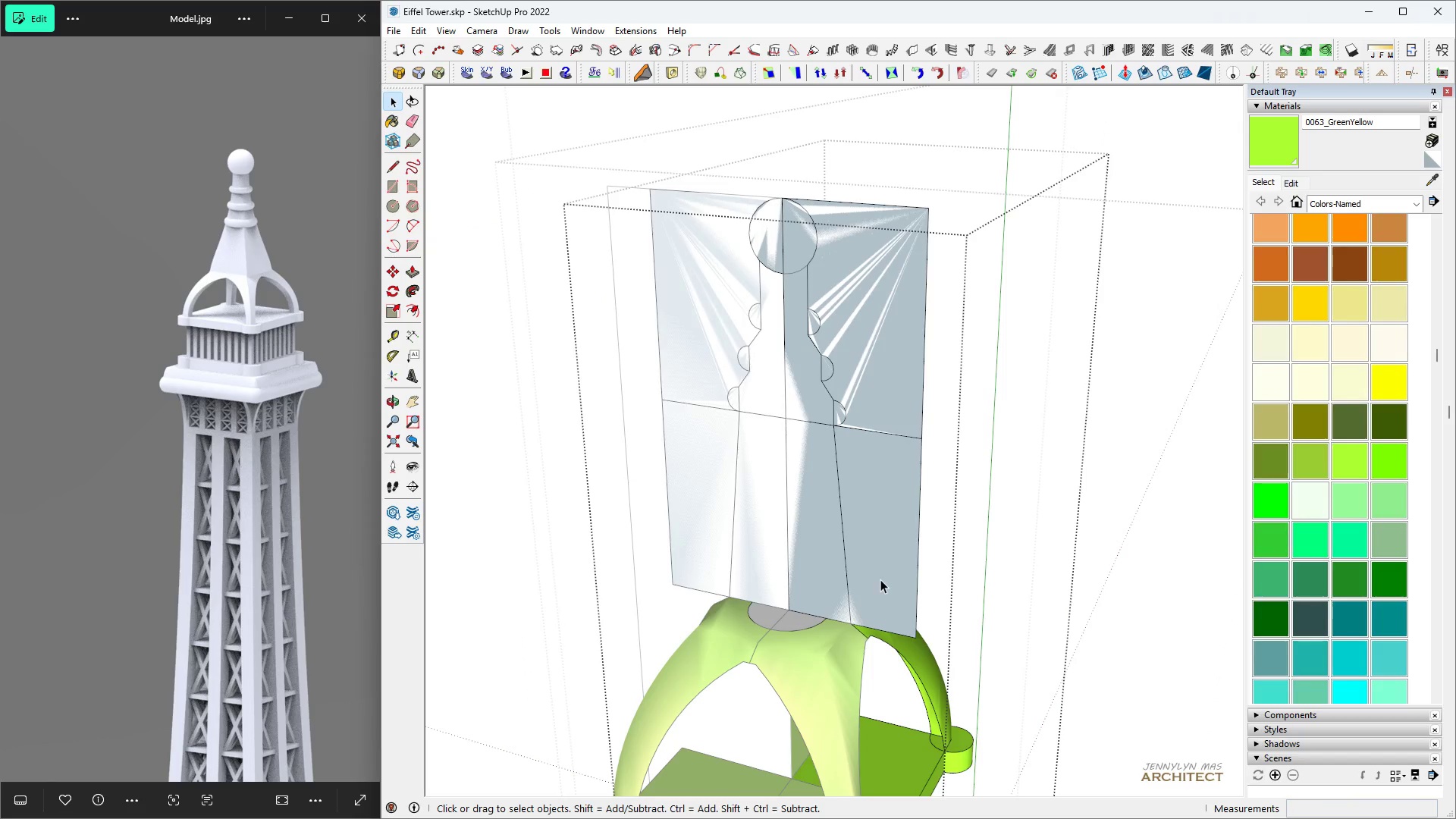 
triple_click([880, 579])
 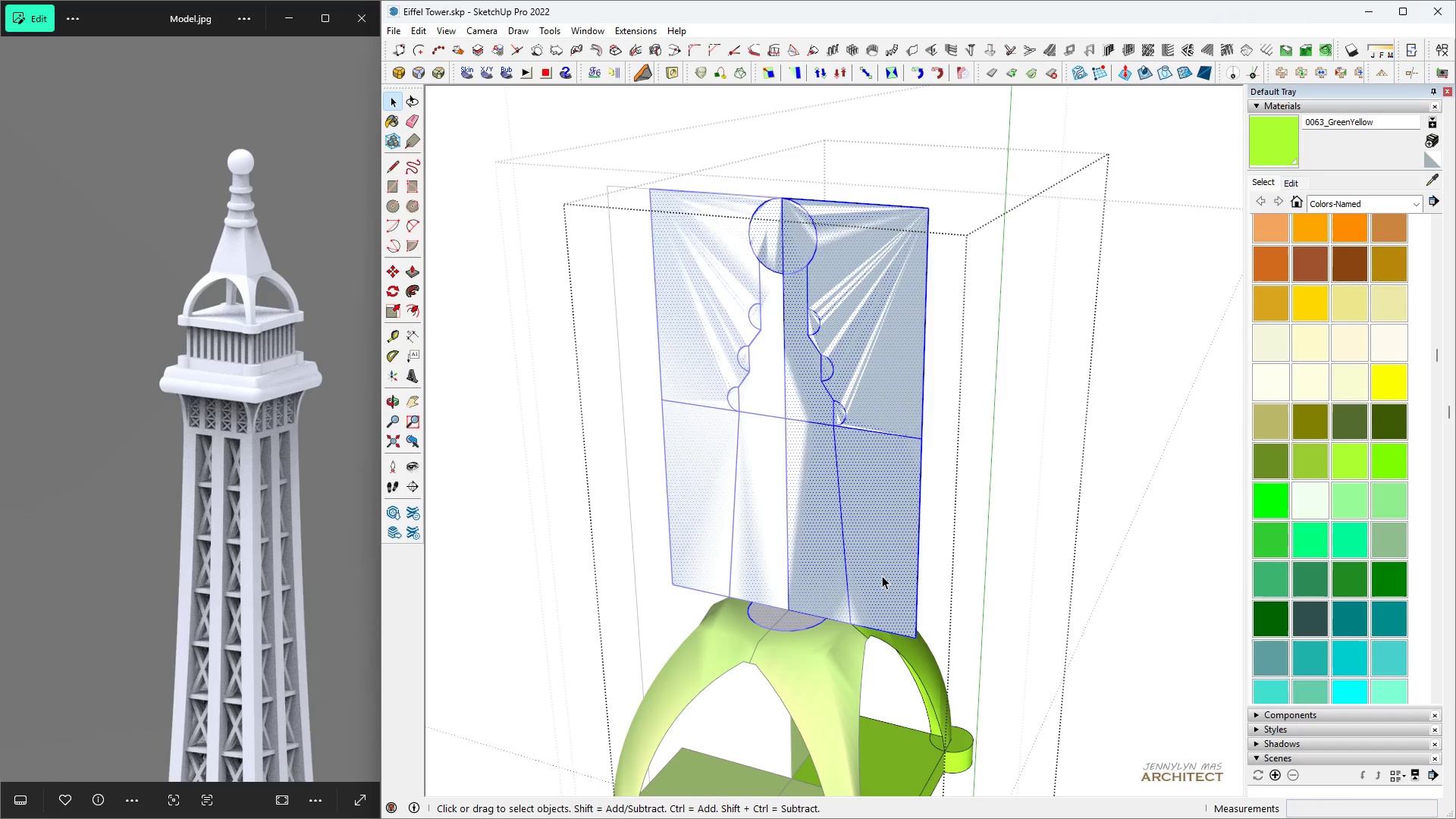 
left_click([882, 576])
 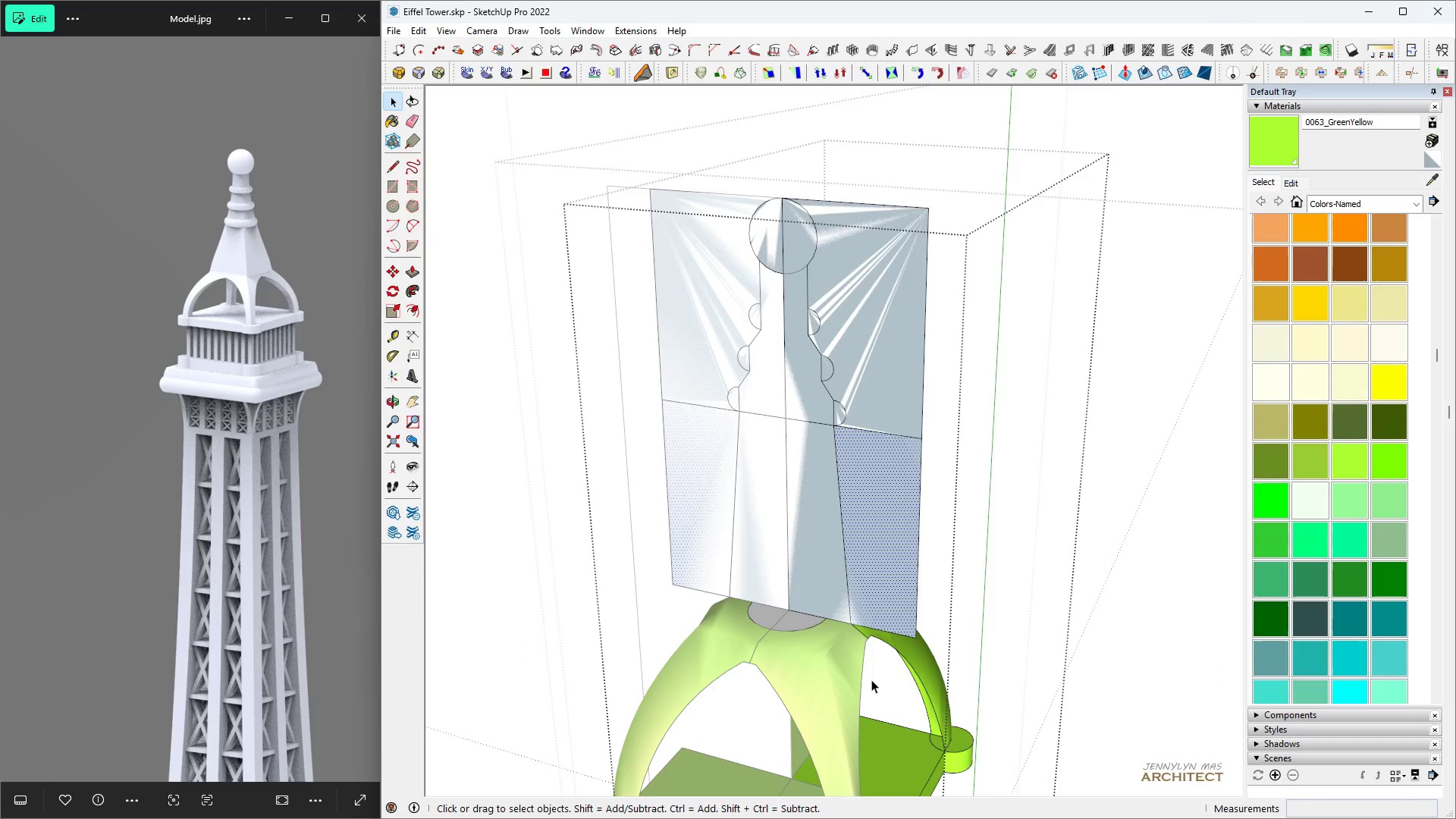 
scroll: coordinate [874, 670], scroll_direction: up, amount: 3.0
 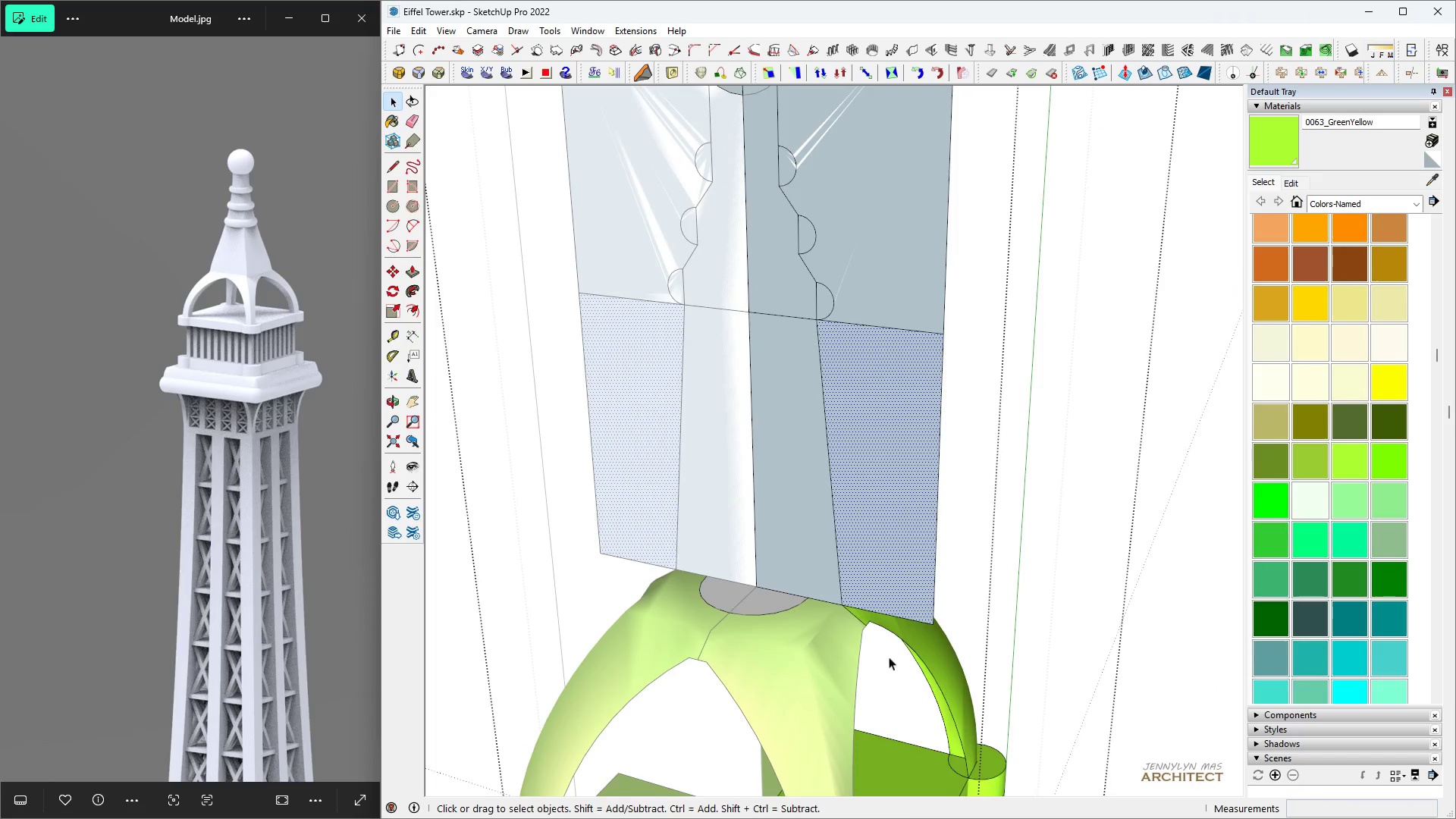 
key(E)
 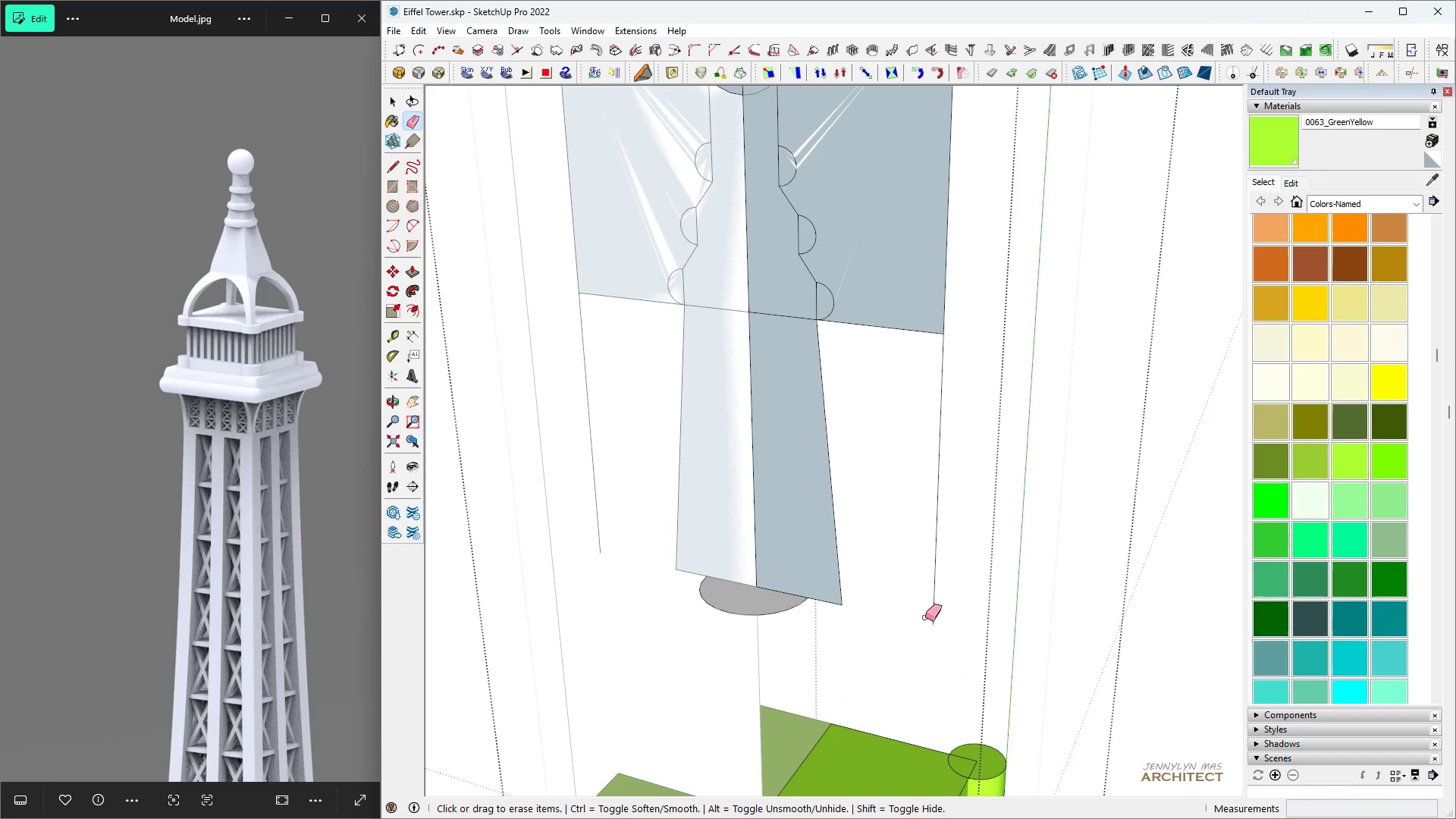 
key(Control+Z)
 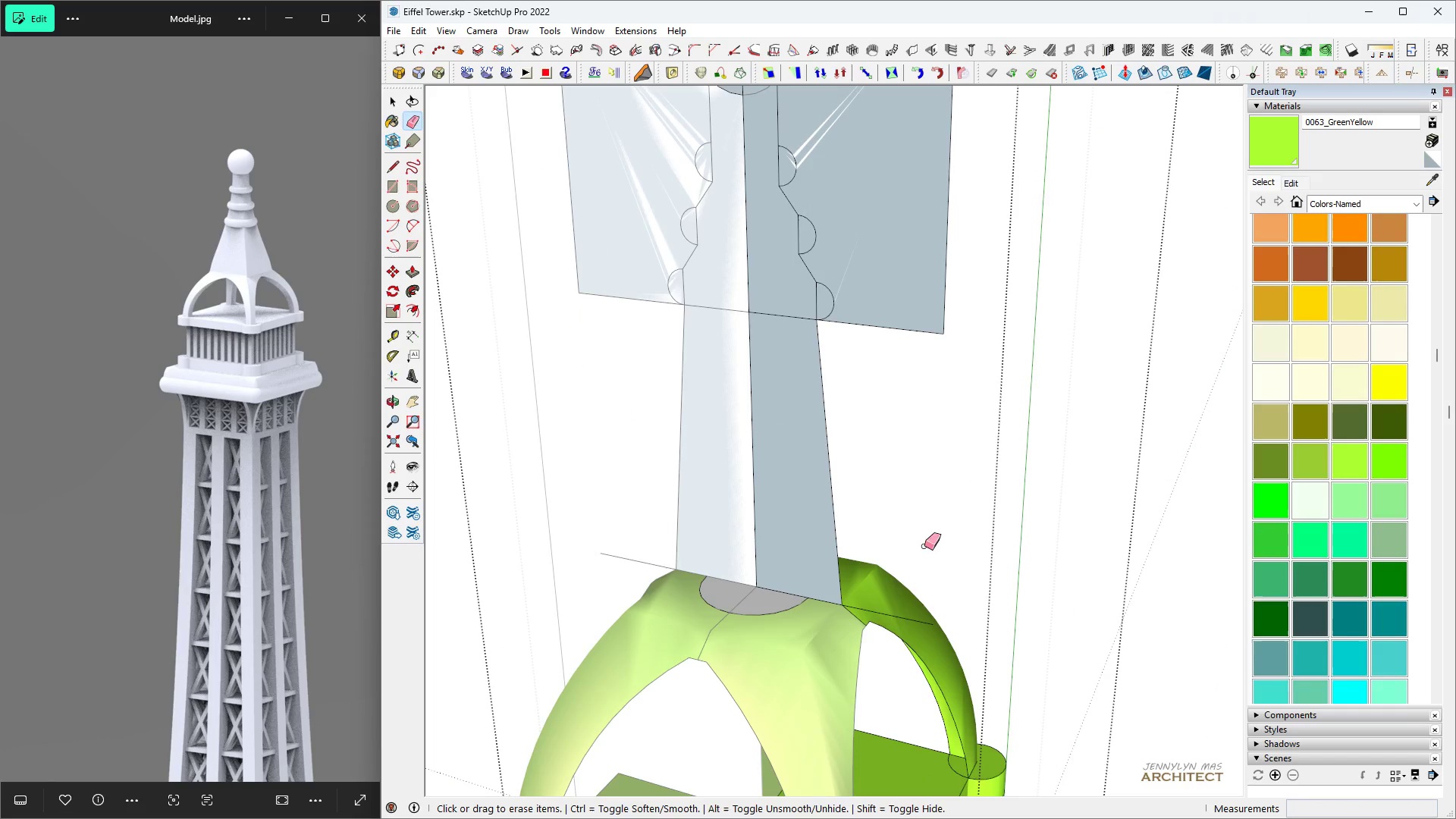 
key(Space)
 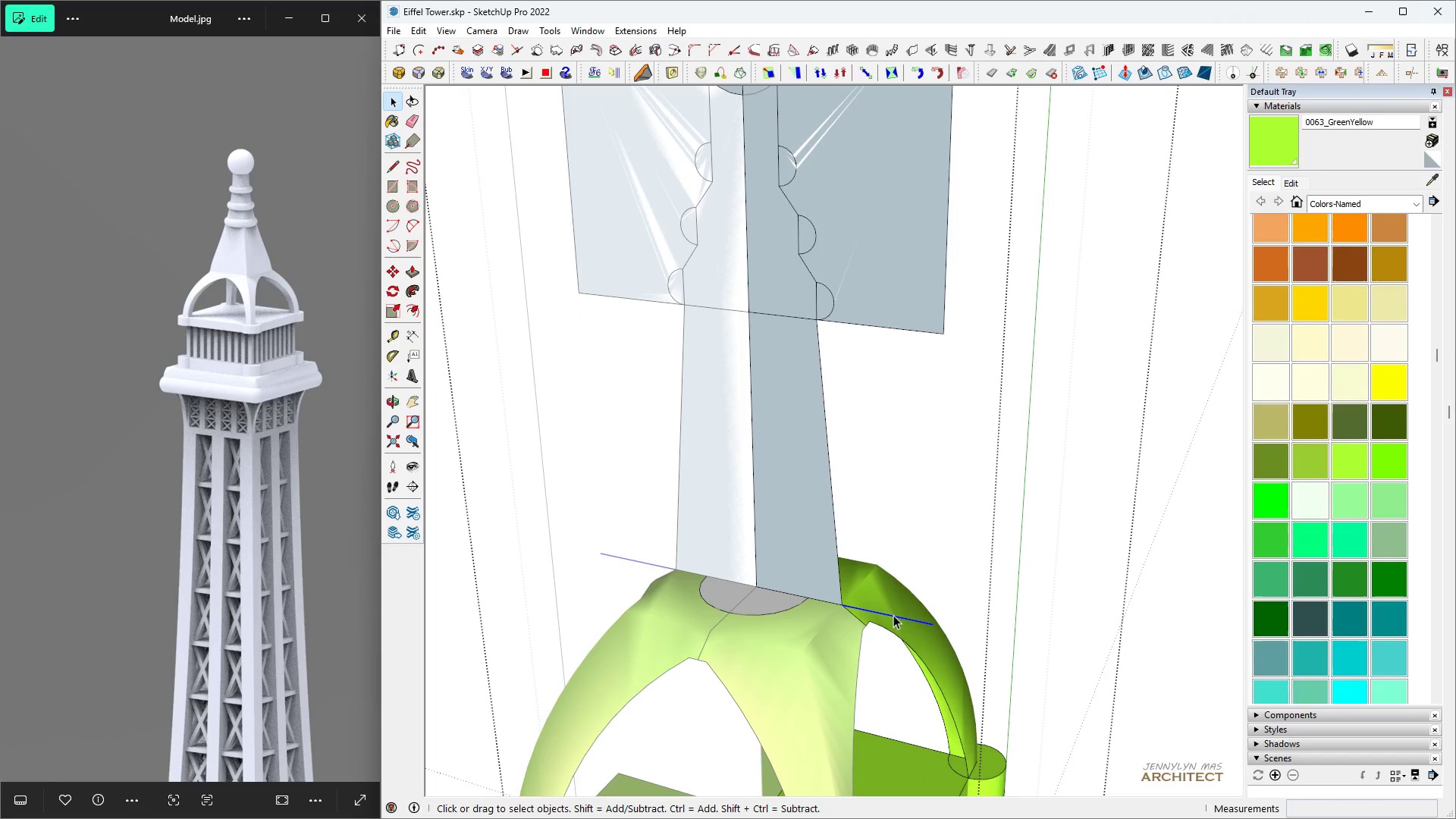 
left_click([893, 615])
 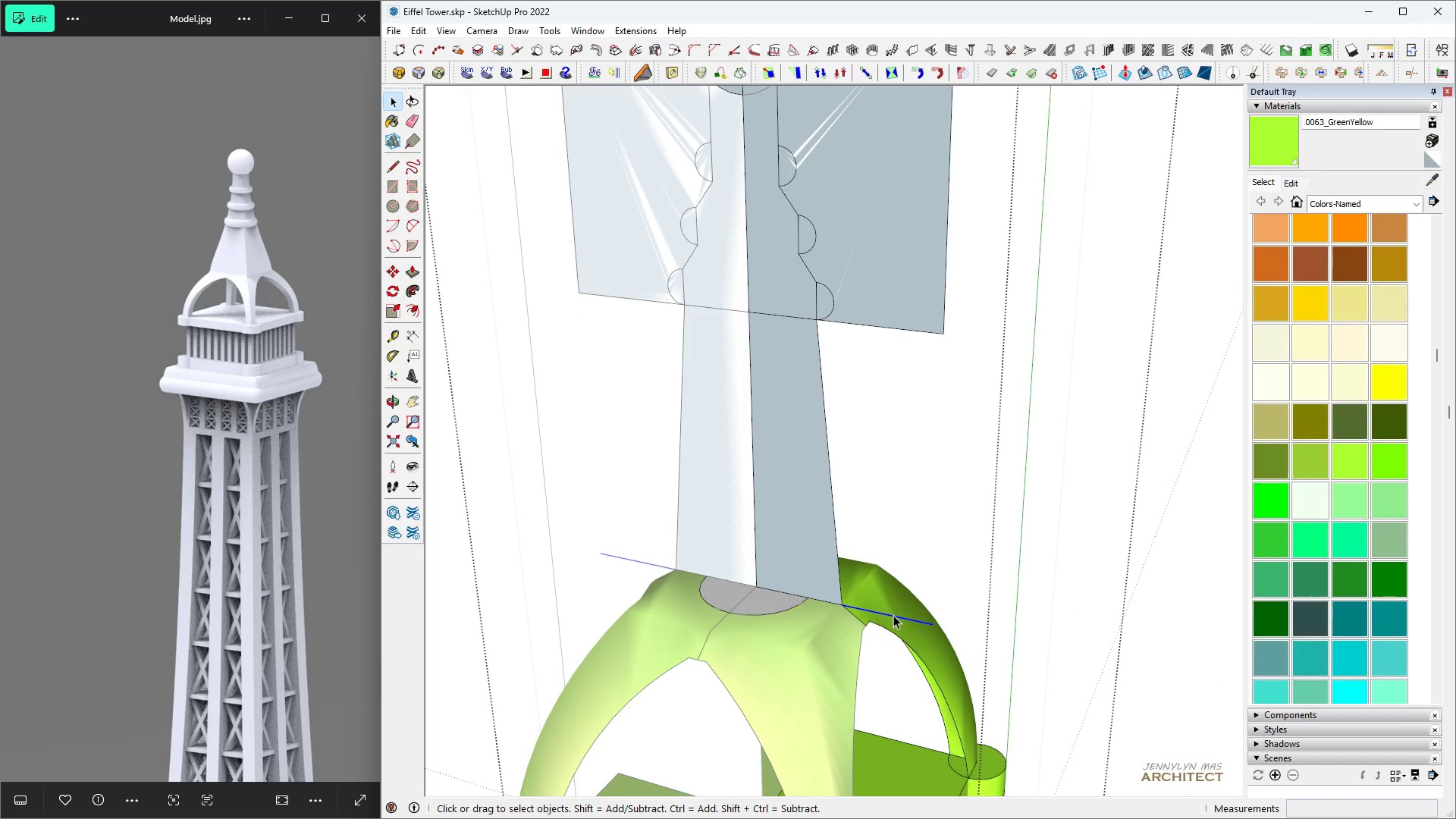 
key(Delete)
 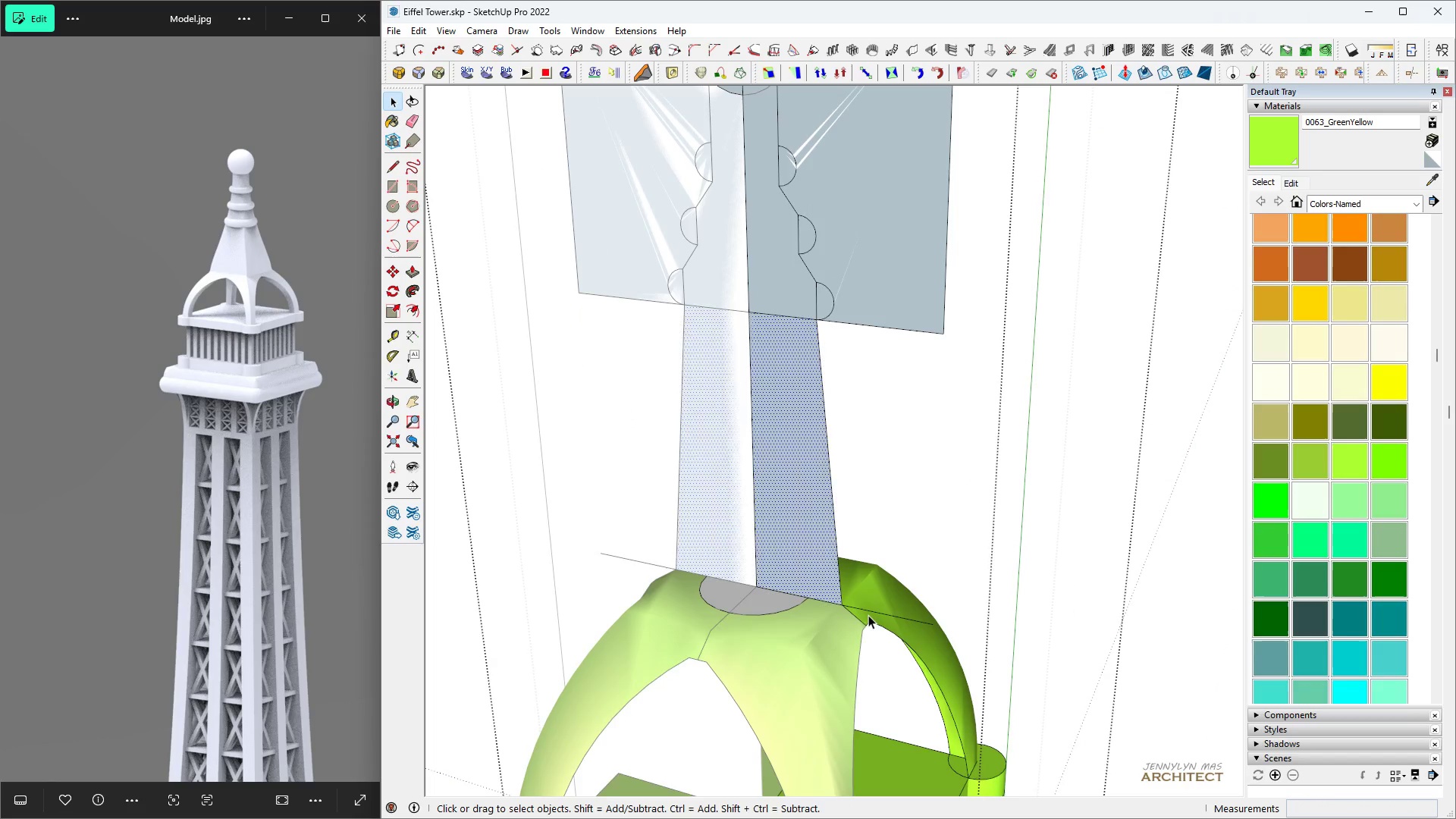 
double_click([867, 613])
 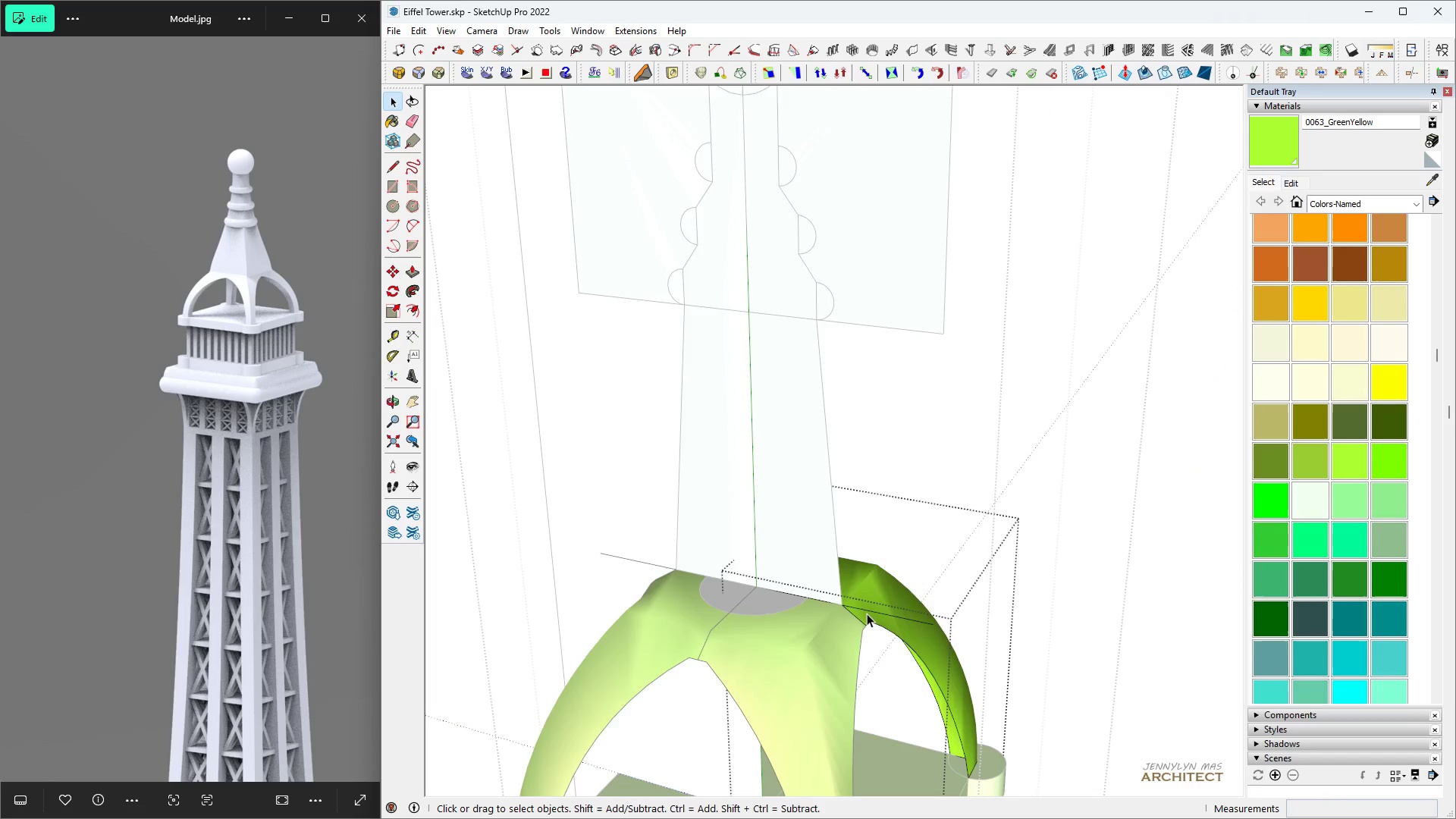 
triple_click([867, 613])
 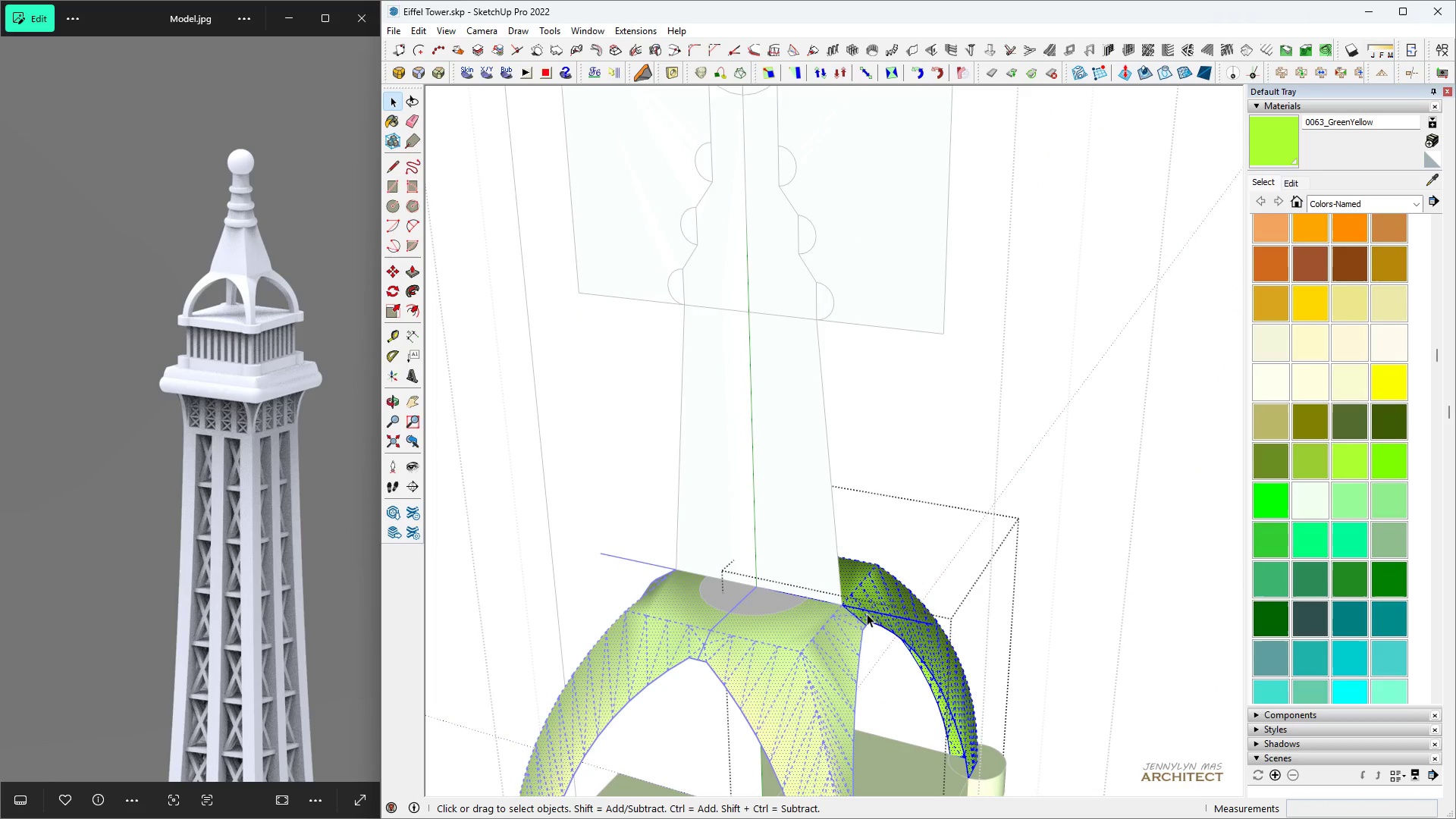 
triple_click([867, 613])
 